 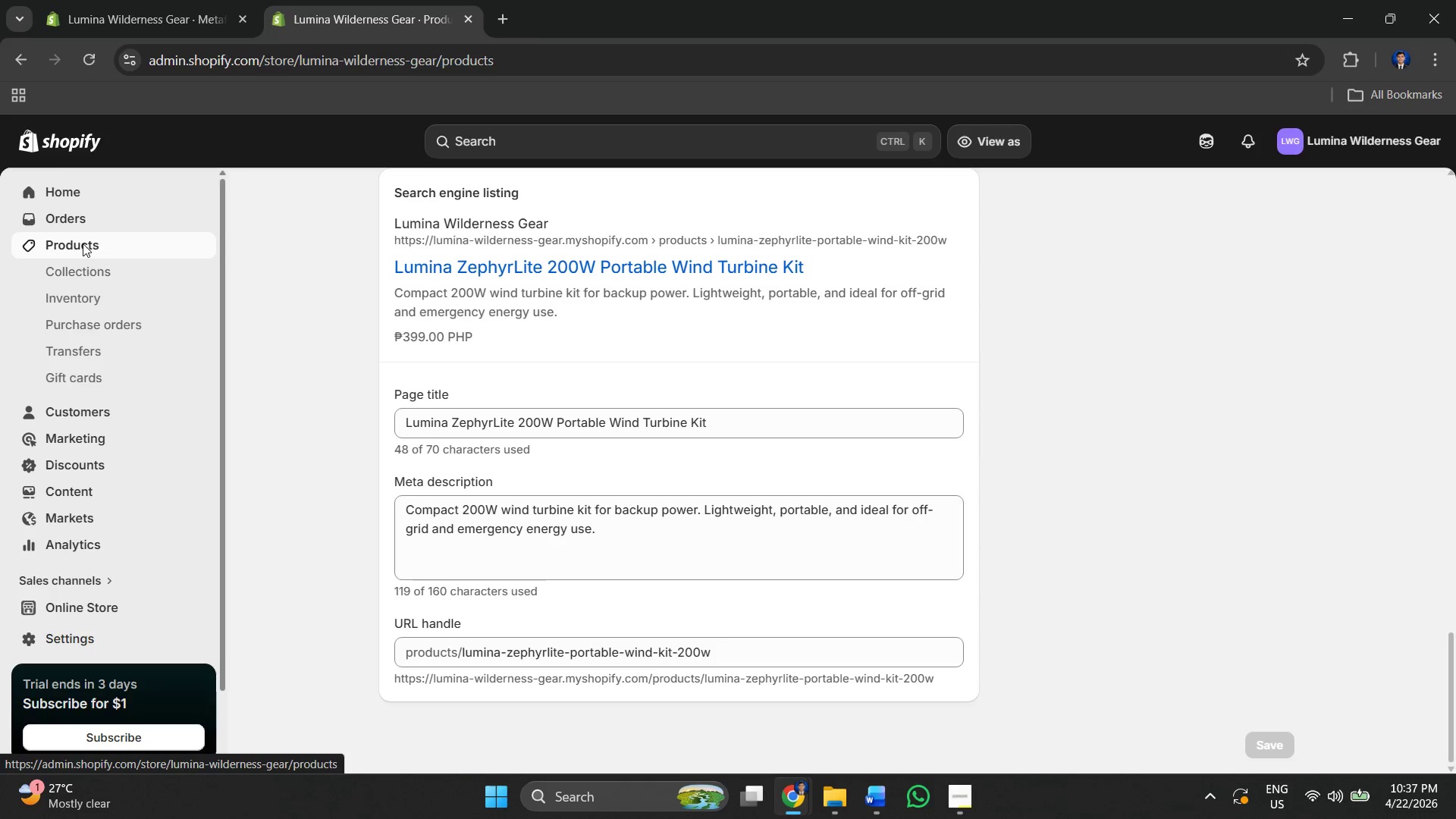 
scroll: coordinate [712, 356], scroll_direction: down, amount: 5.0
 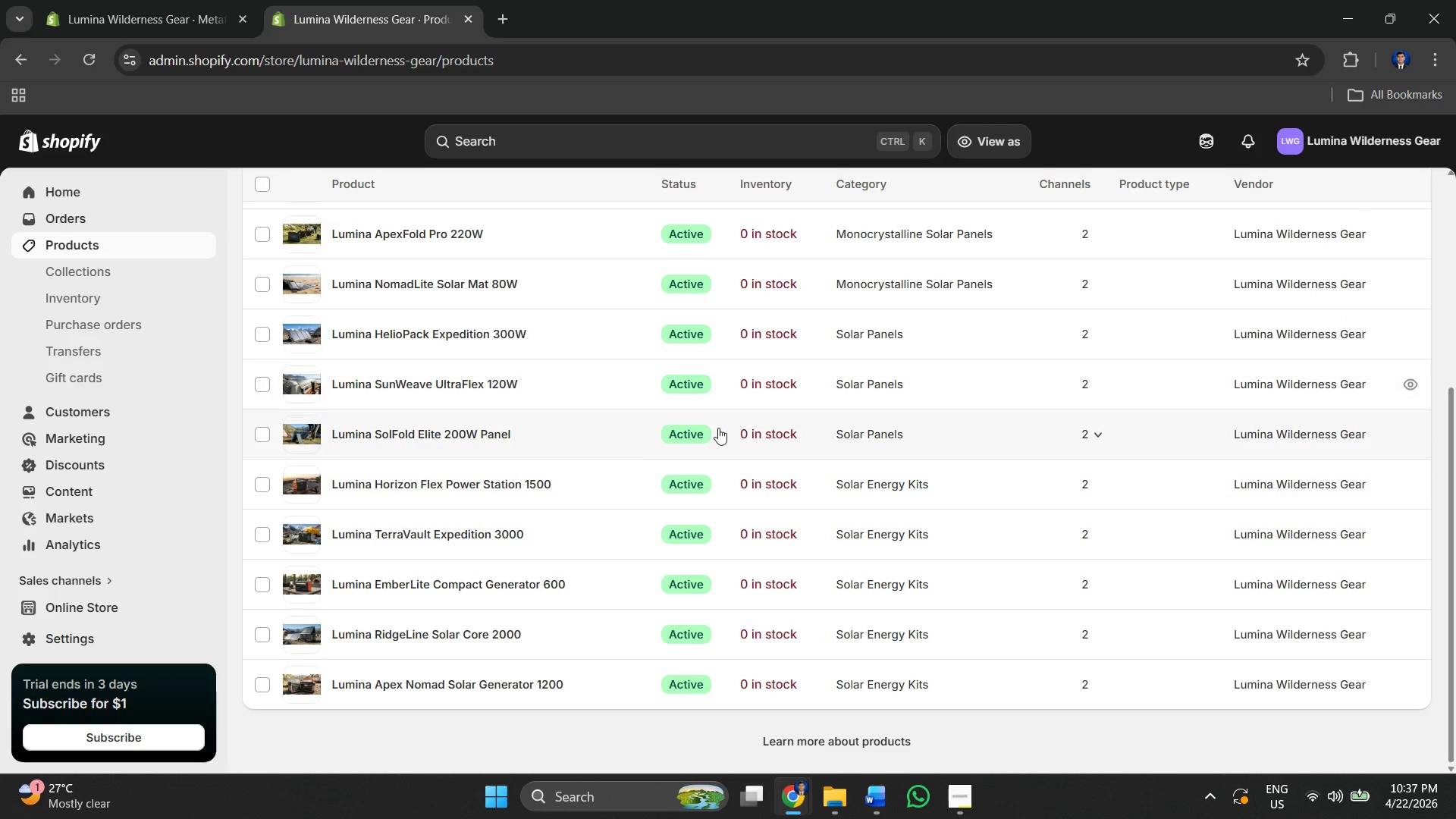 
scroll: coordinate [698, 406], scroll_direction: up, amount: 8.0
 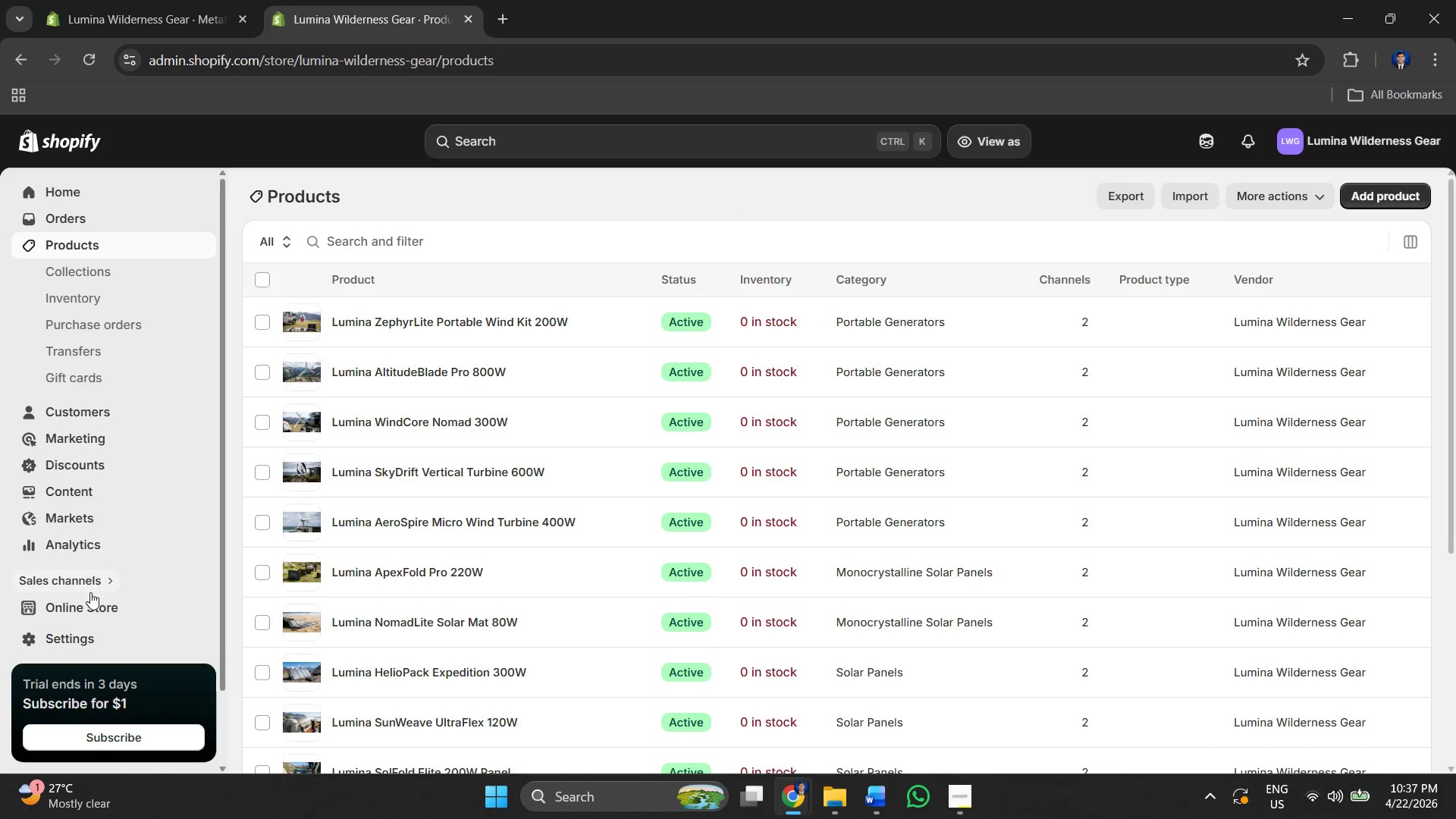 
left_click([93, 598])
 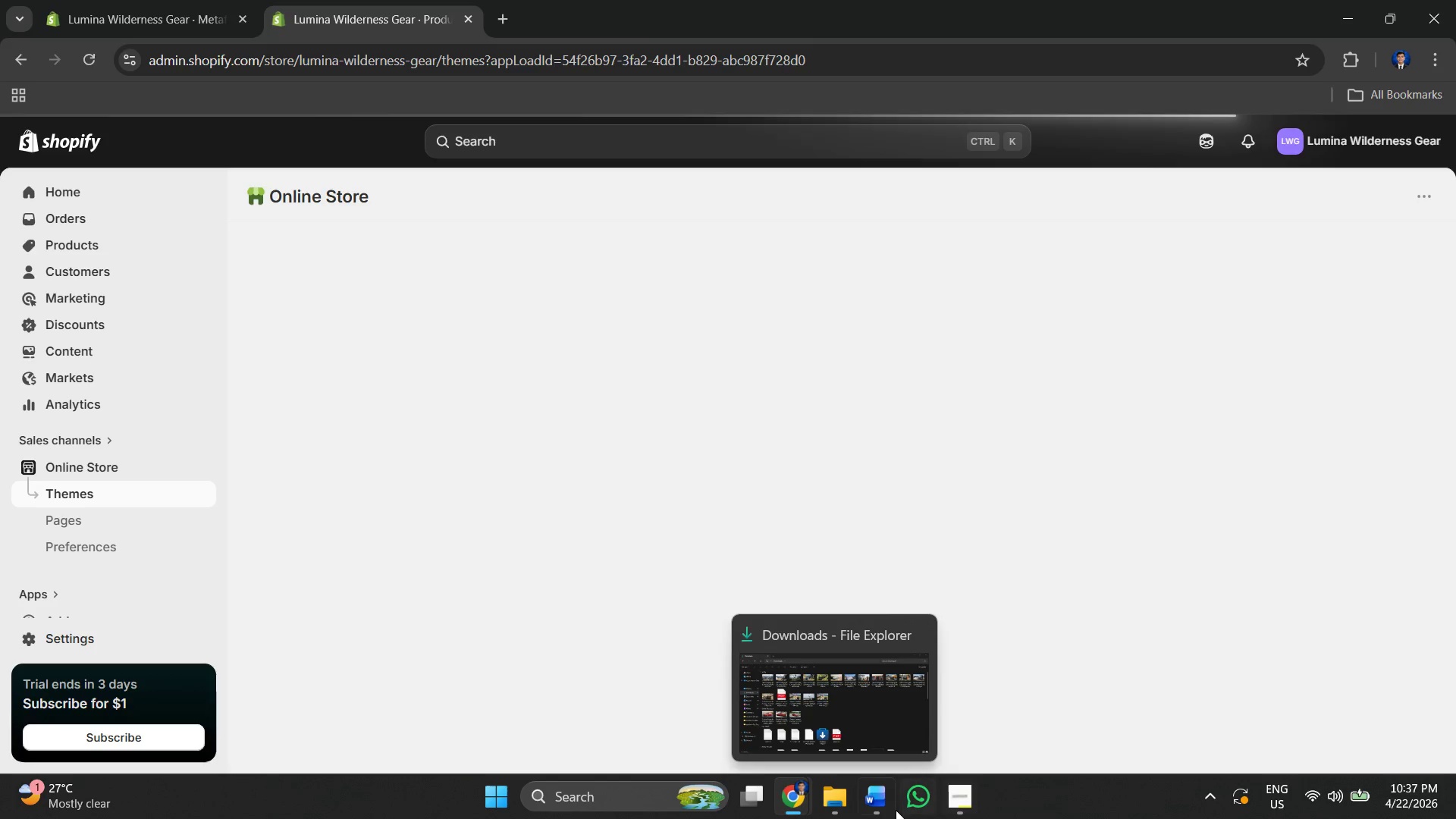 
left_click([864, 708])
 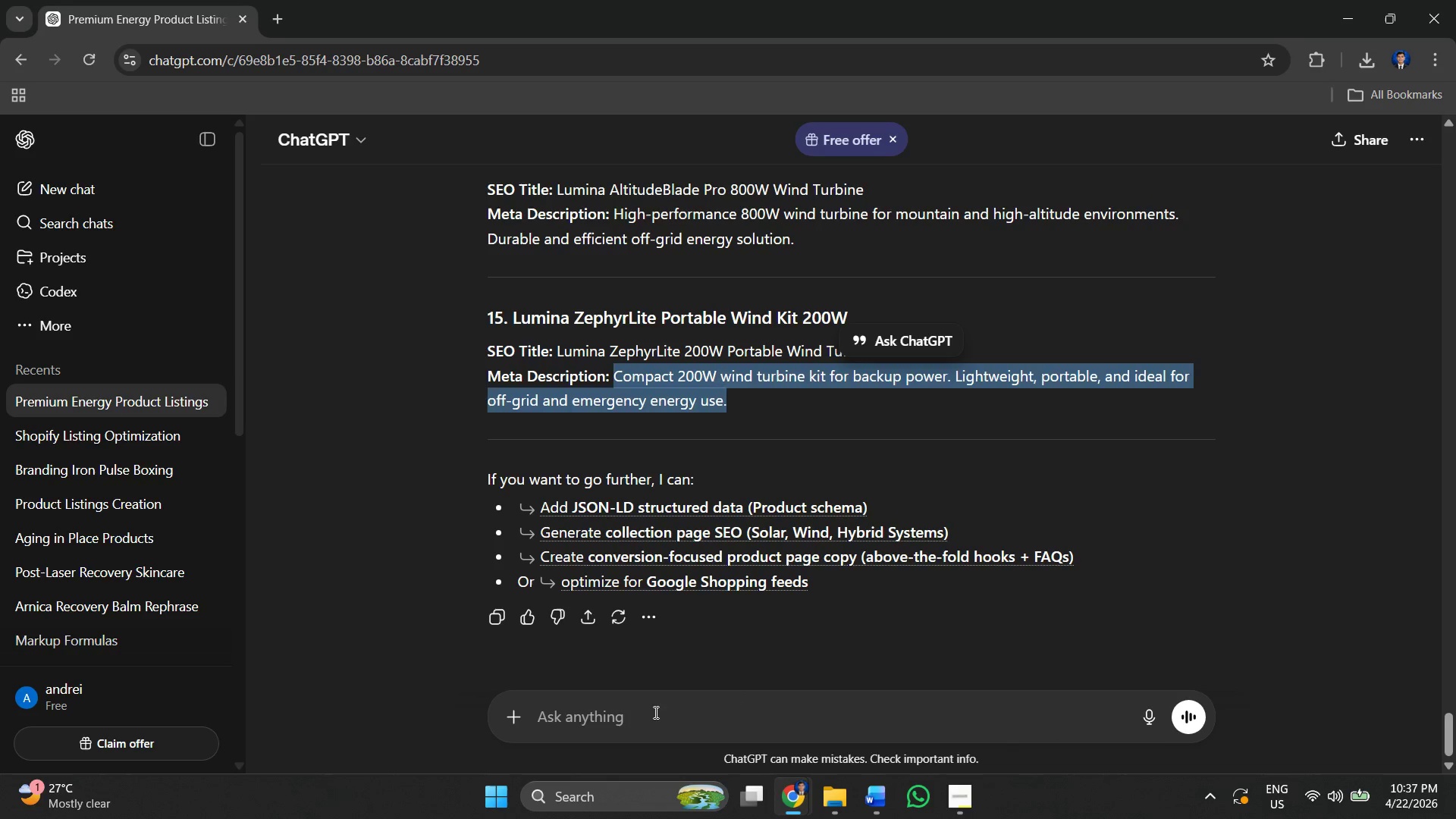 
left_click([652, 717])
 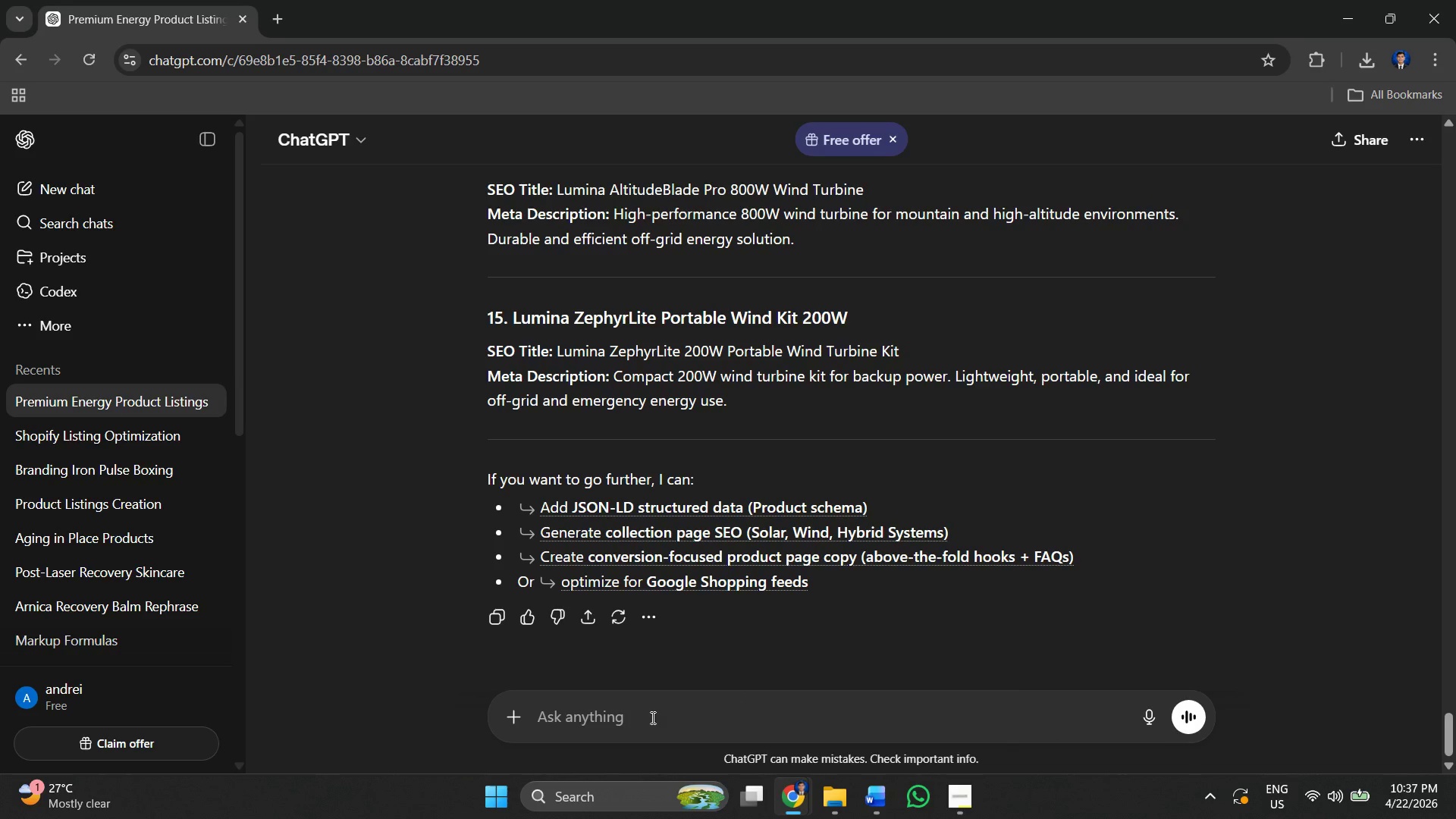 
type(generate custom css for s)
key(Backspace)
type(shopify dawn make it dark mod e)
 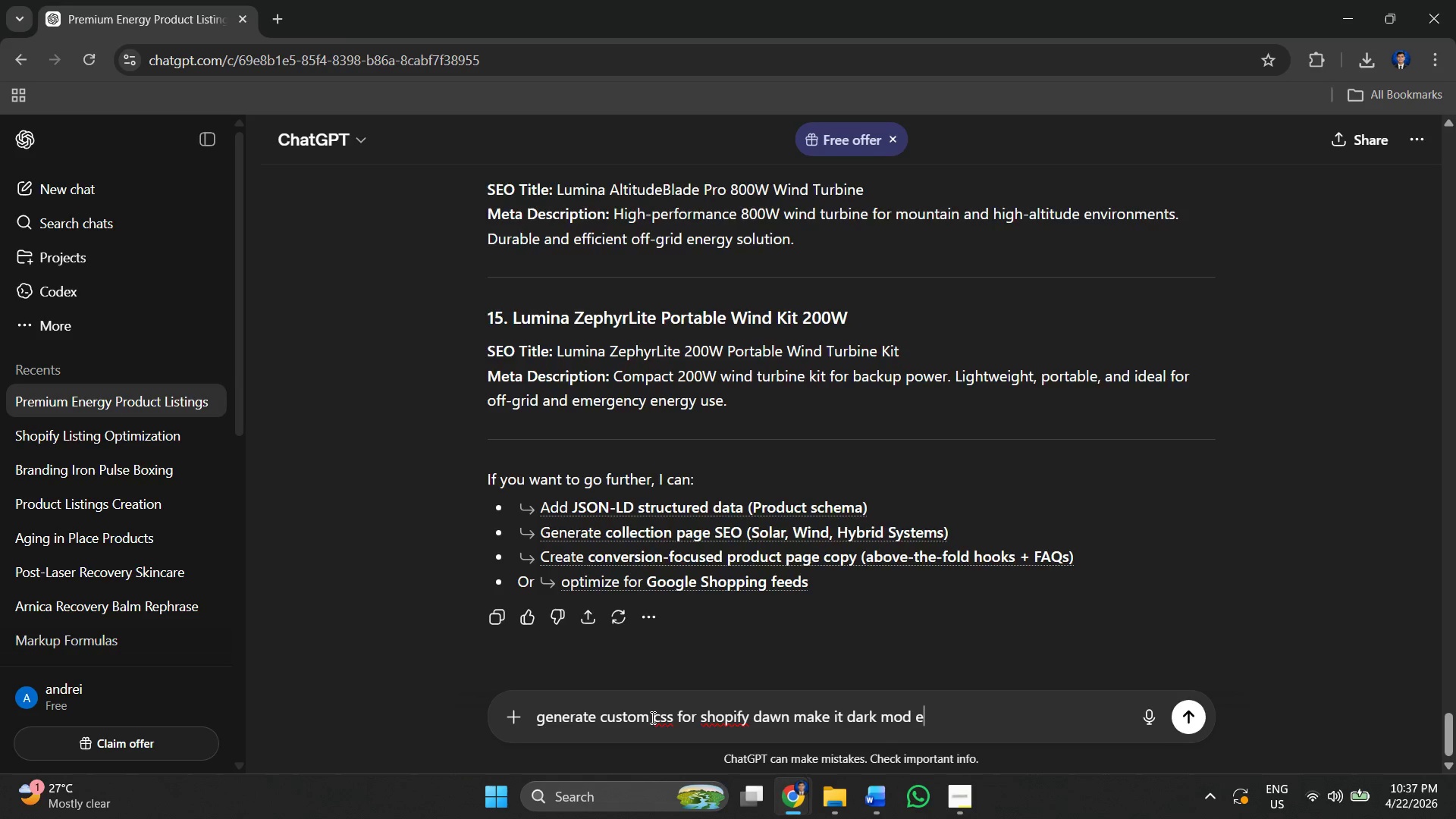 
key(Enter)
 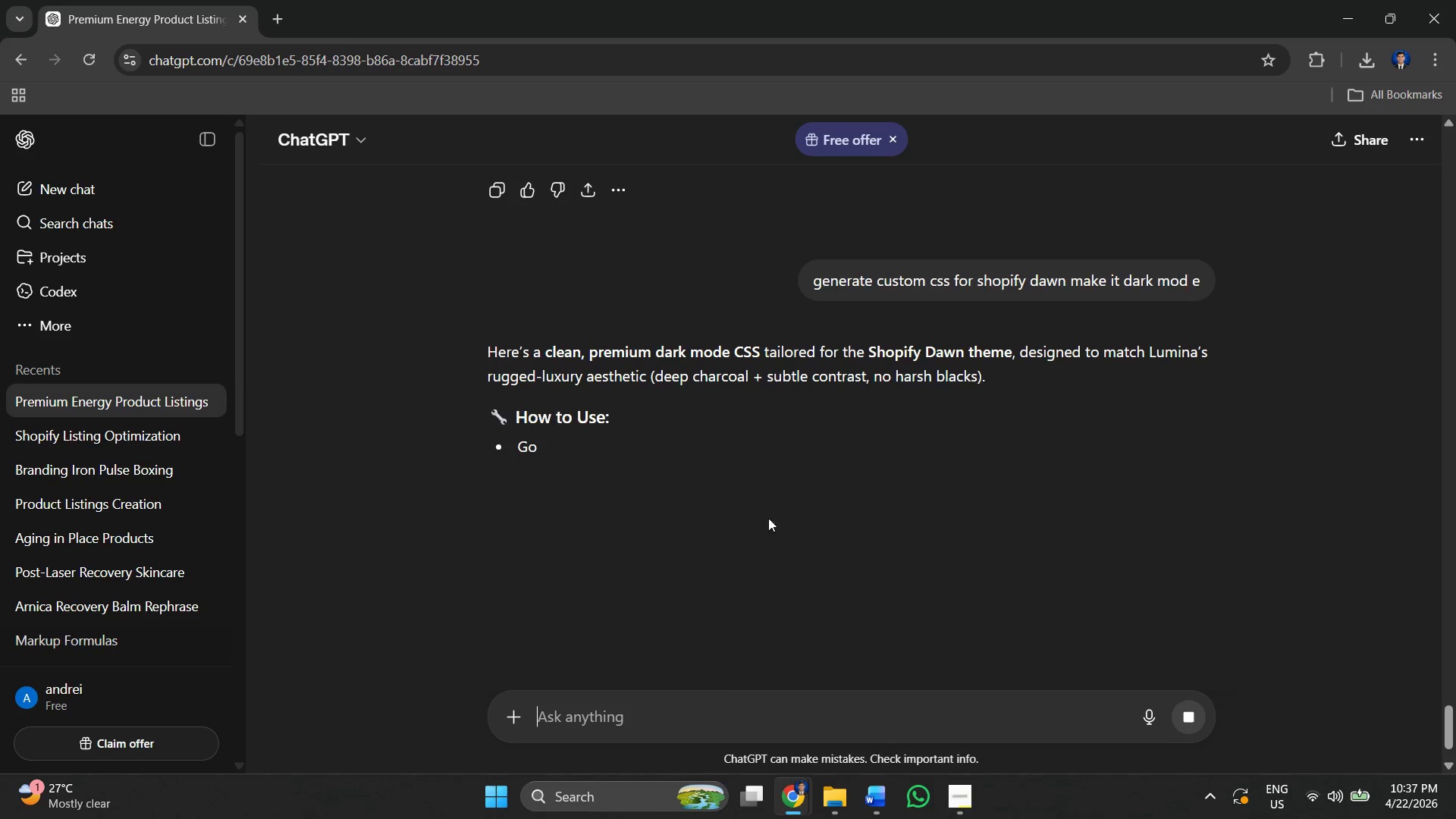 
scroll: coordinate [946, 438], scroll_direction: down, amount: 4.0
 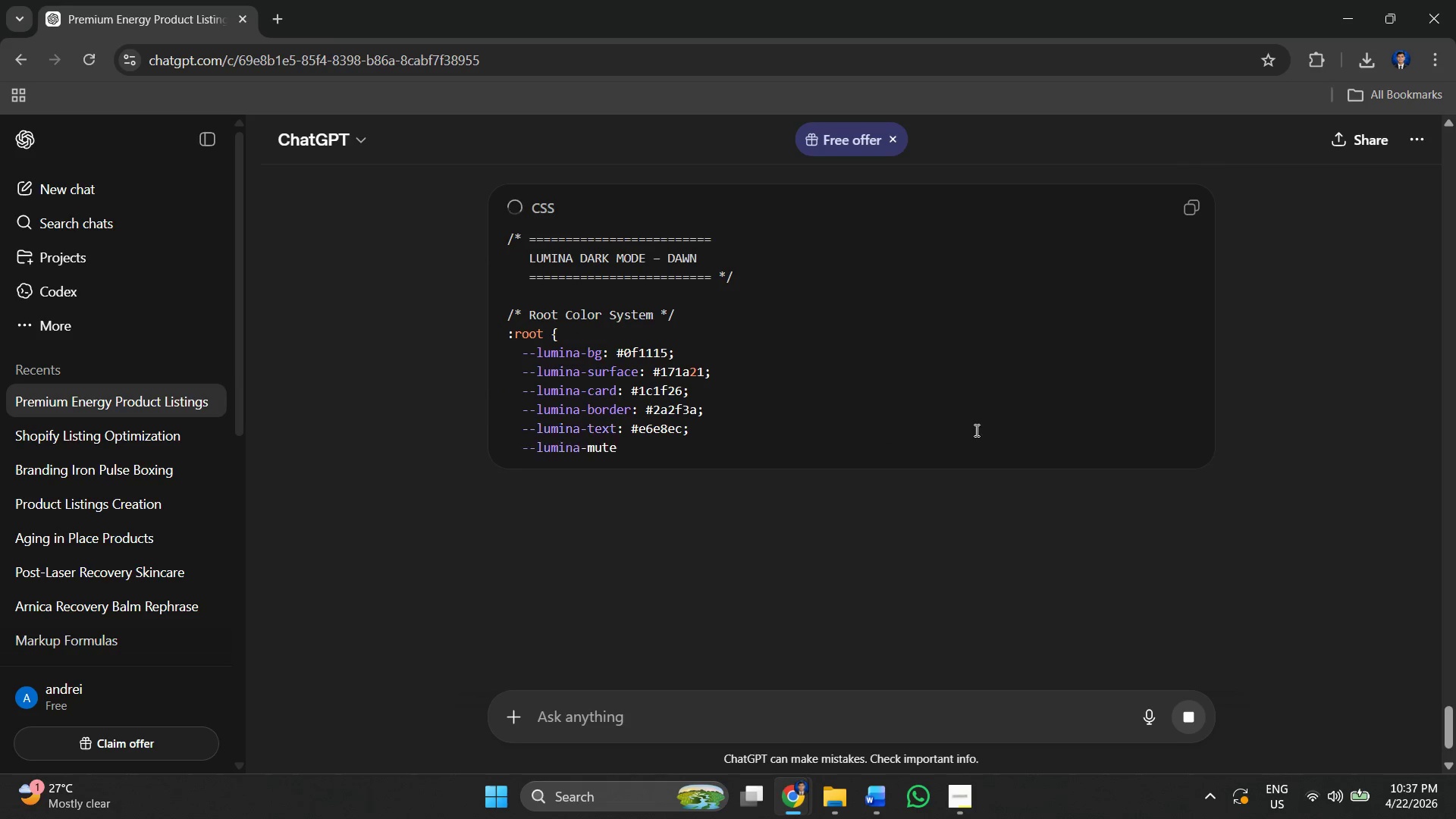 
scroll: coordinate [1132, 417], scroll_direction: up, amount: 6.0
 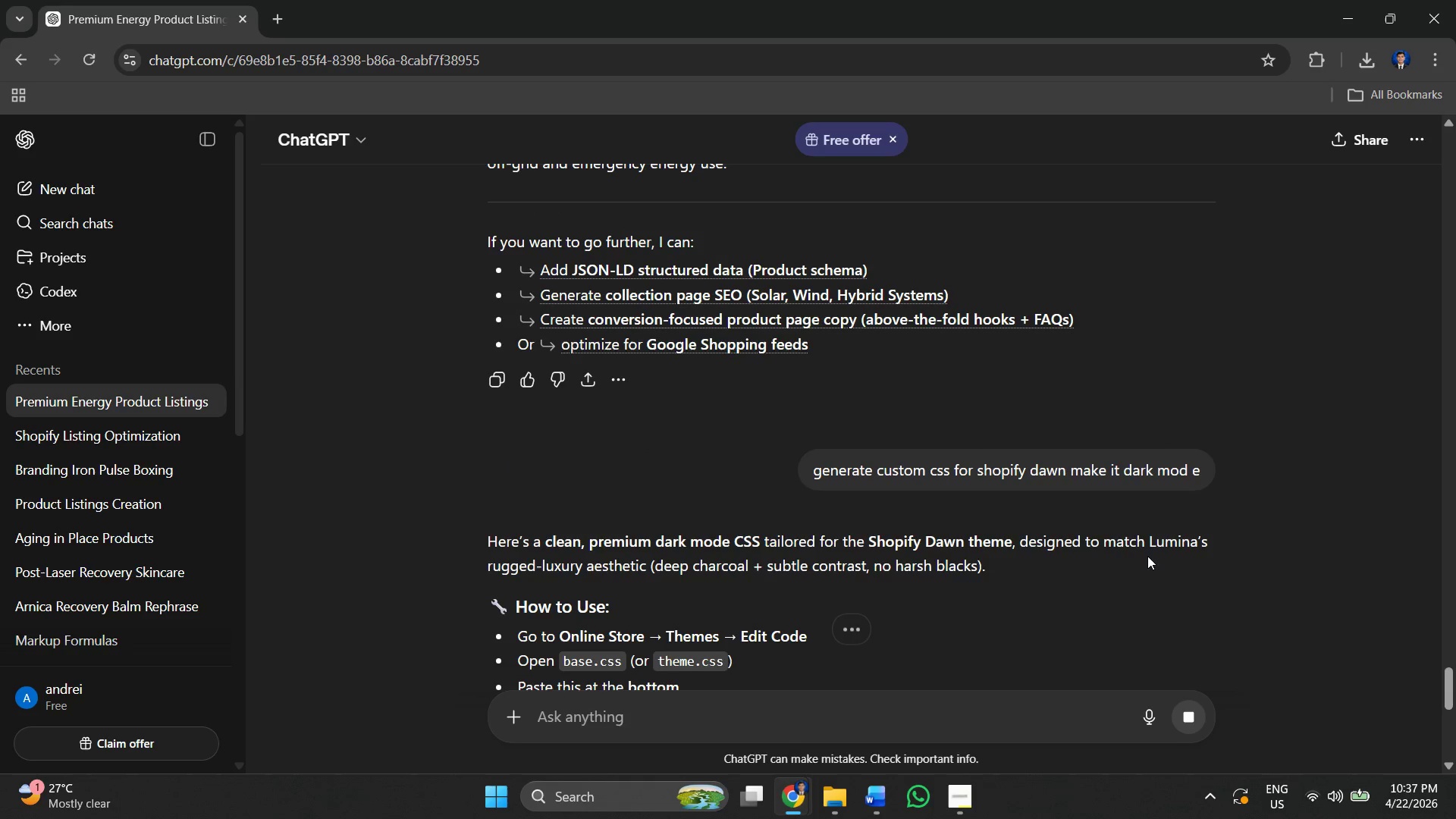 
scroll: coordinate [1131, 406], scroll_direction: down, amount: 19.0
 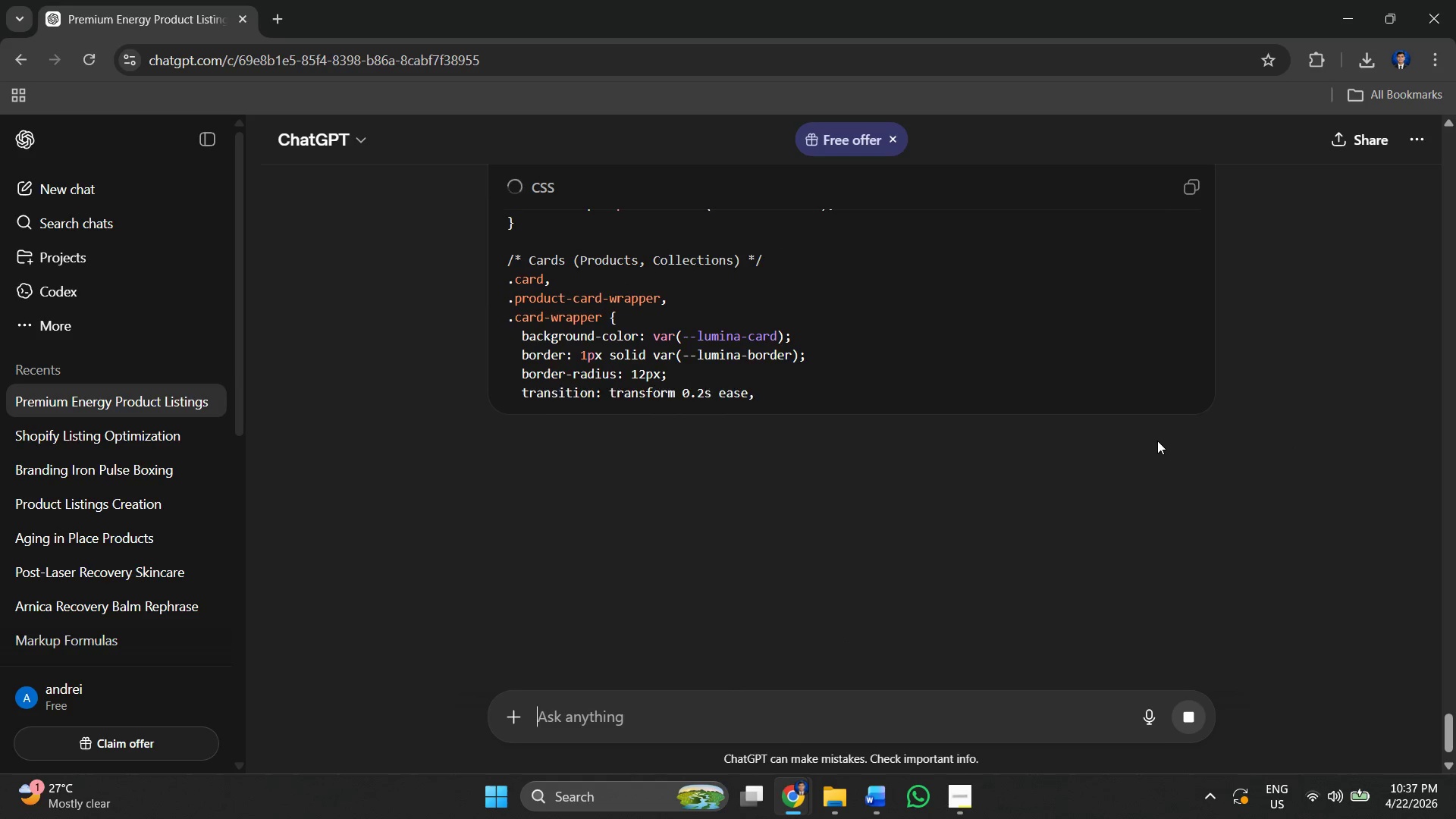 
scroll: coordinate [1157, 441], scroll_direction: up, amount: 3.0
 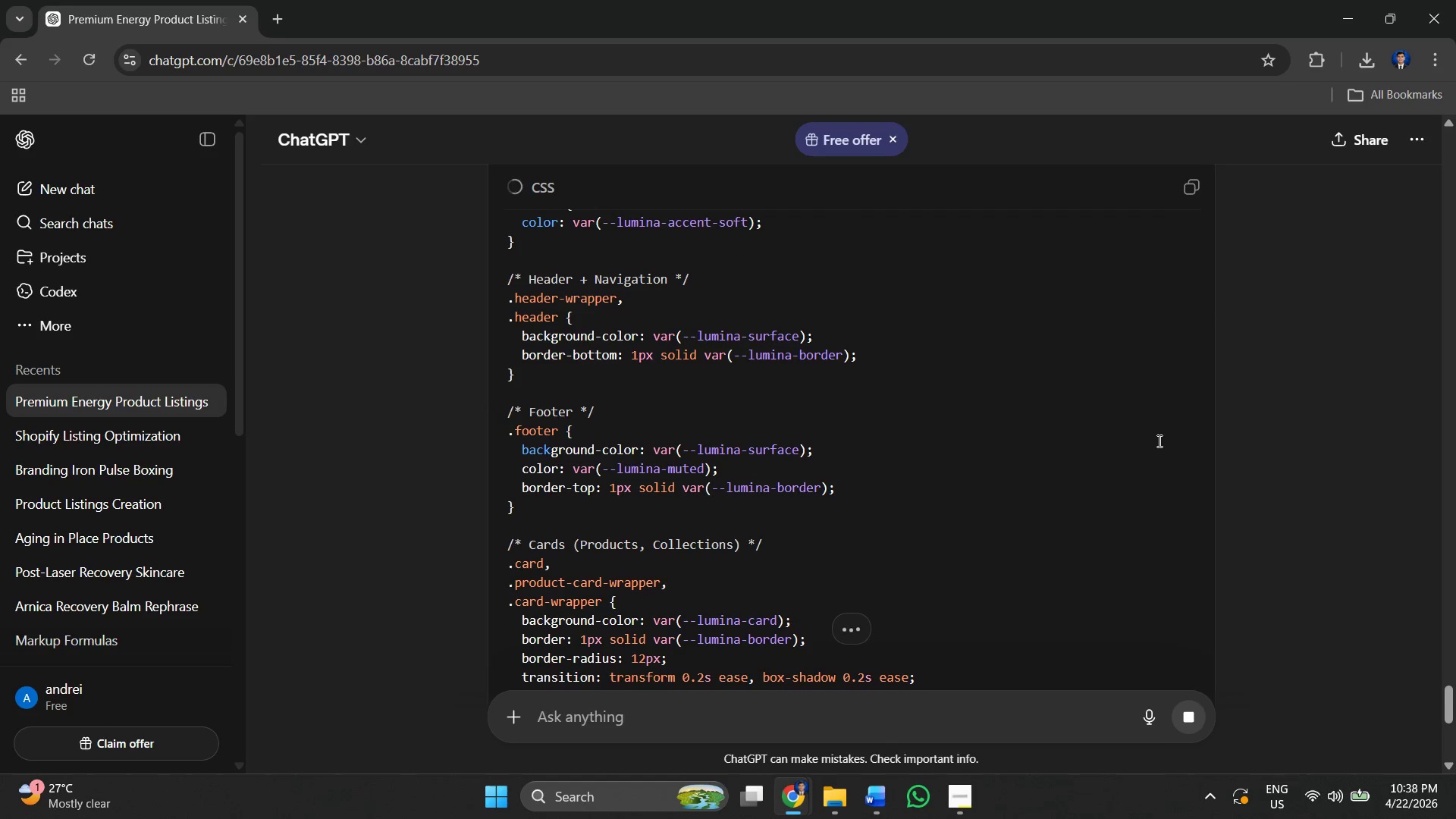 
scroll: coordinate [1134, 388], scroll_direction: down, amount: 23.0
 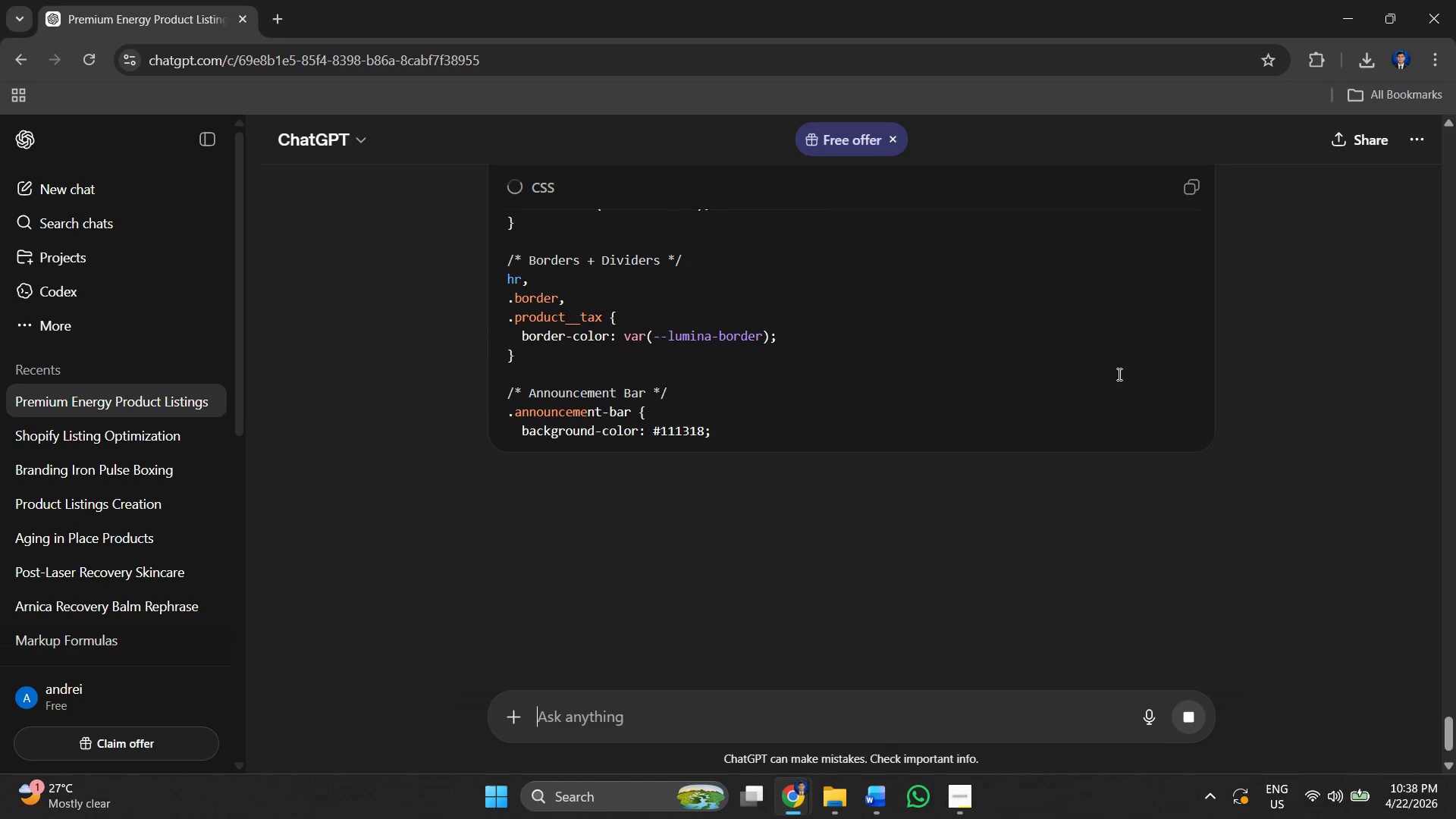 
scroll: coordinate [1118, 374], scroll_direction: up, amount: 31.0
 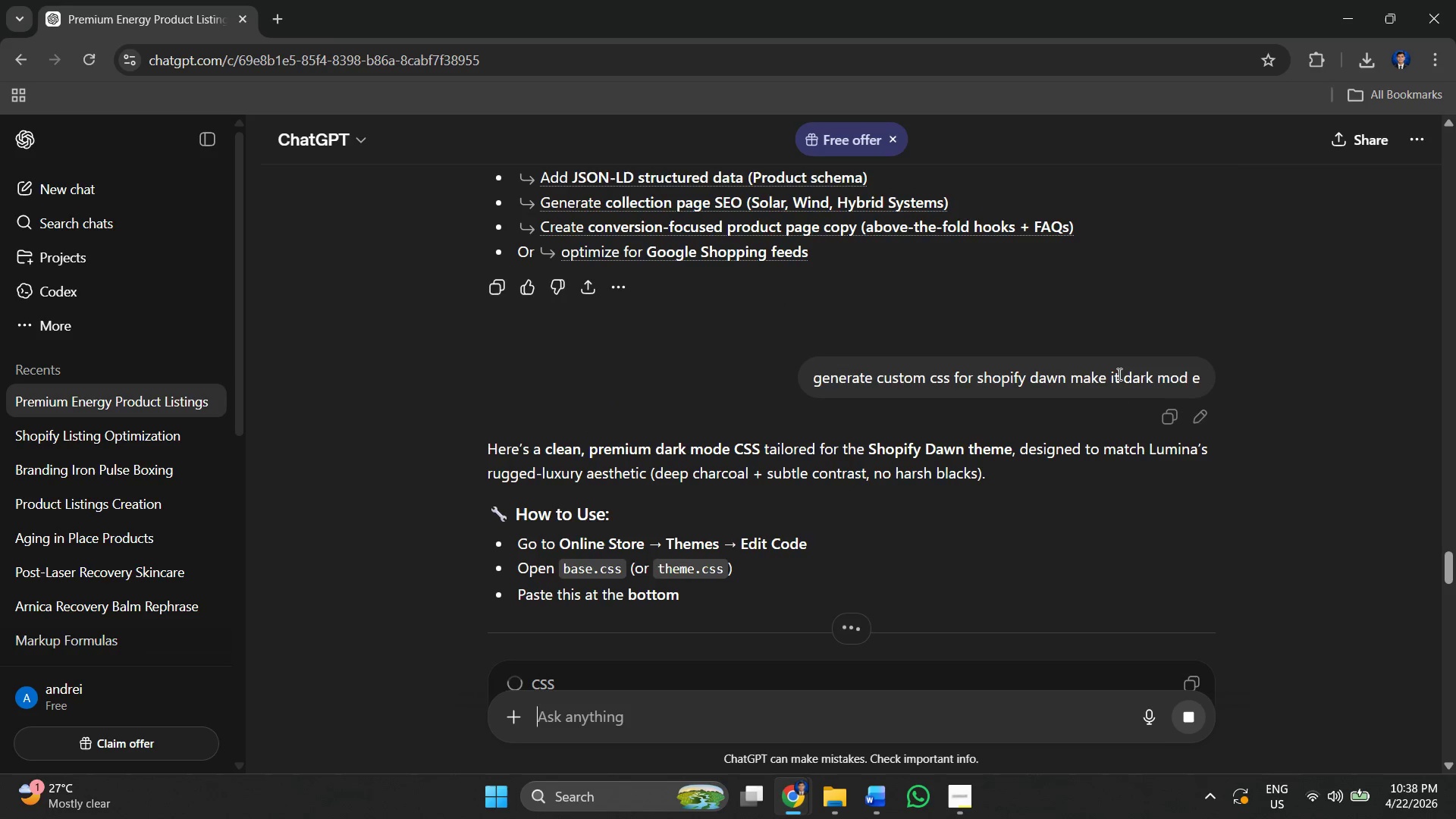 
scroll: coordinate [844, 392], scroll_direction: down, amount: 38.0
 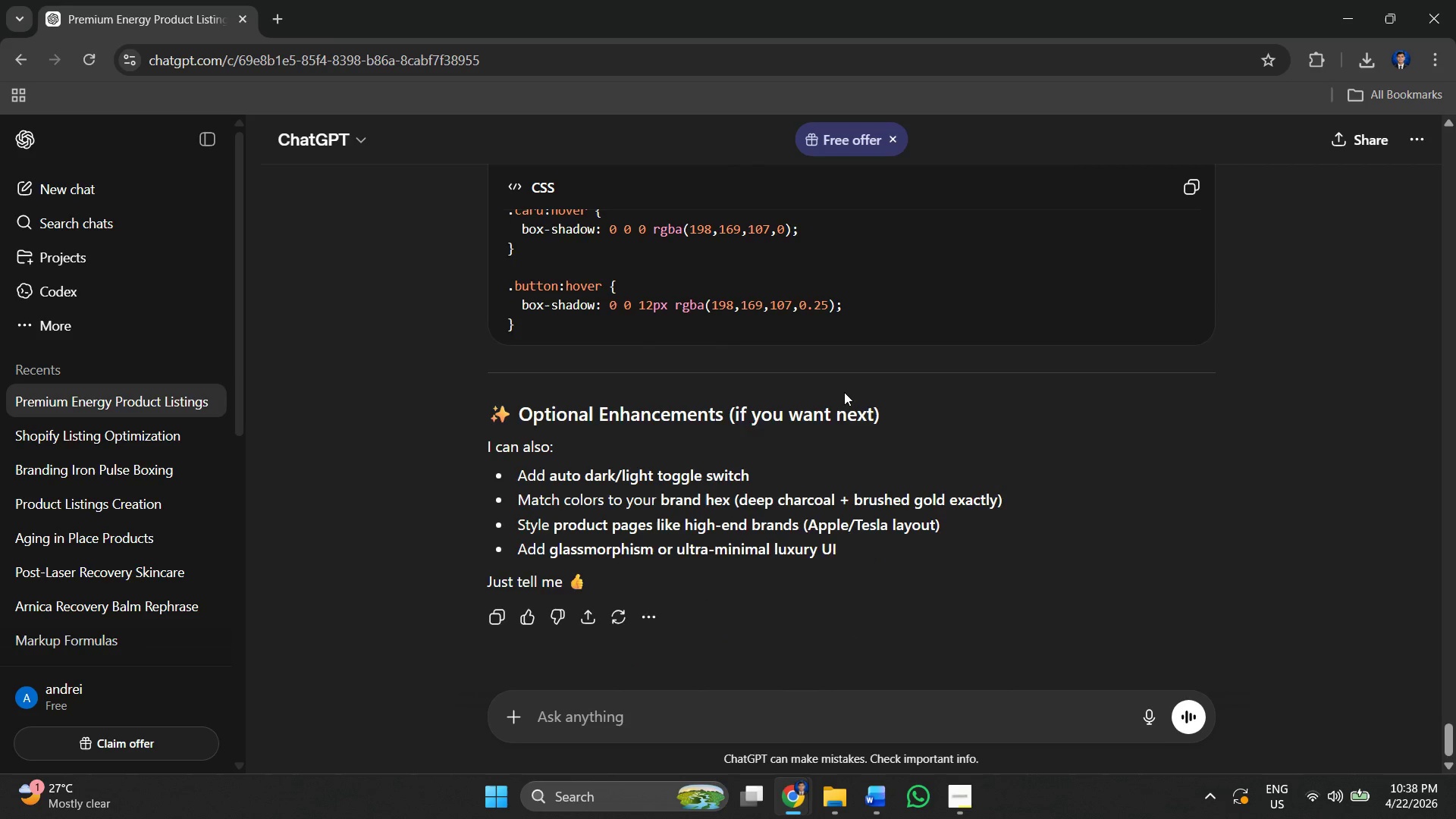 
scroll: coordinate [844, 392], scroll_direction: up, amount: 6.0
 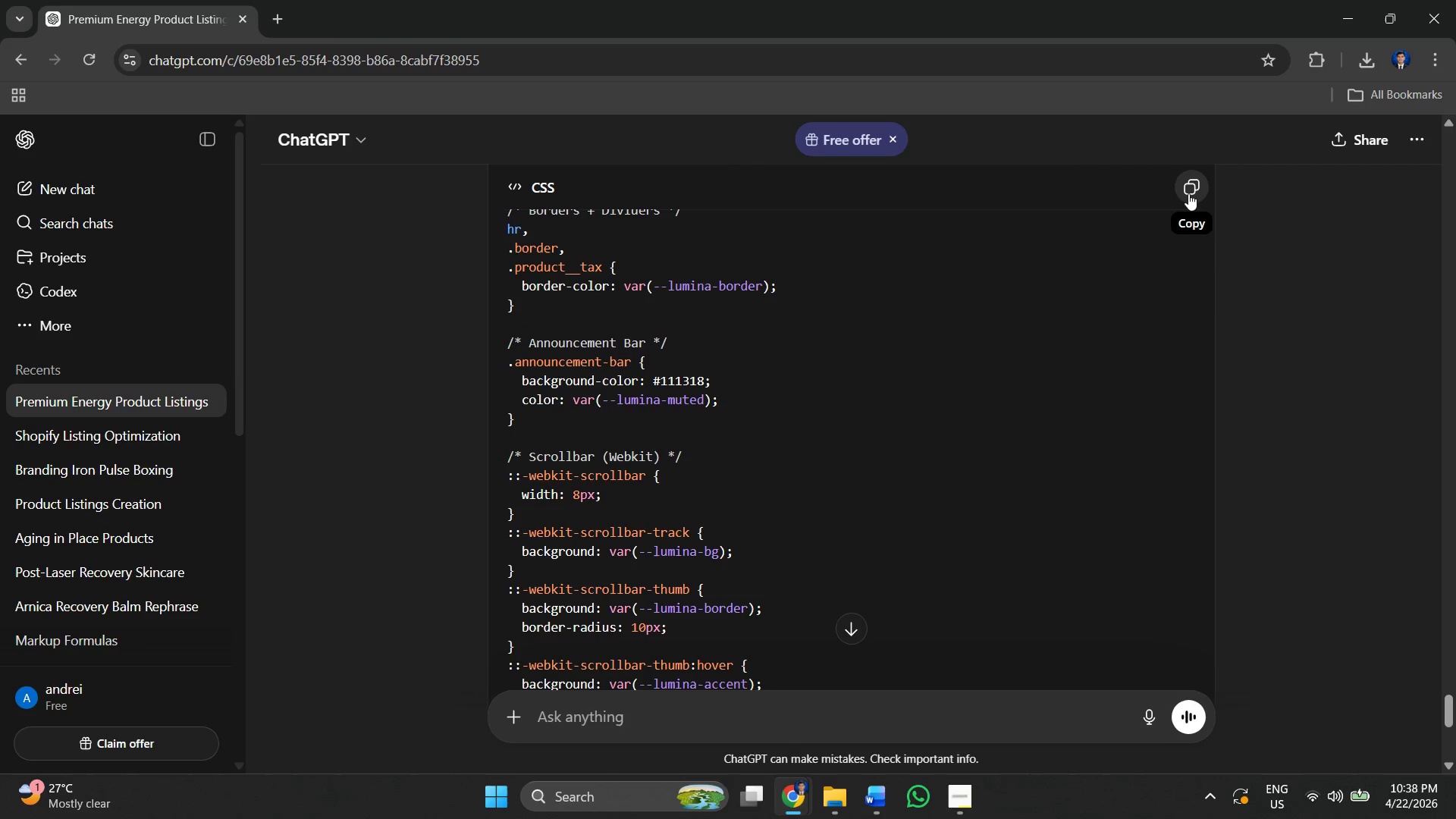 
left_click([1188, 187])
 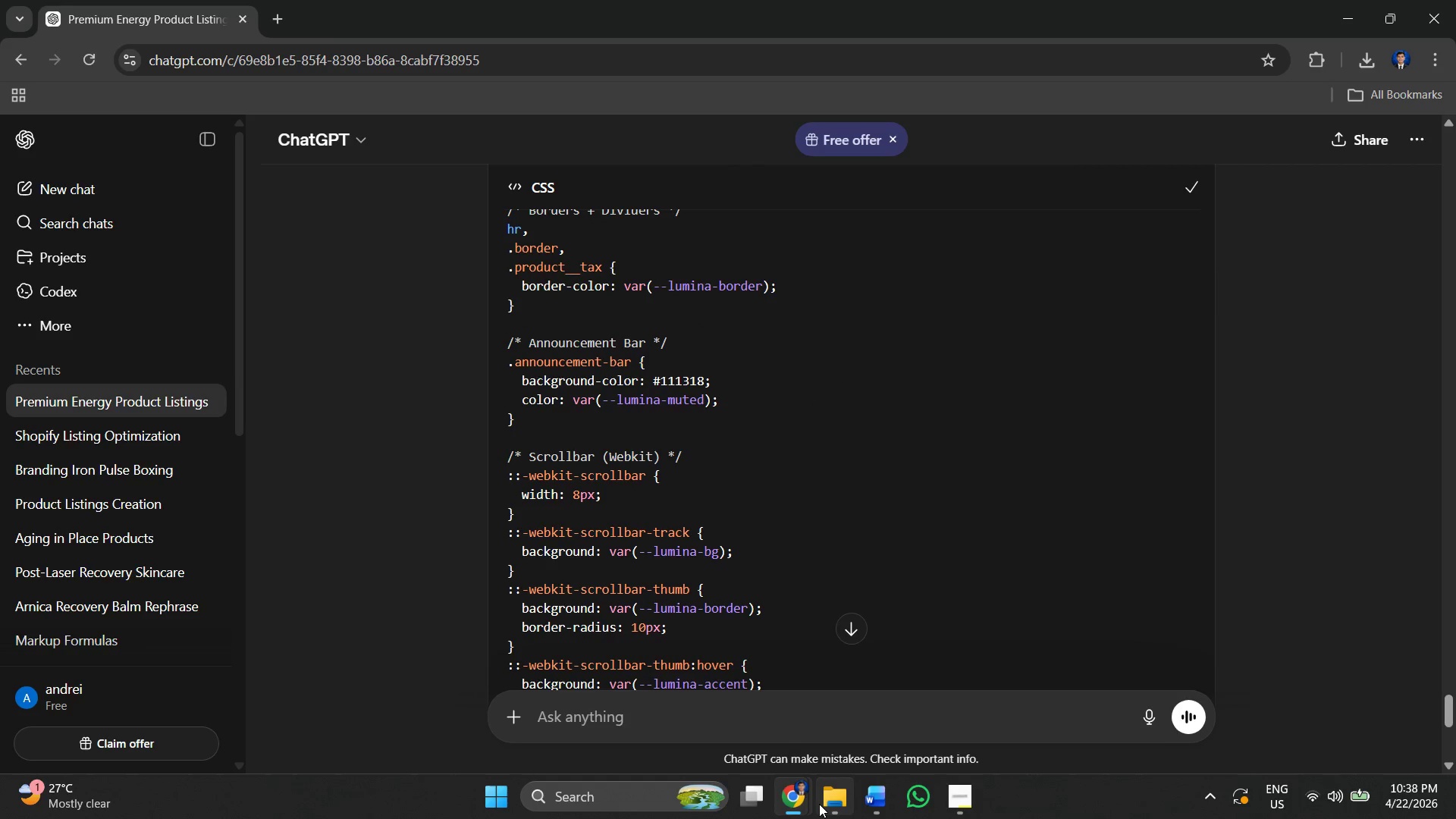 
left_click([804, 802])
 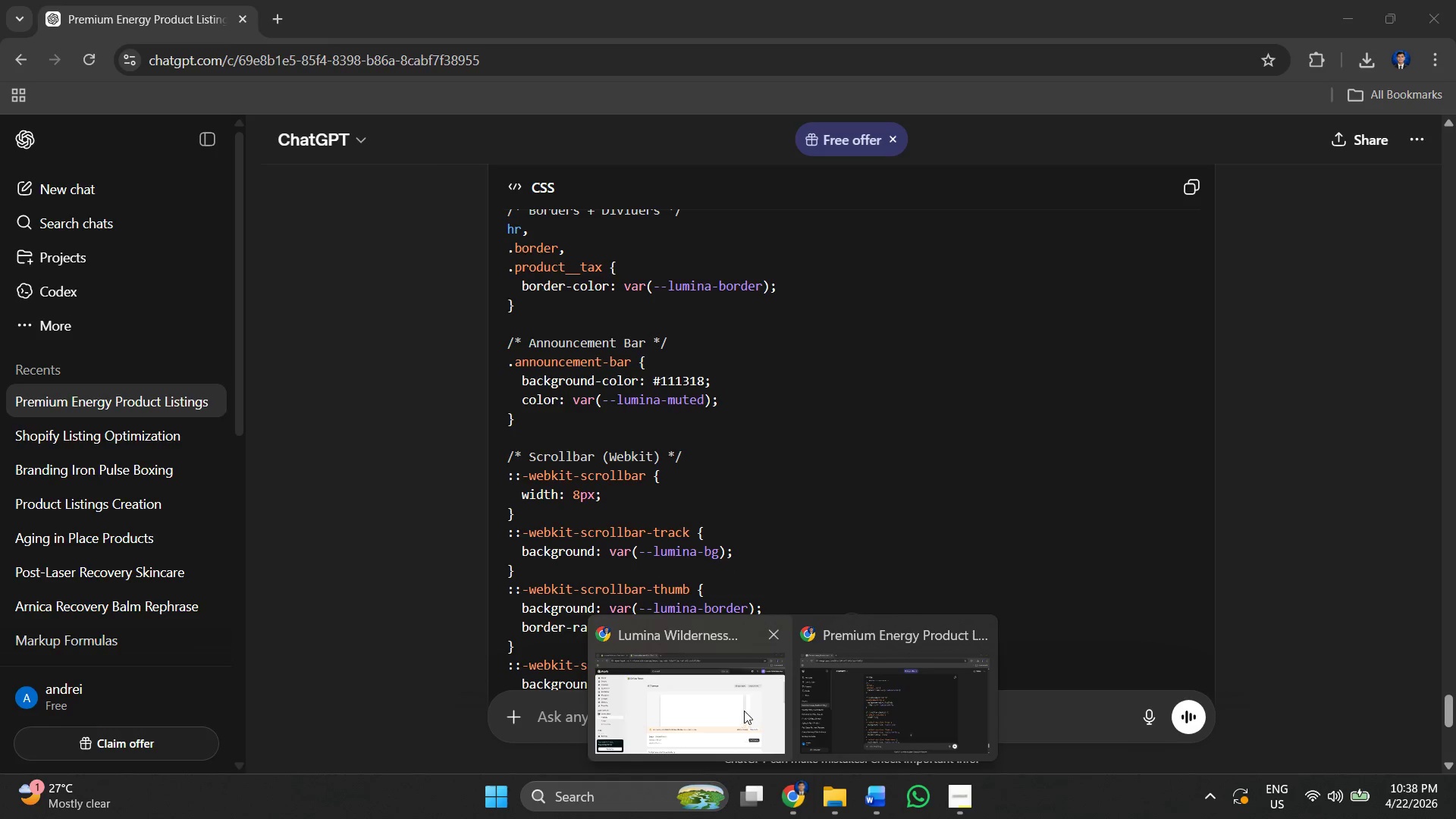 
left_click([756, 707])
 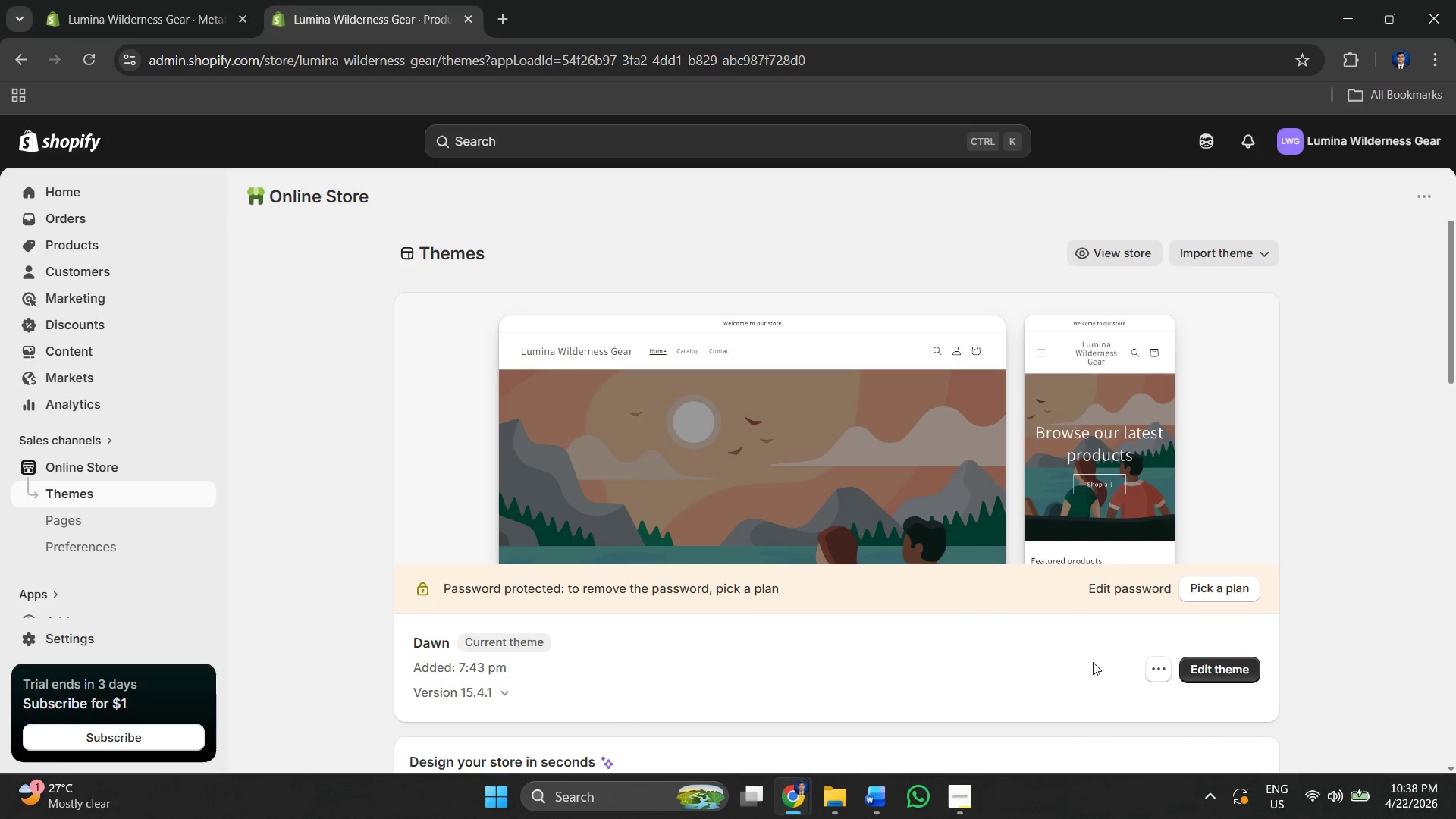 
left_click([1159, 661])
 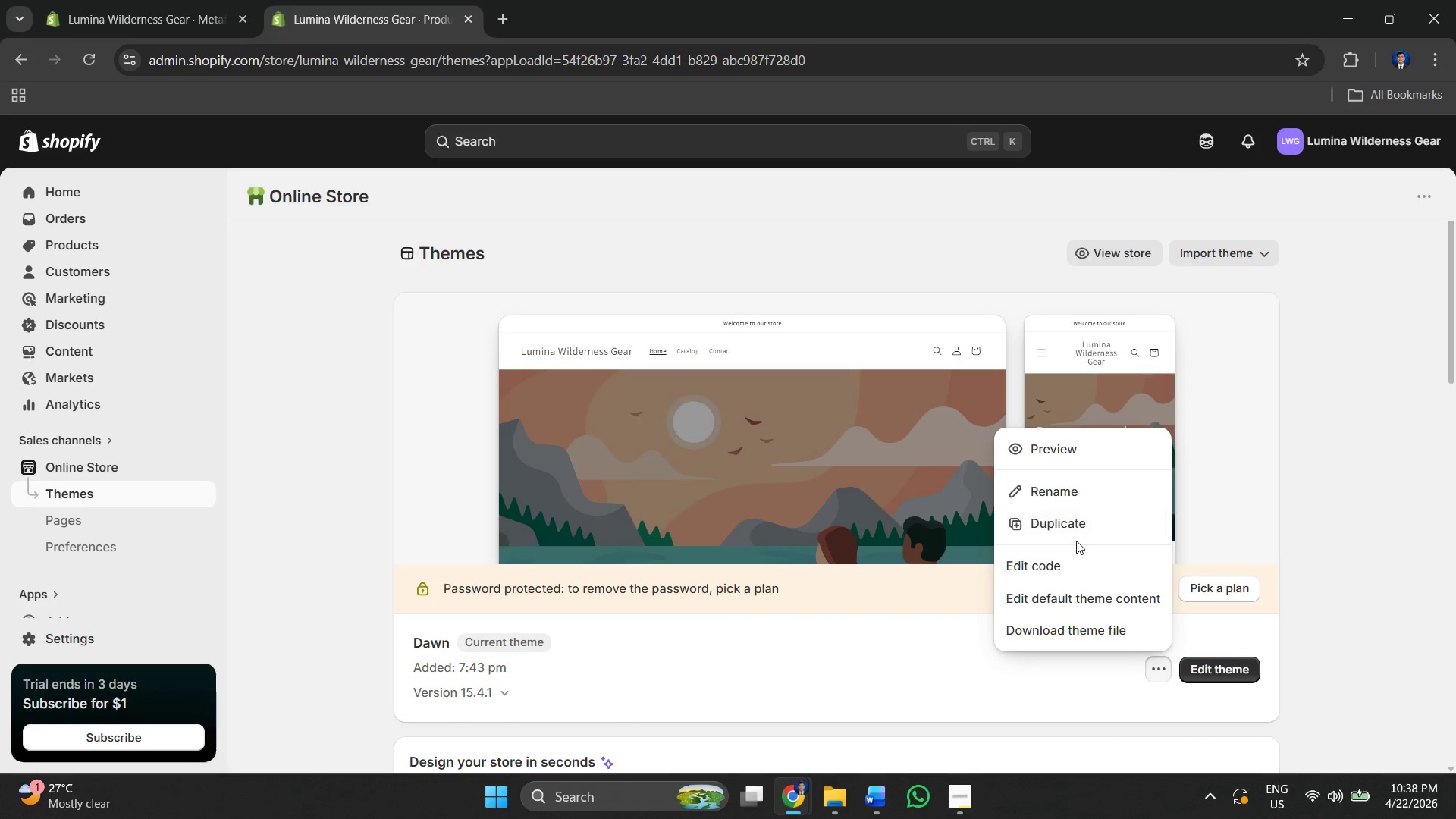 
left_click([1072, 579])
 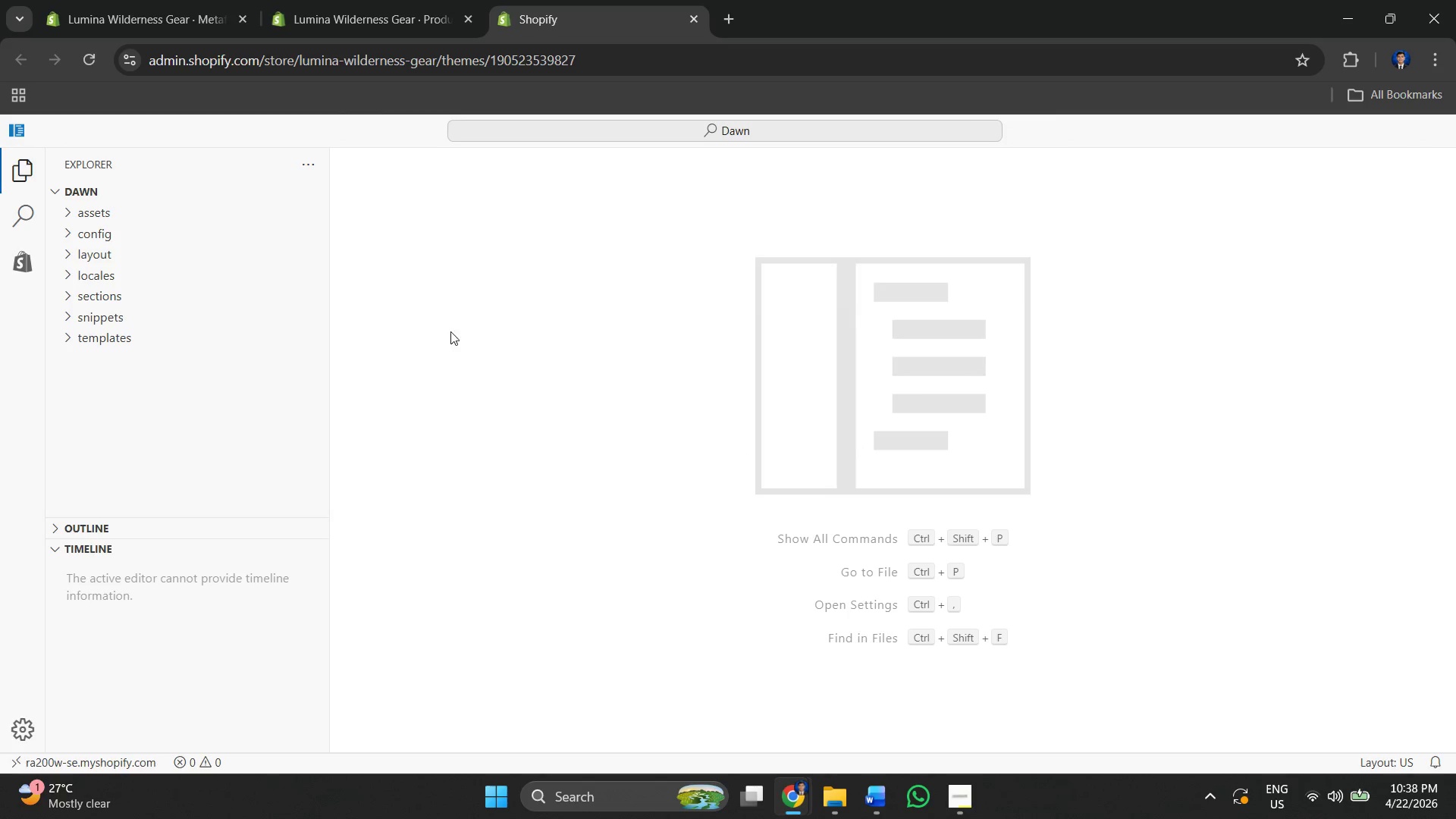 
wait(15.28)
 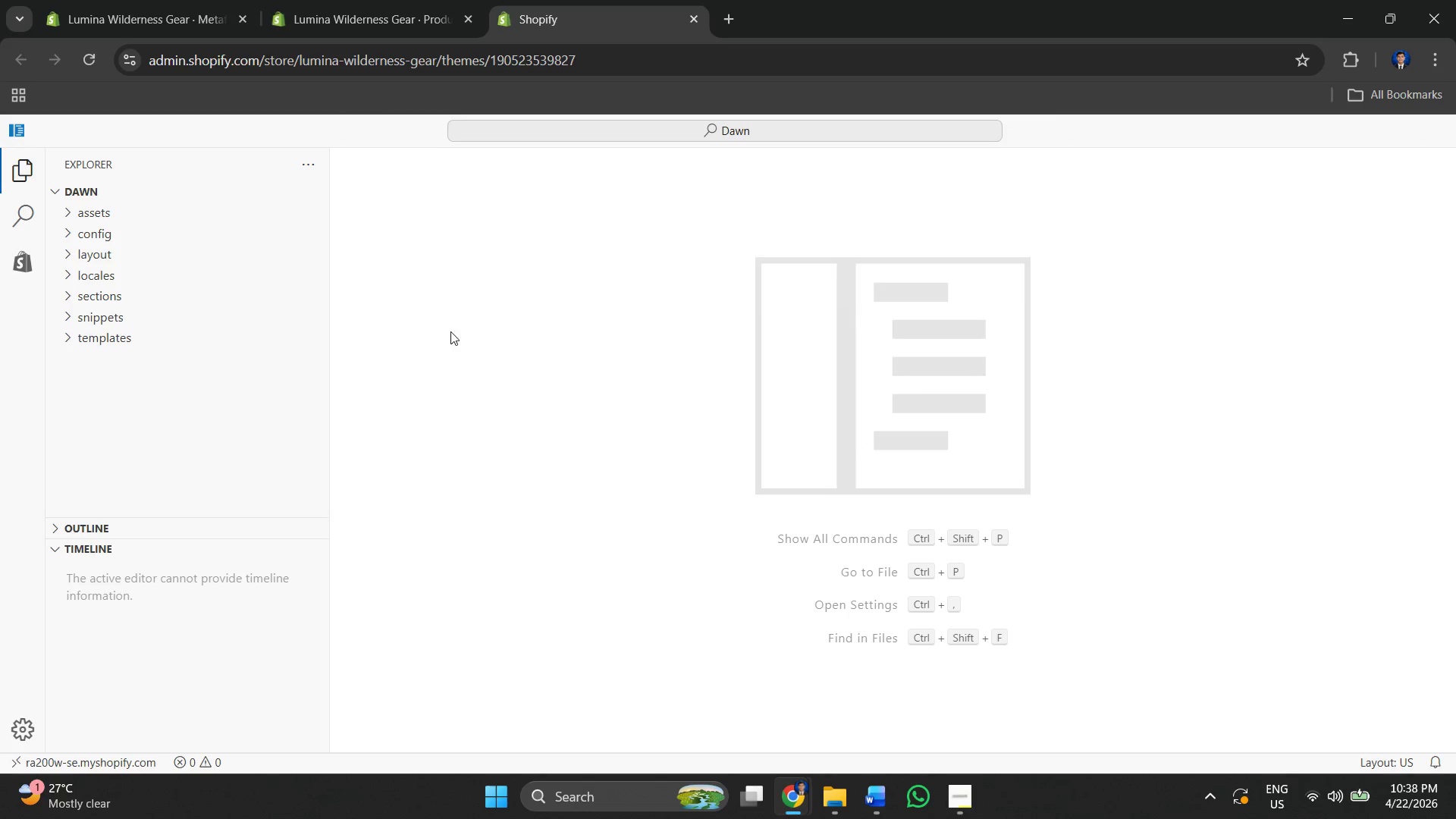 
left_click([687, 16])
 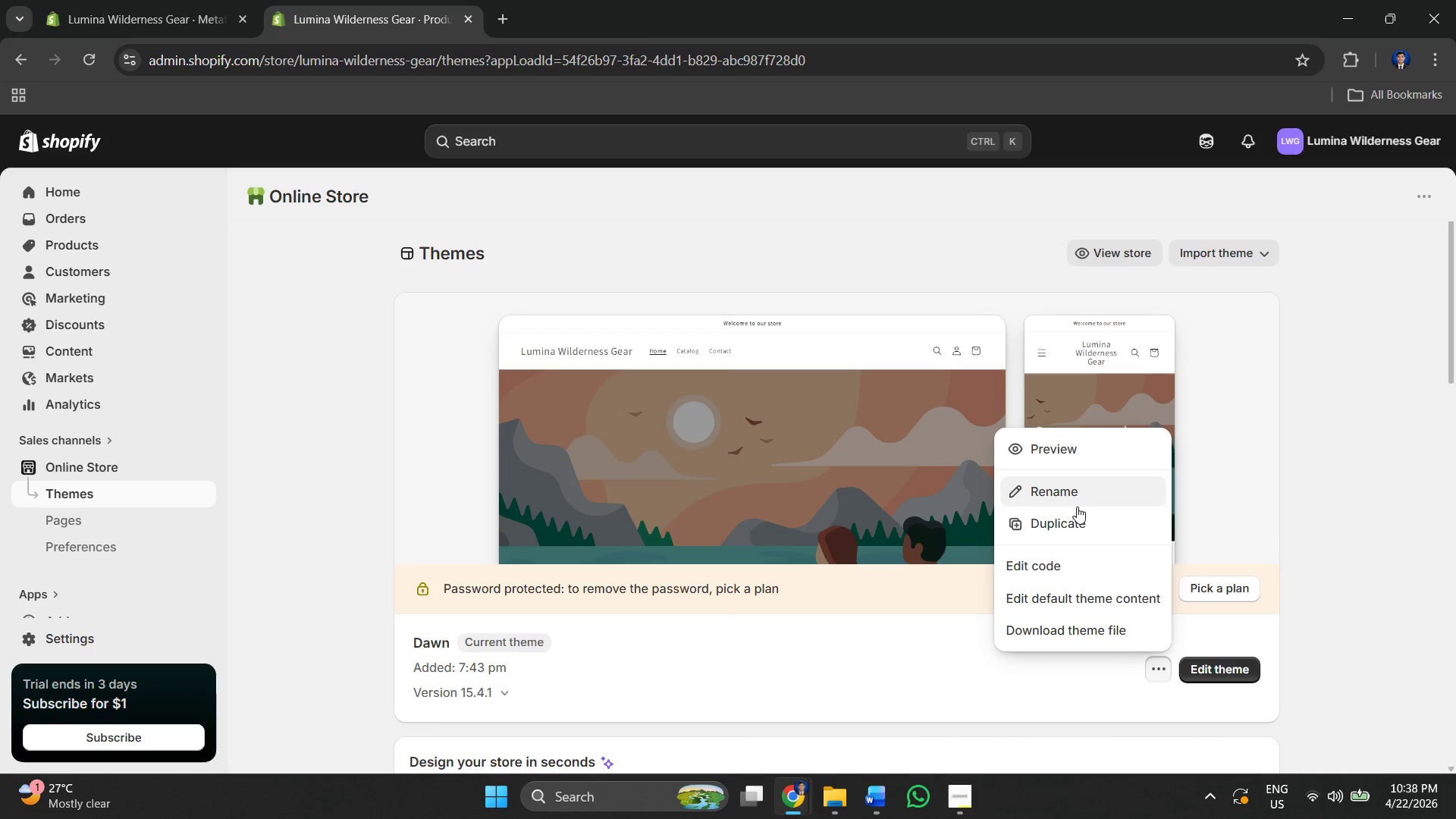 
left_click([1210, 673])
 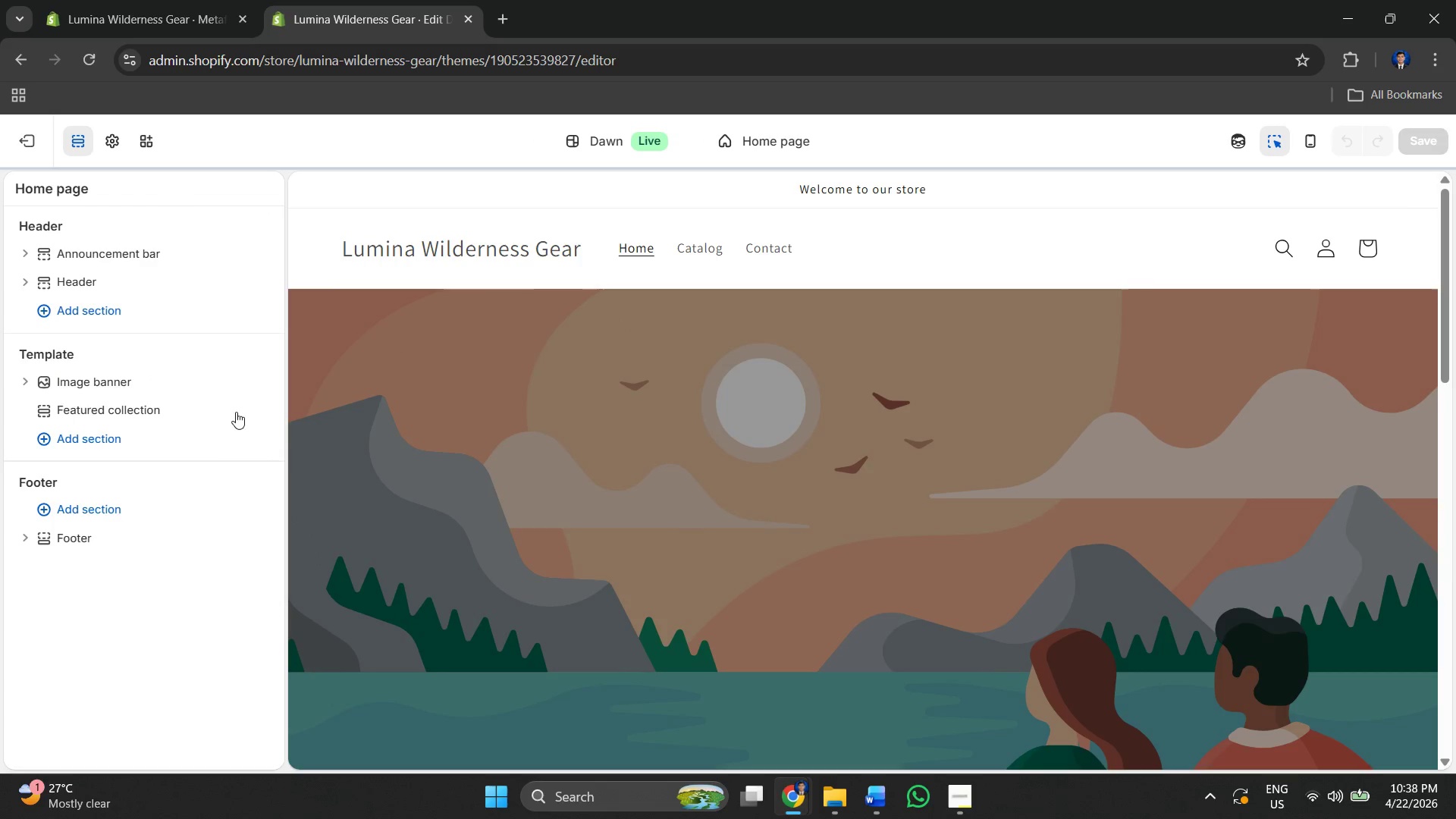 
wait(5.92)
 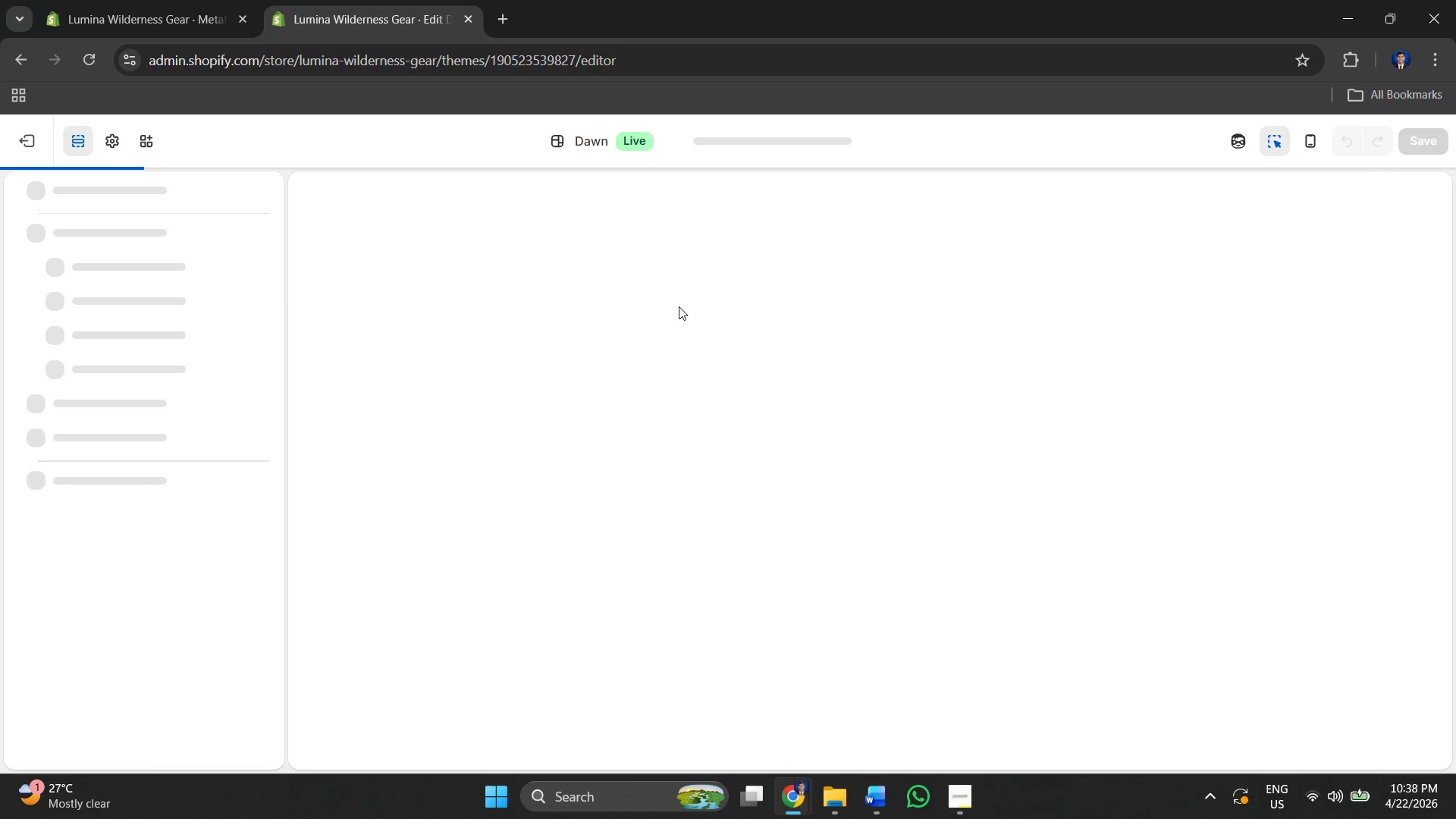 
left_click([320, 254])
 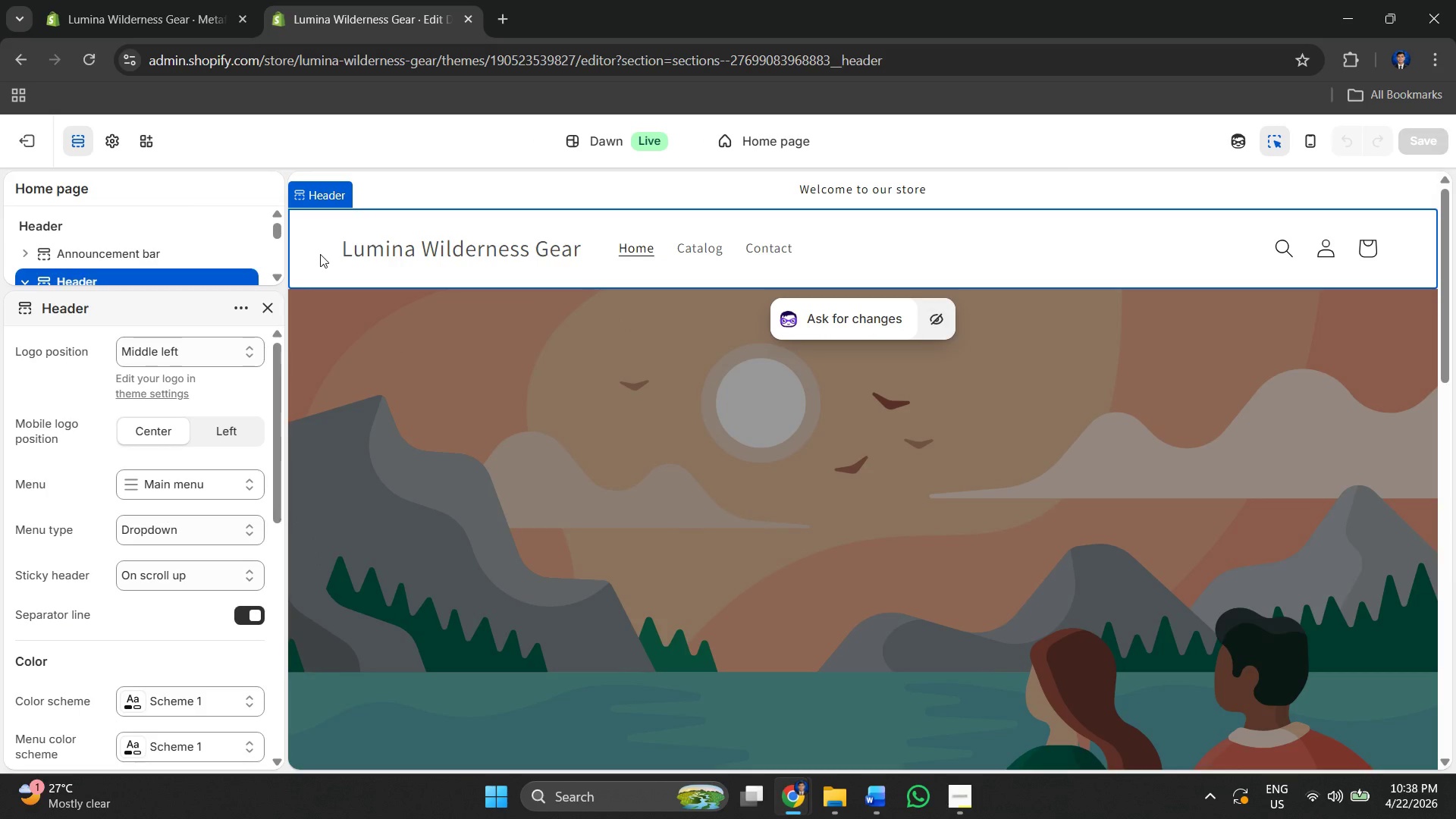 
right_click([320, 254])
 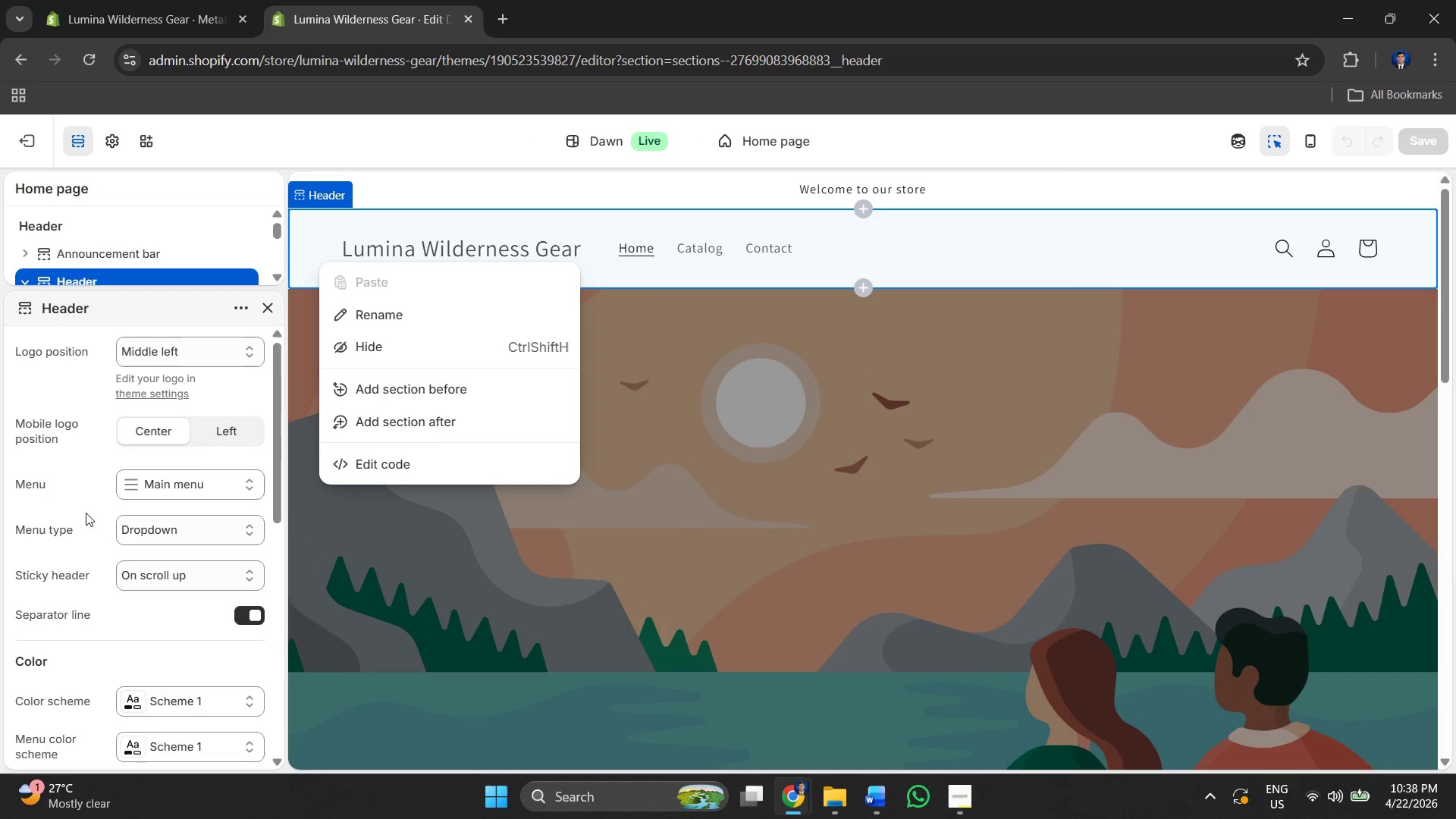 
left_click([50, 539])
 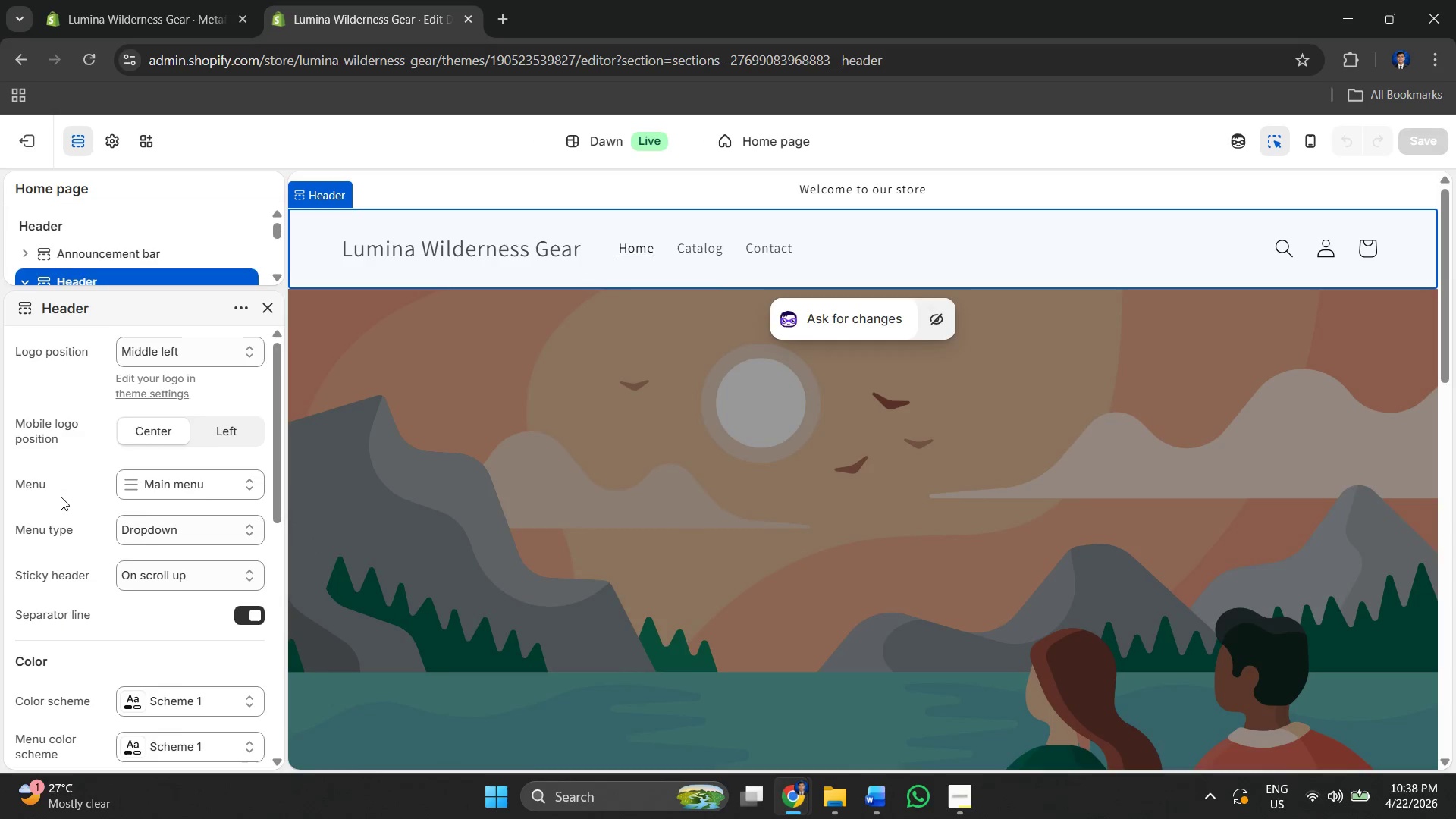 
scroll: coordinate [61, 499], scroll_direction: down, amount: 15.0
 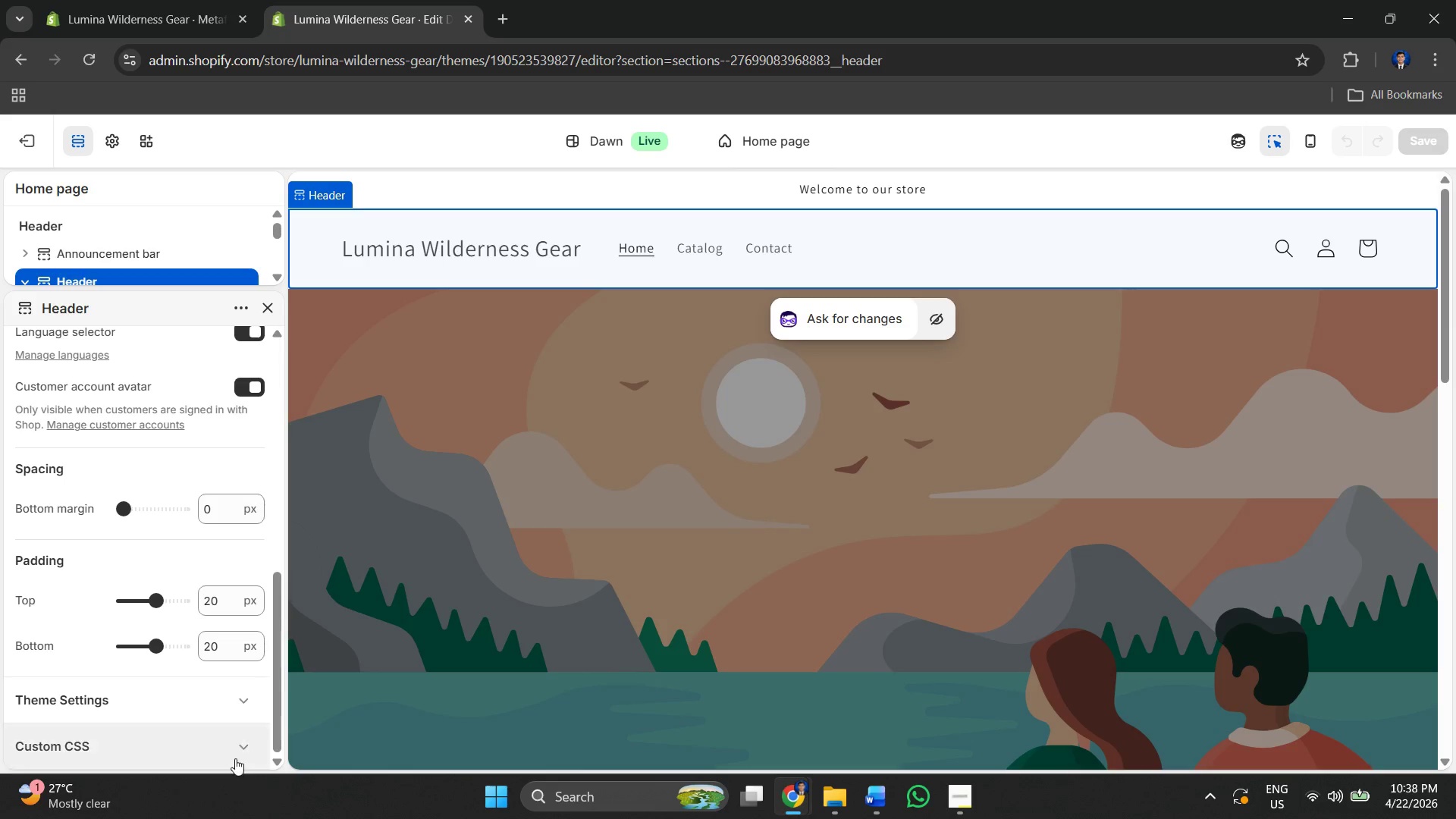 
left_click([235, 758])
 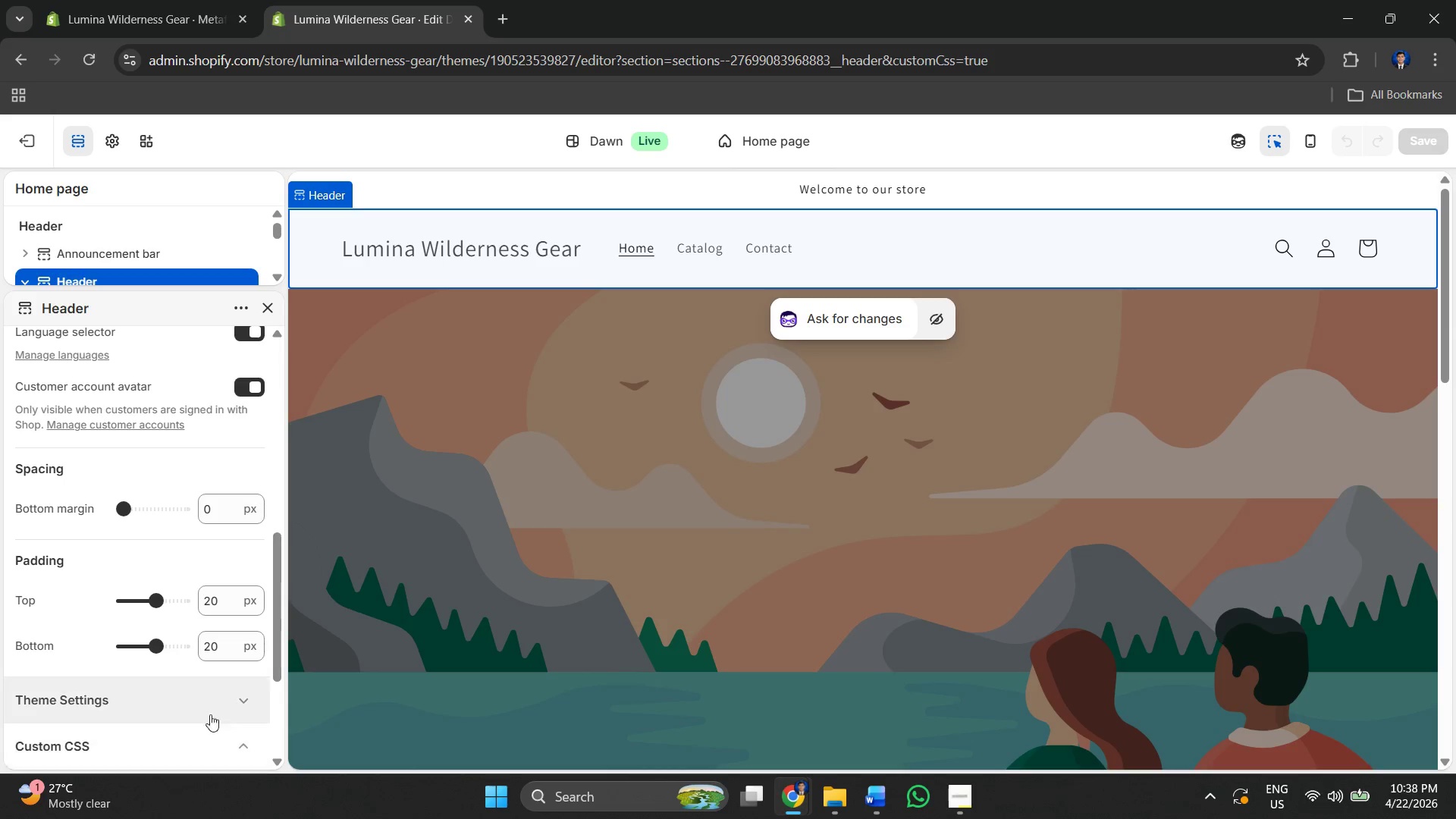 
scroll: coordinate [179, 606], scroll_direction: down, amount: 4.0
 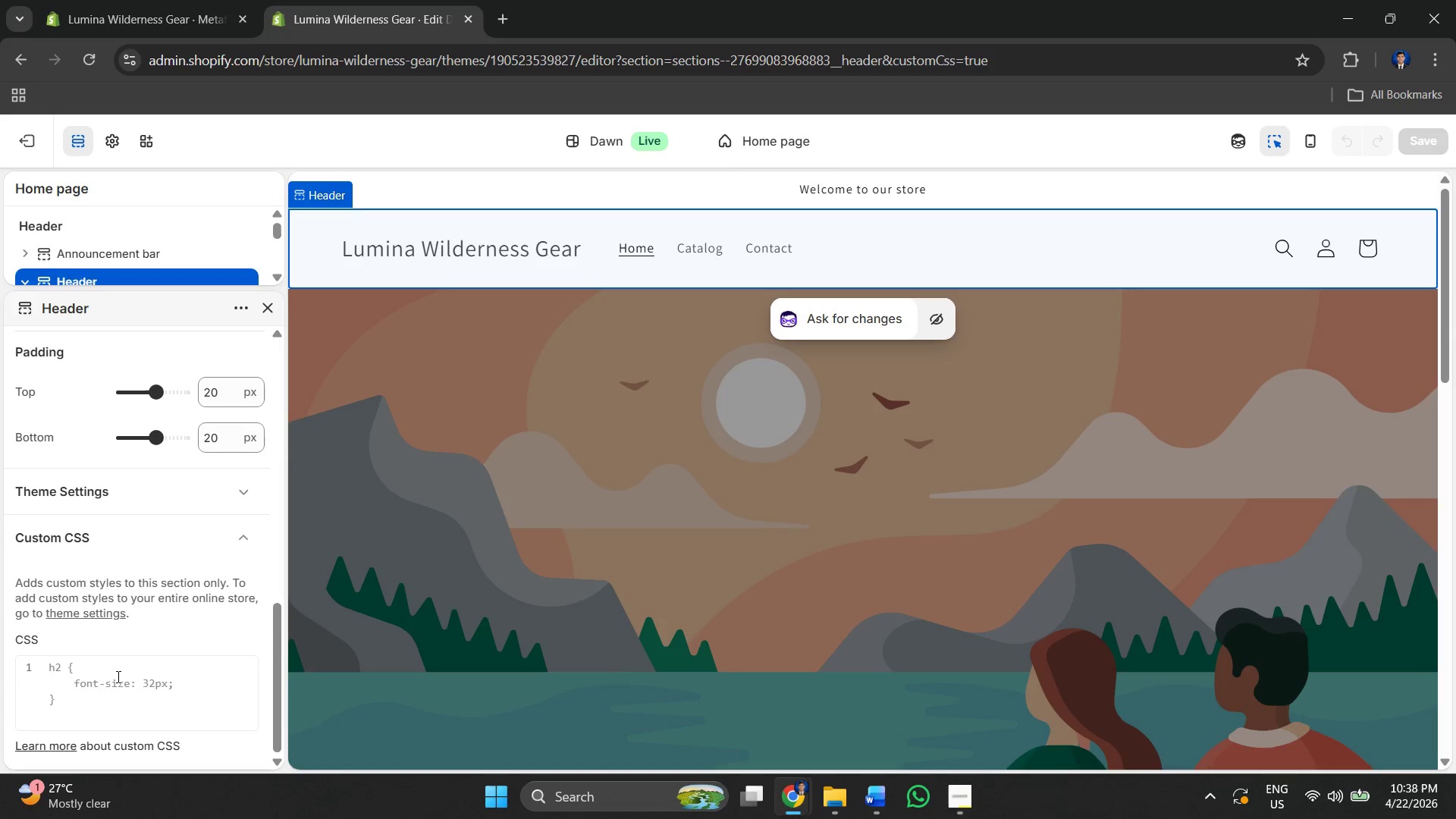 
left_click([115, 676])
 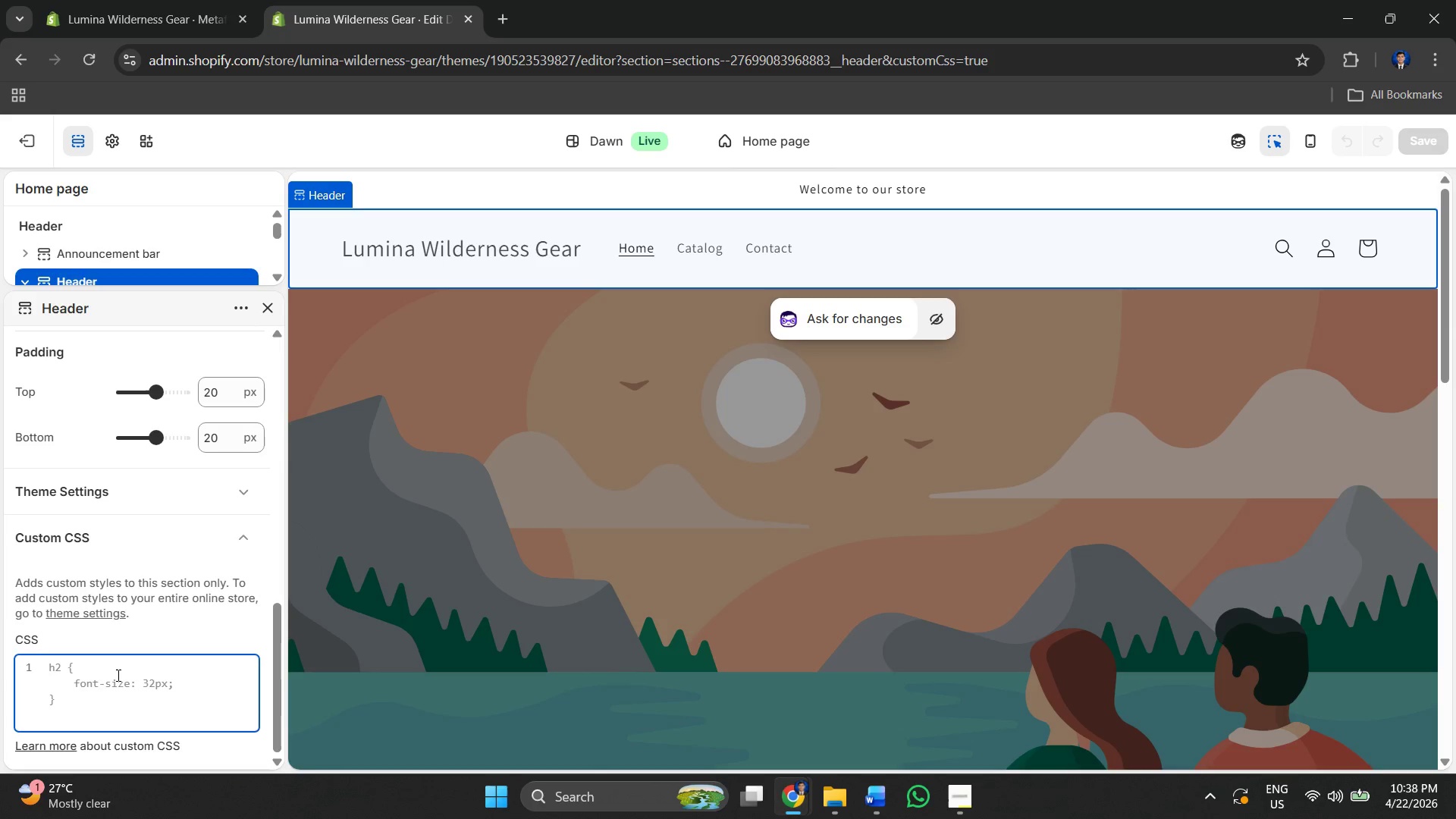 
key(Control+V)
 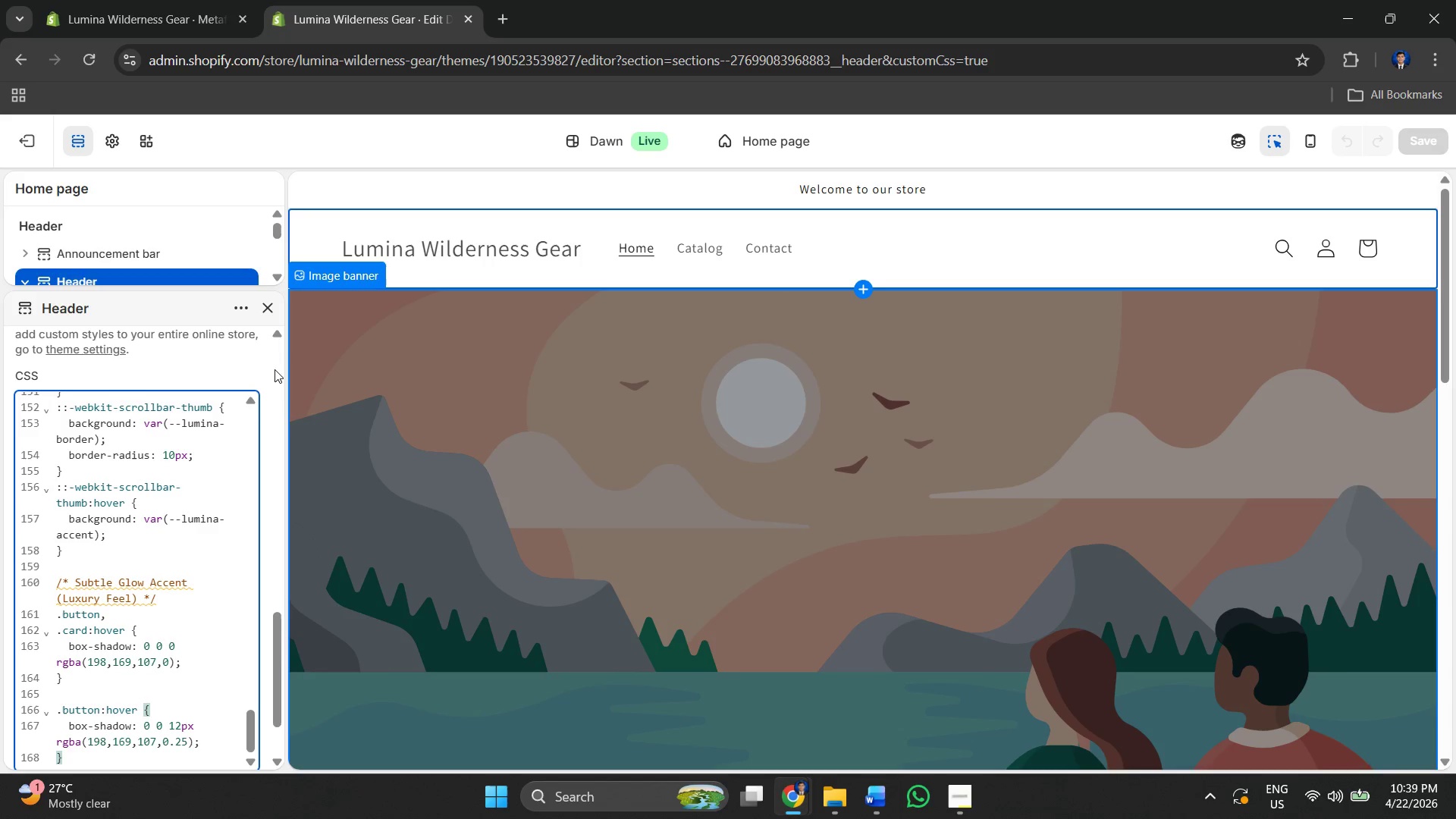 
scroll: coordinate [238, 475], scroll_direction: down, amount: 9.0
 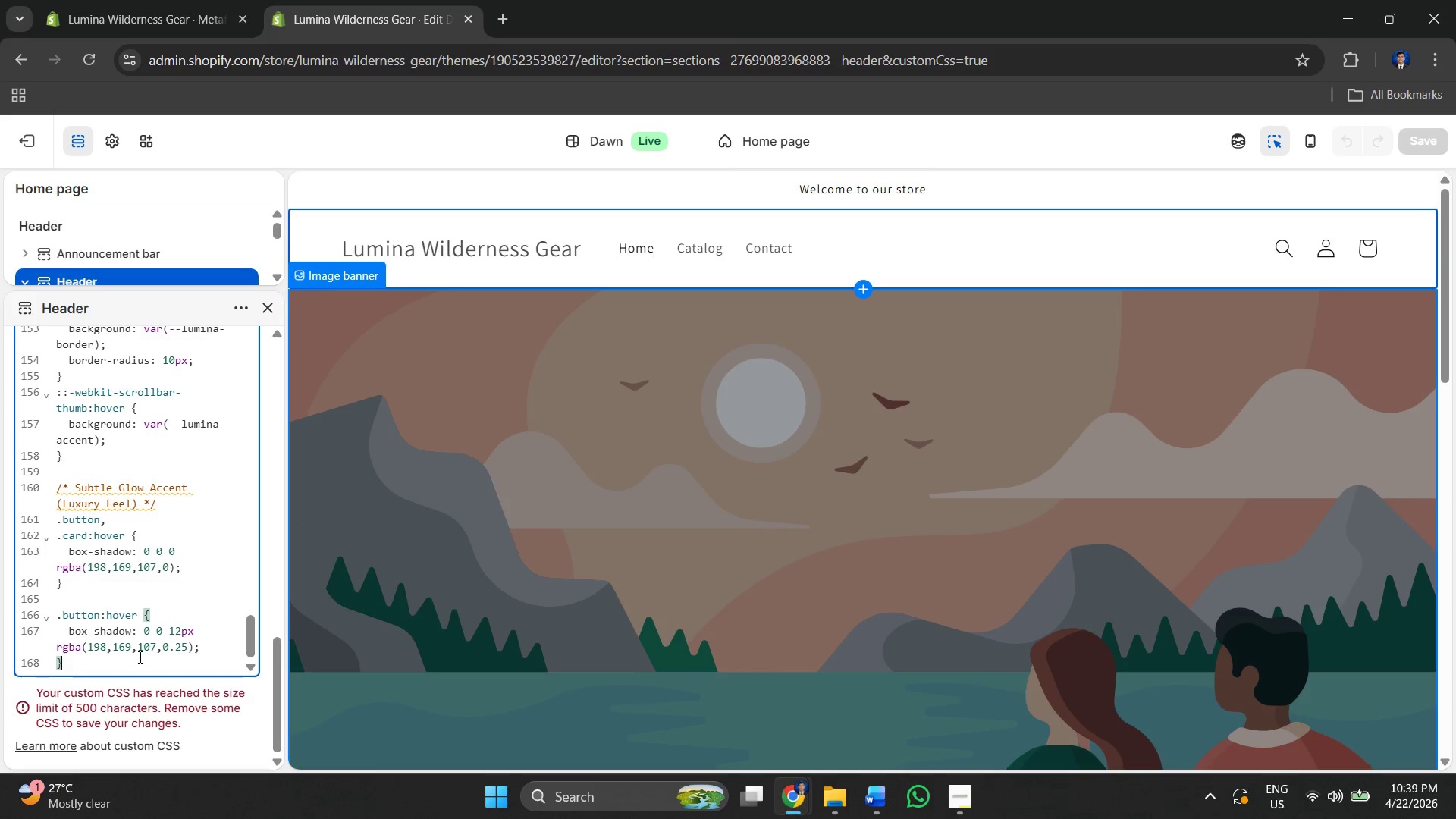 
wait(5.99)
 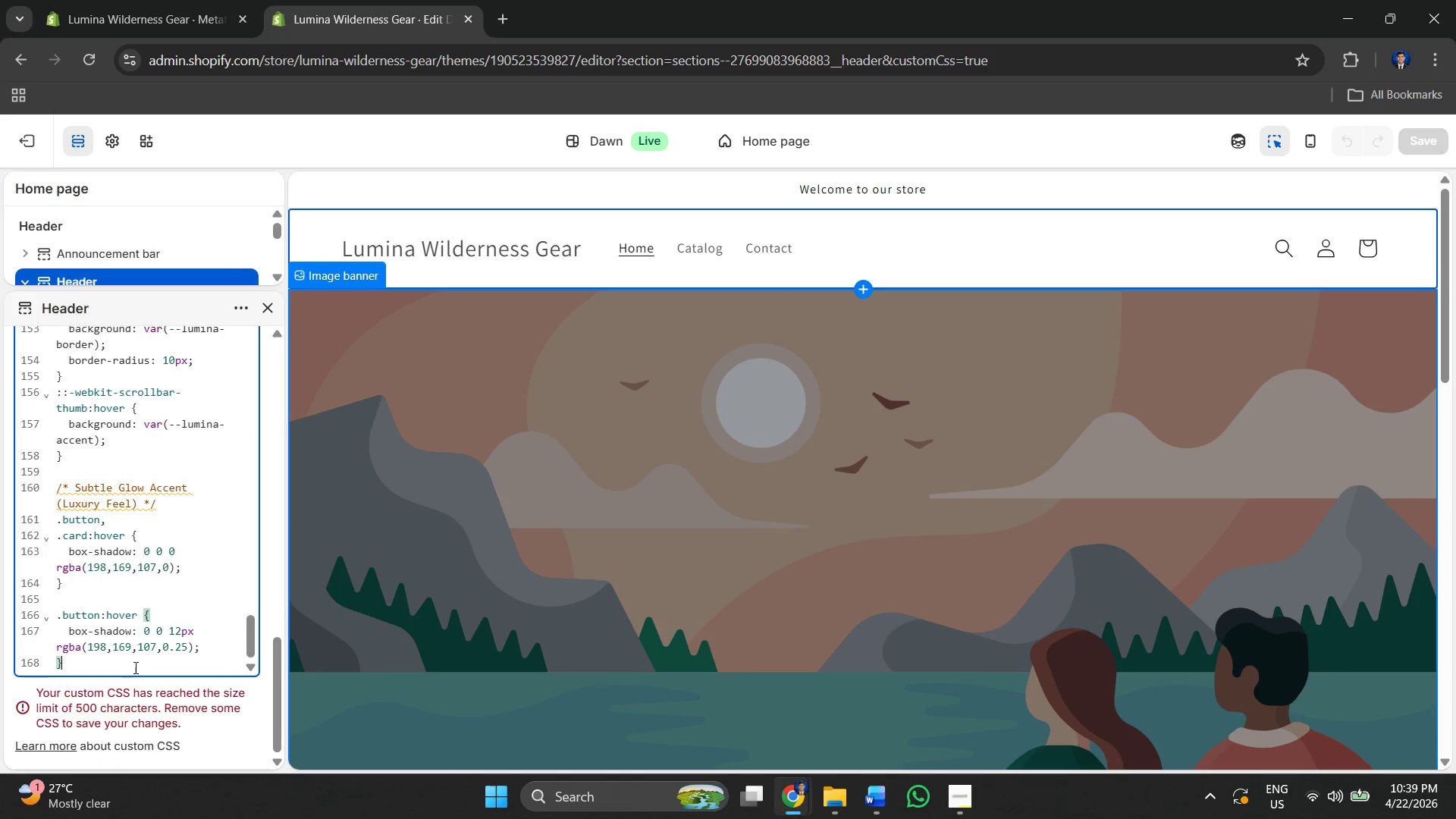 
double_click([273, 312])
 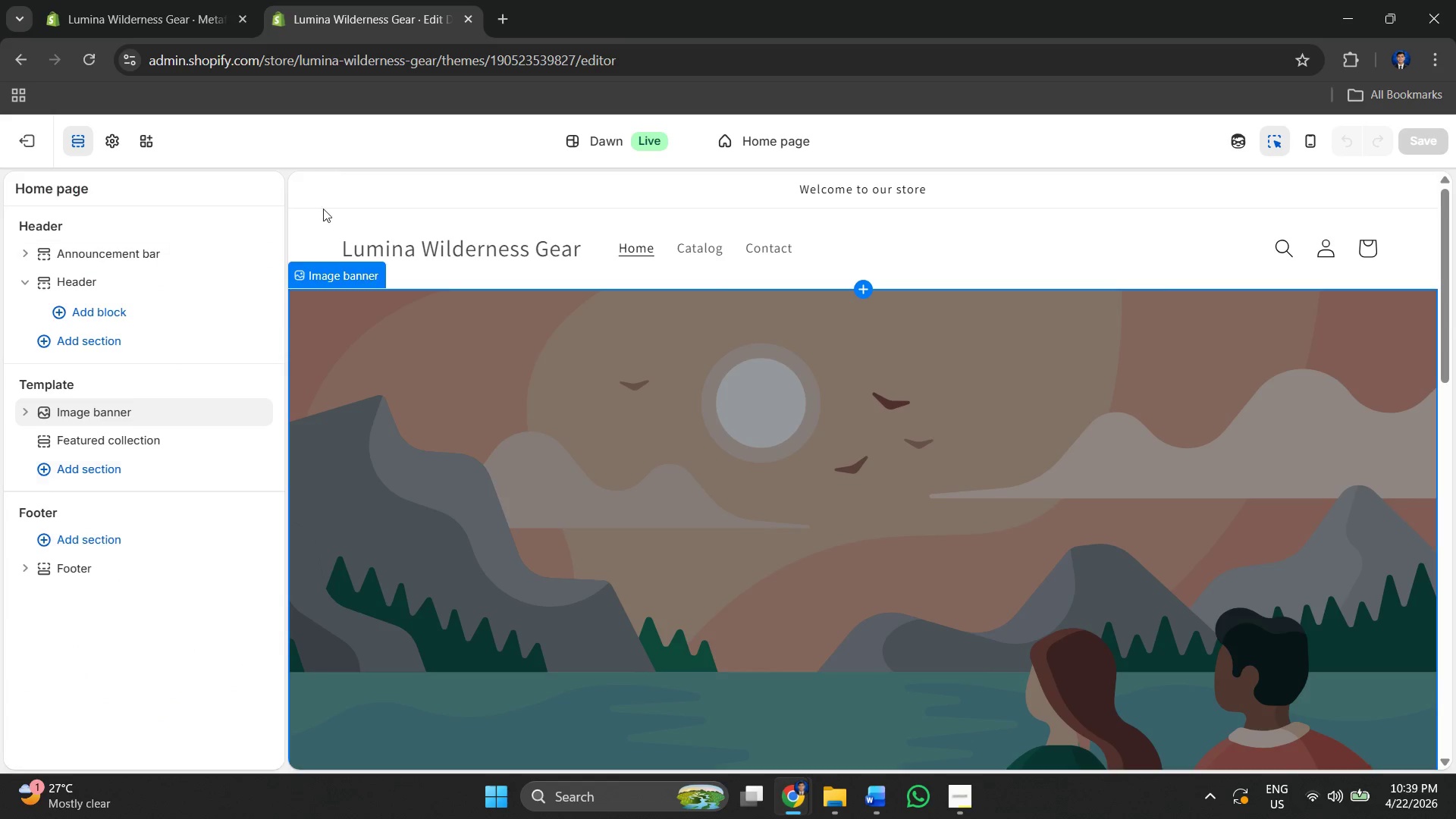 
left_click([333, 201])
 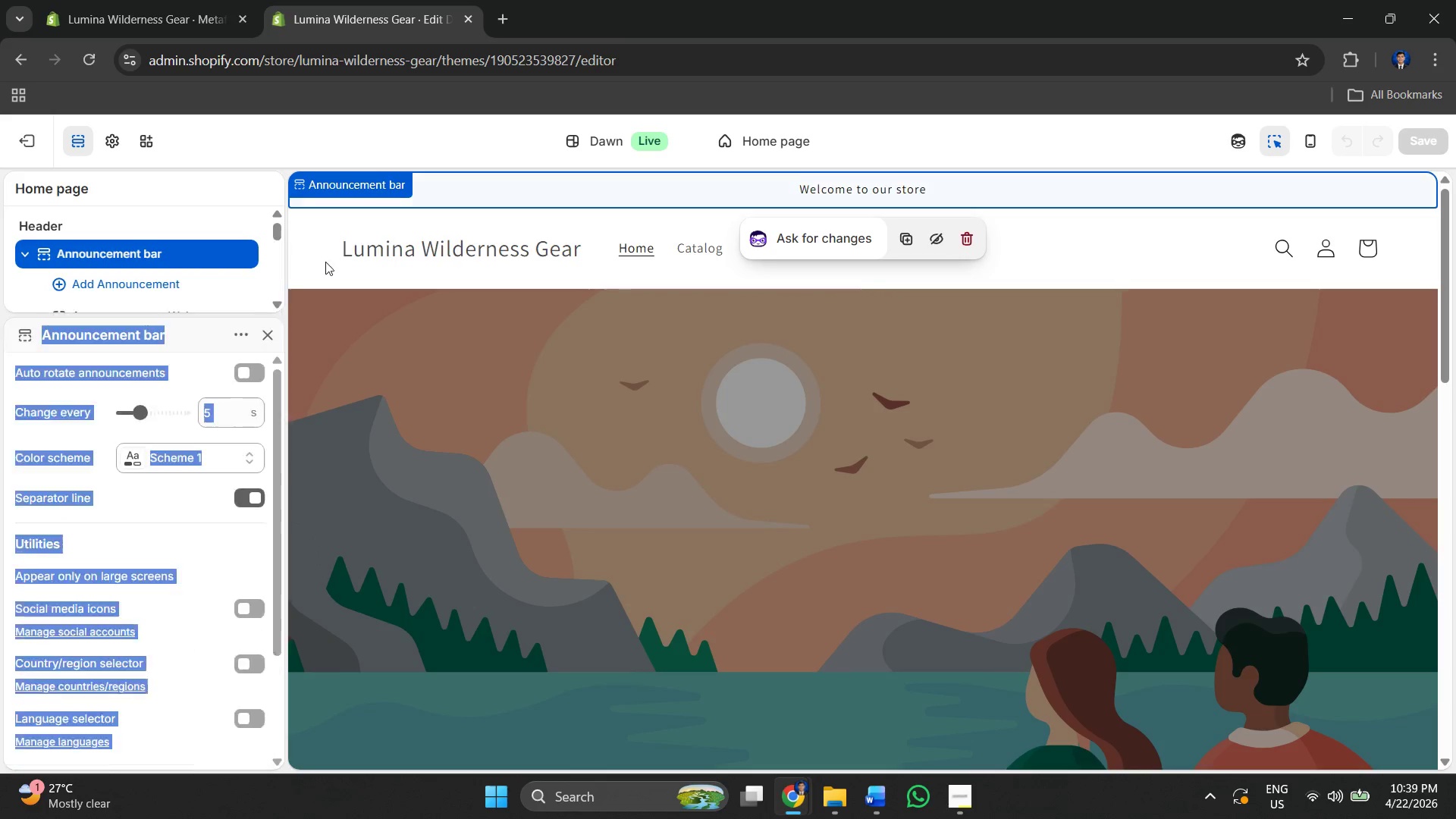 
left_click([325, 264])
 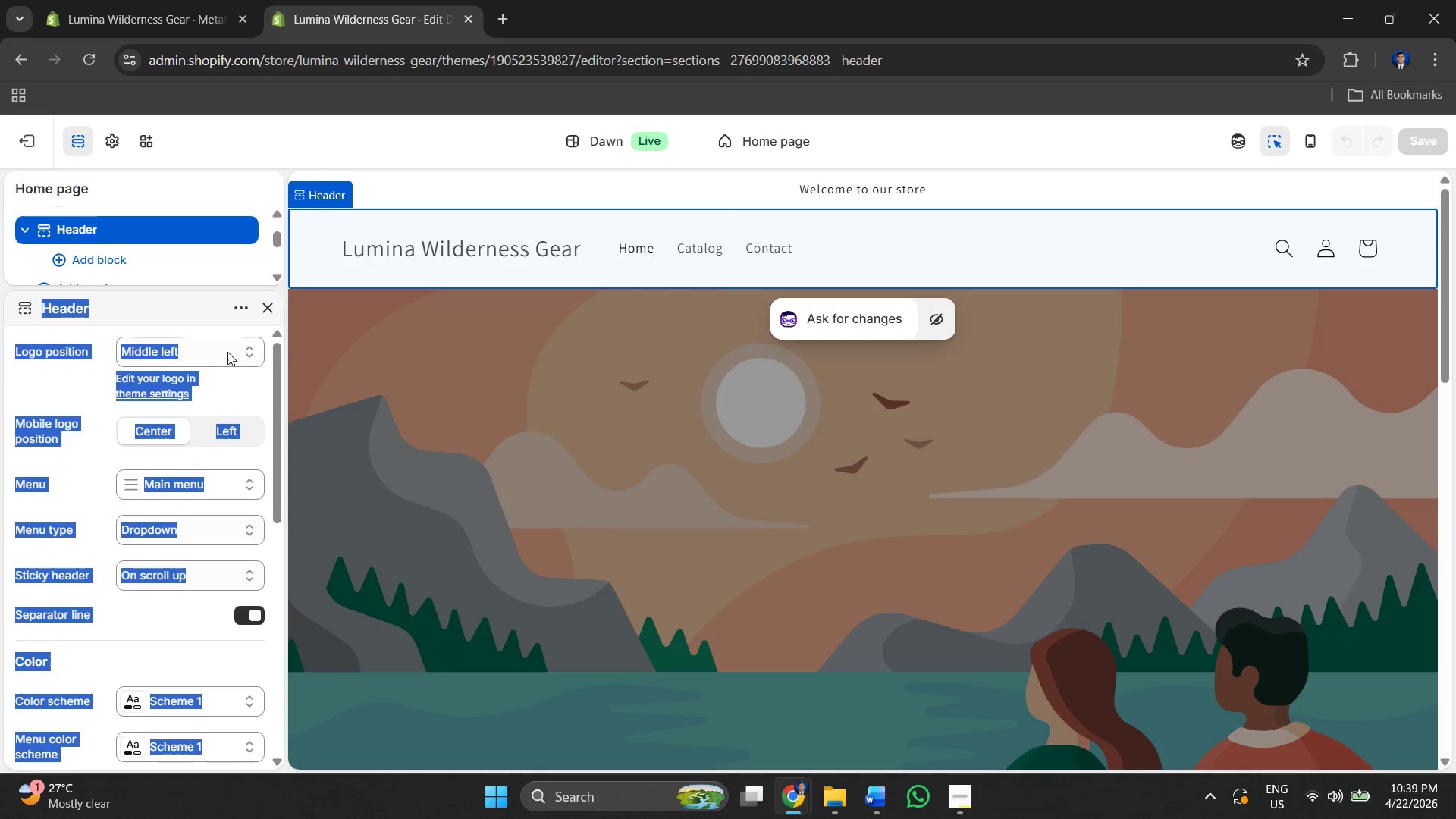 
scroll: coordinate [184, 381], scroll_direction: down, amount: 1.0
 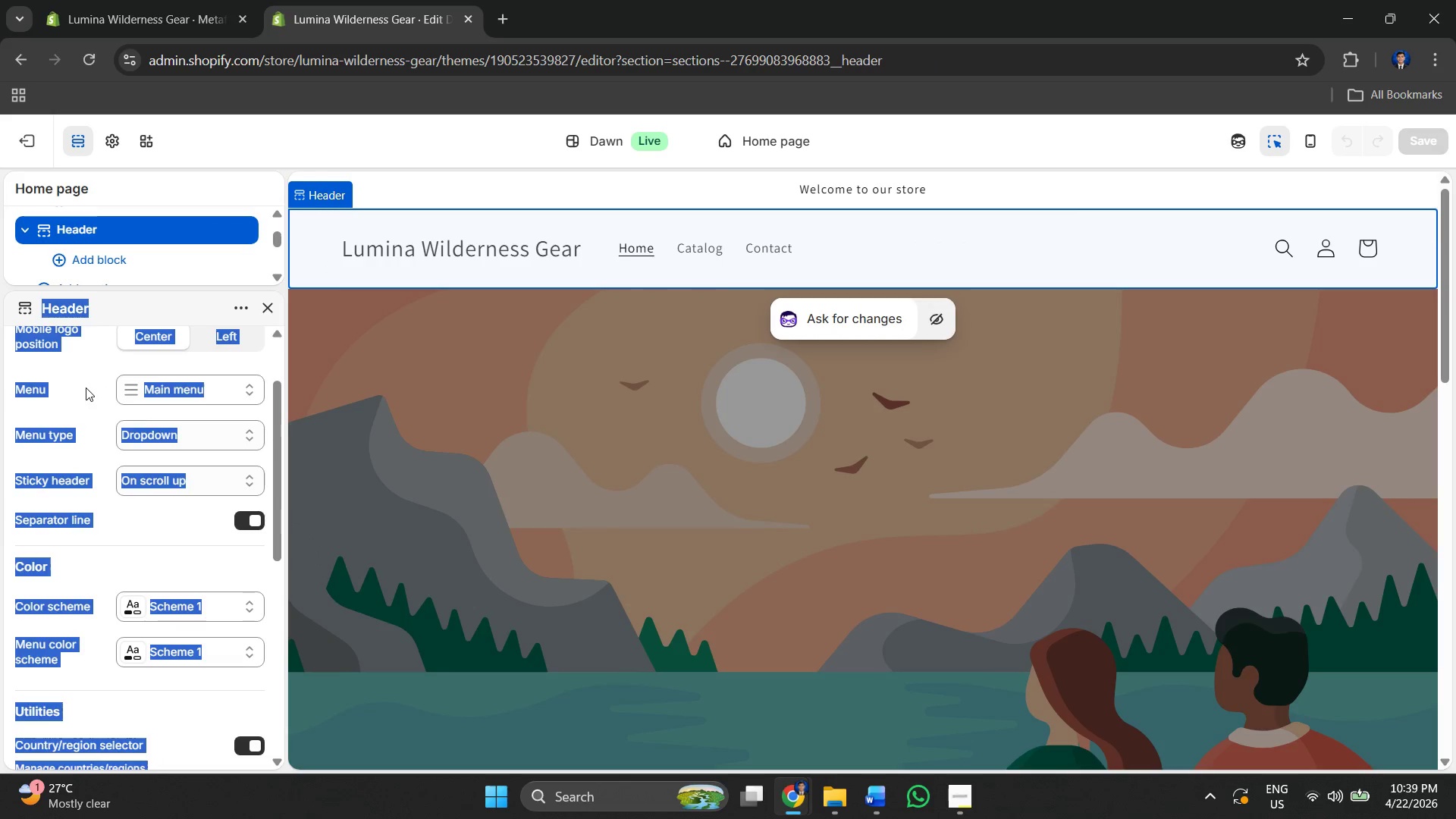 
left_click([86, 387])
 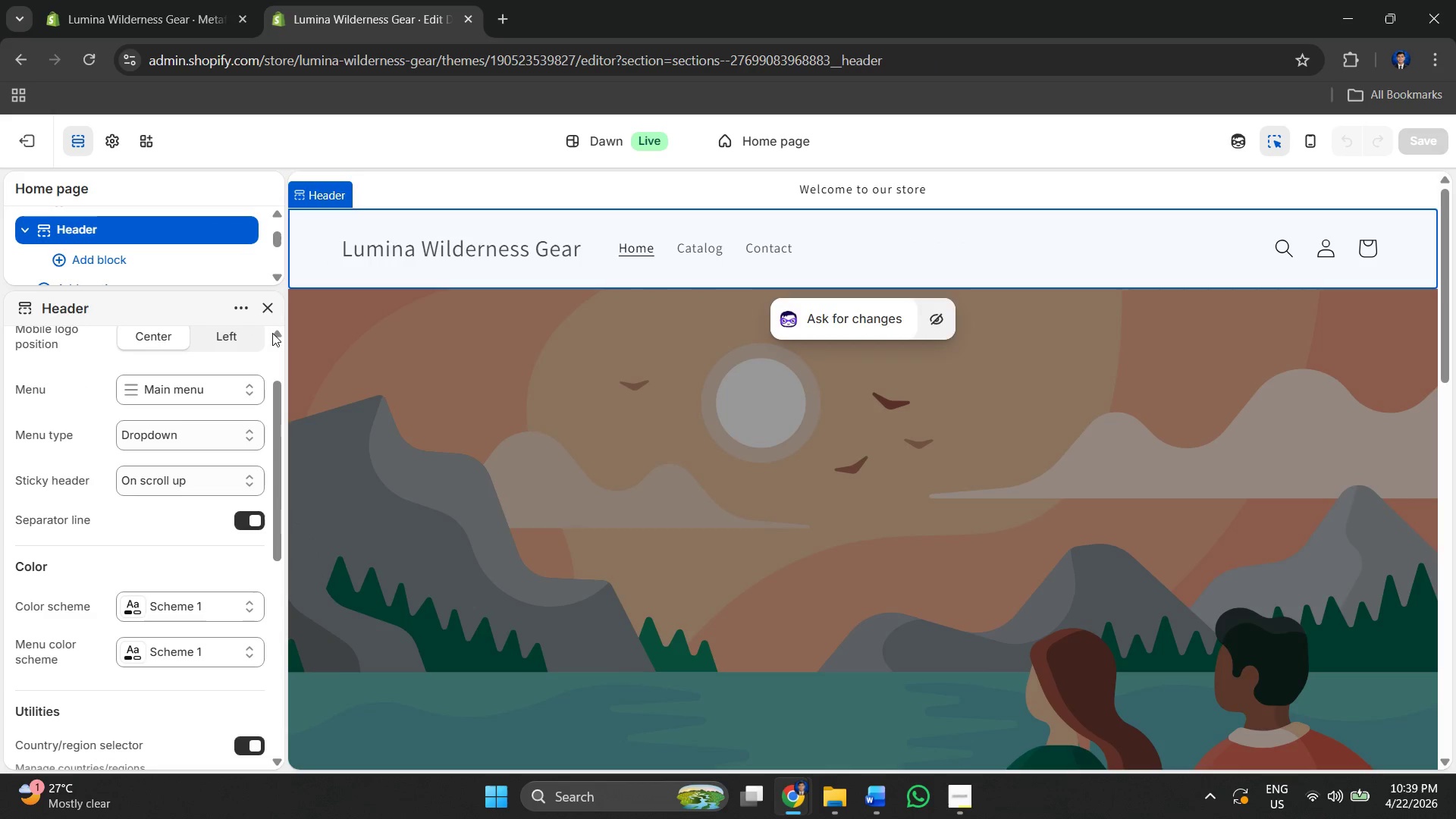 
key(Alt+AltLeft)
 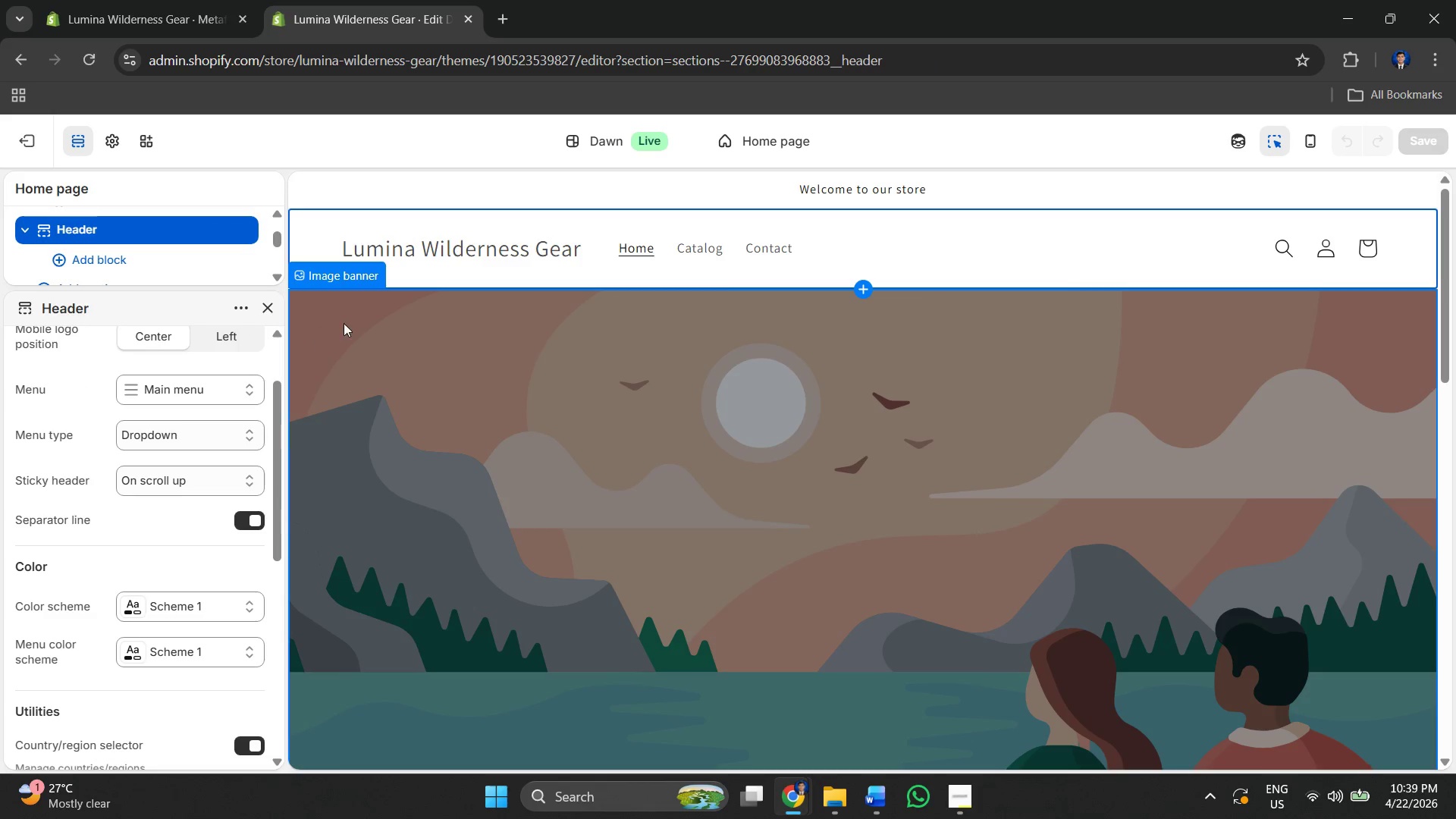 
key(Alt+Tab)
 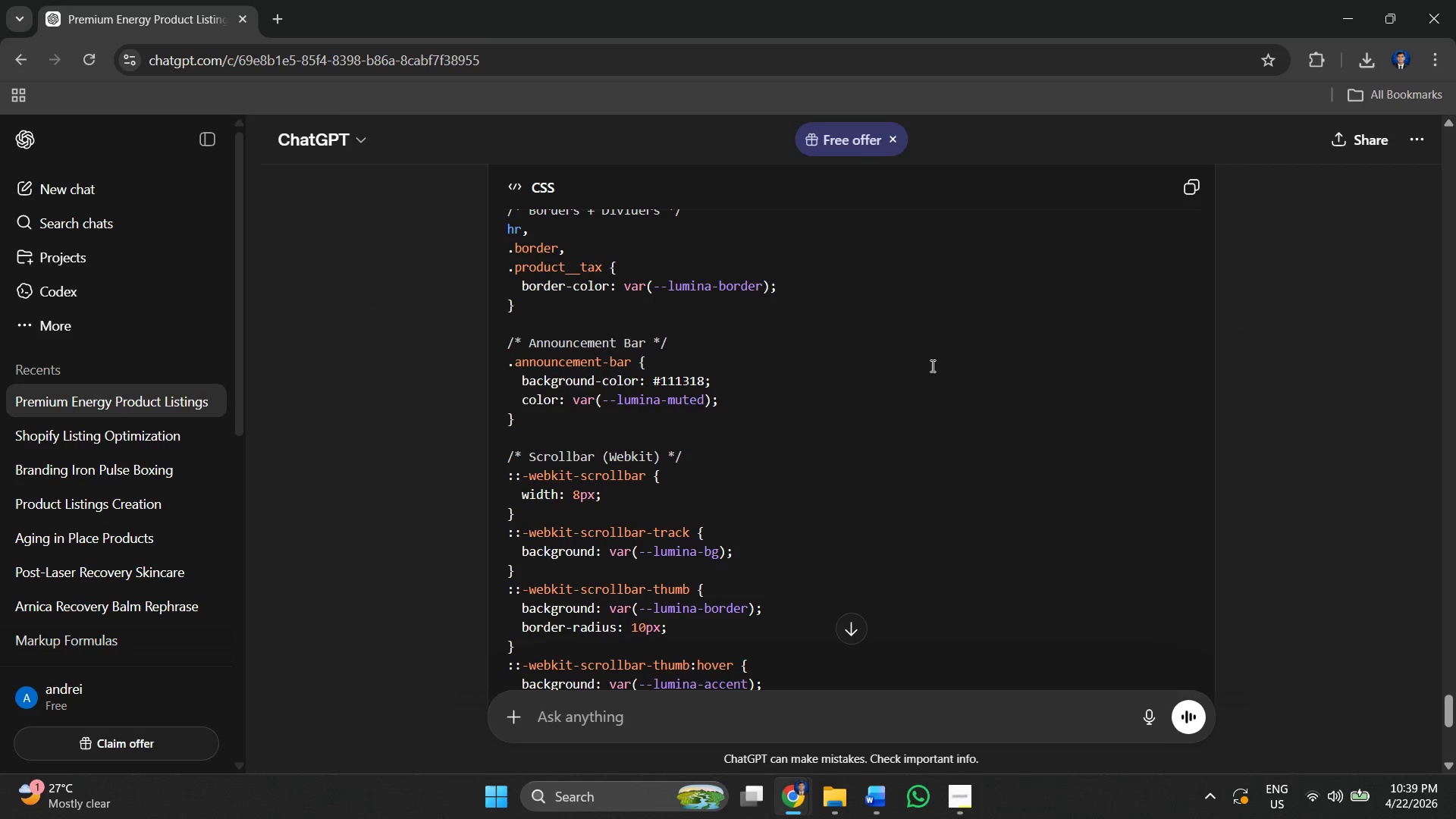 
left_click([932, 367])
 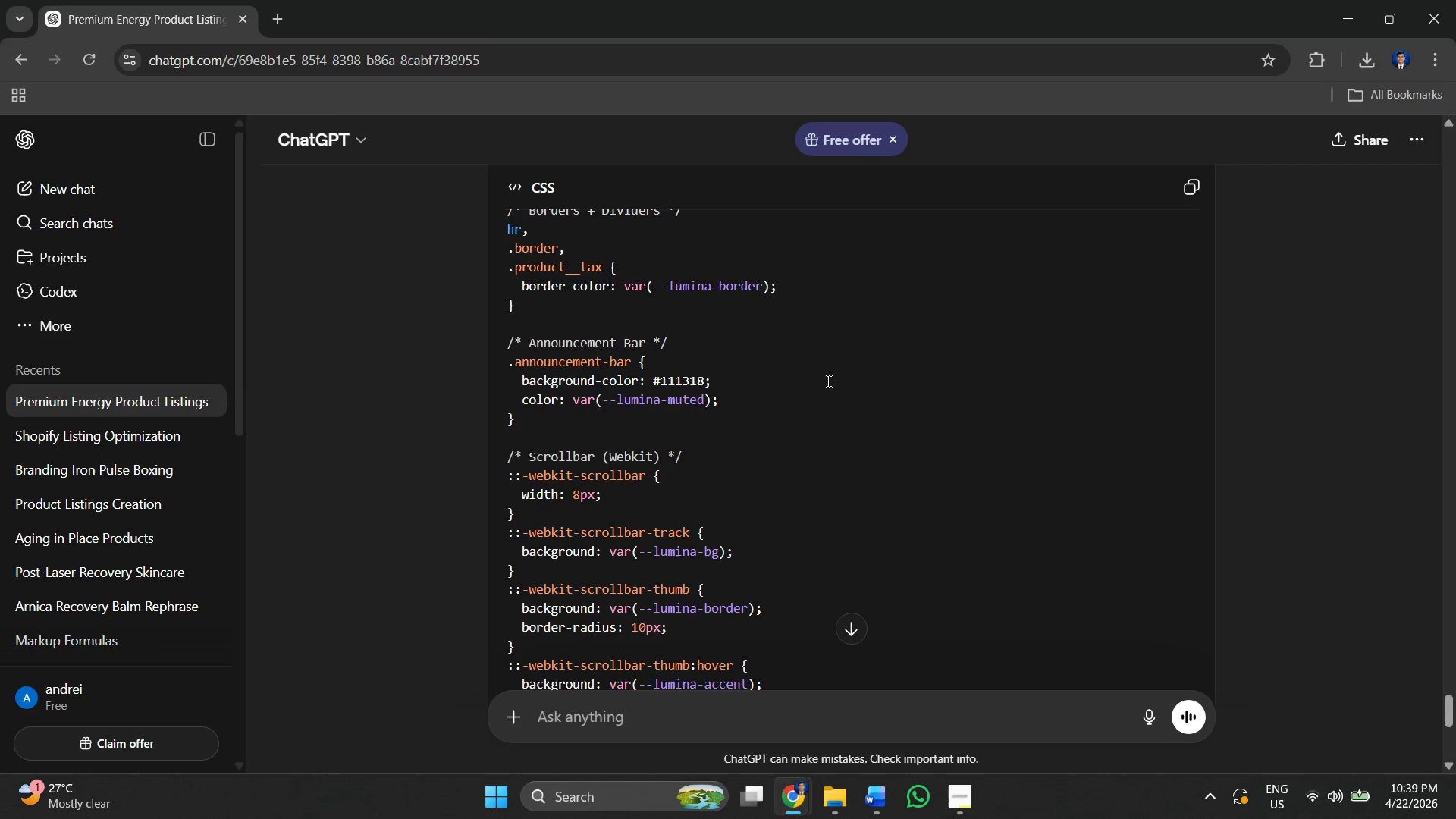 
scroll: coordinate [656, 404], scroll_direction: up, amount: 29.0
 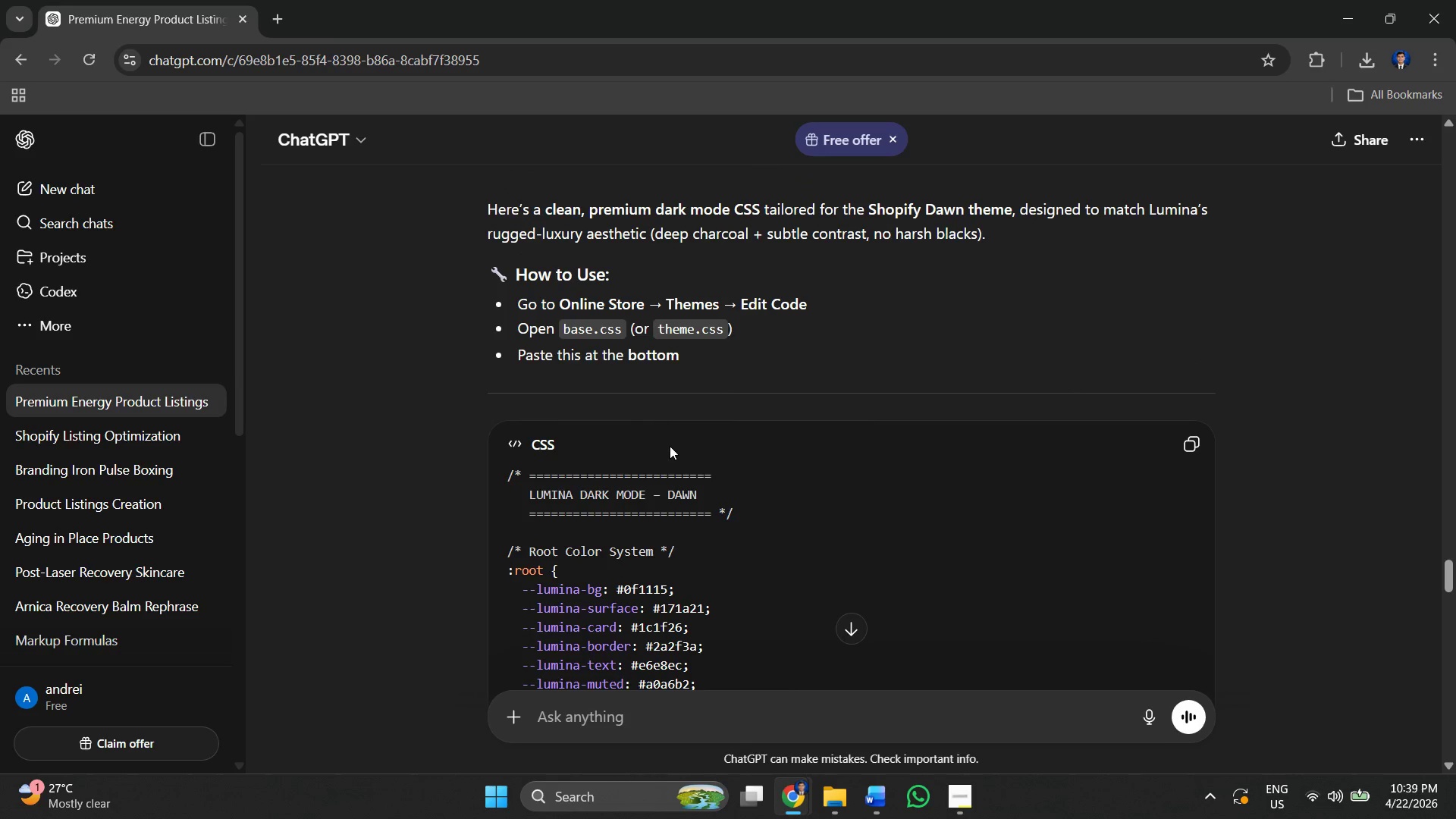 
scroll: coordinate [670, 450], scroll_direction: down, amount: 1.0
 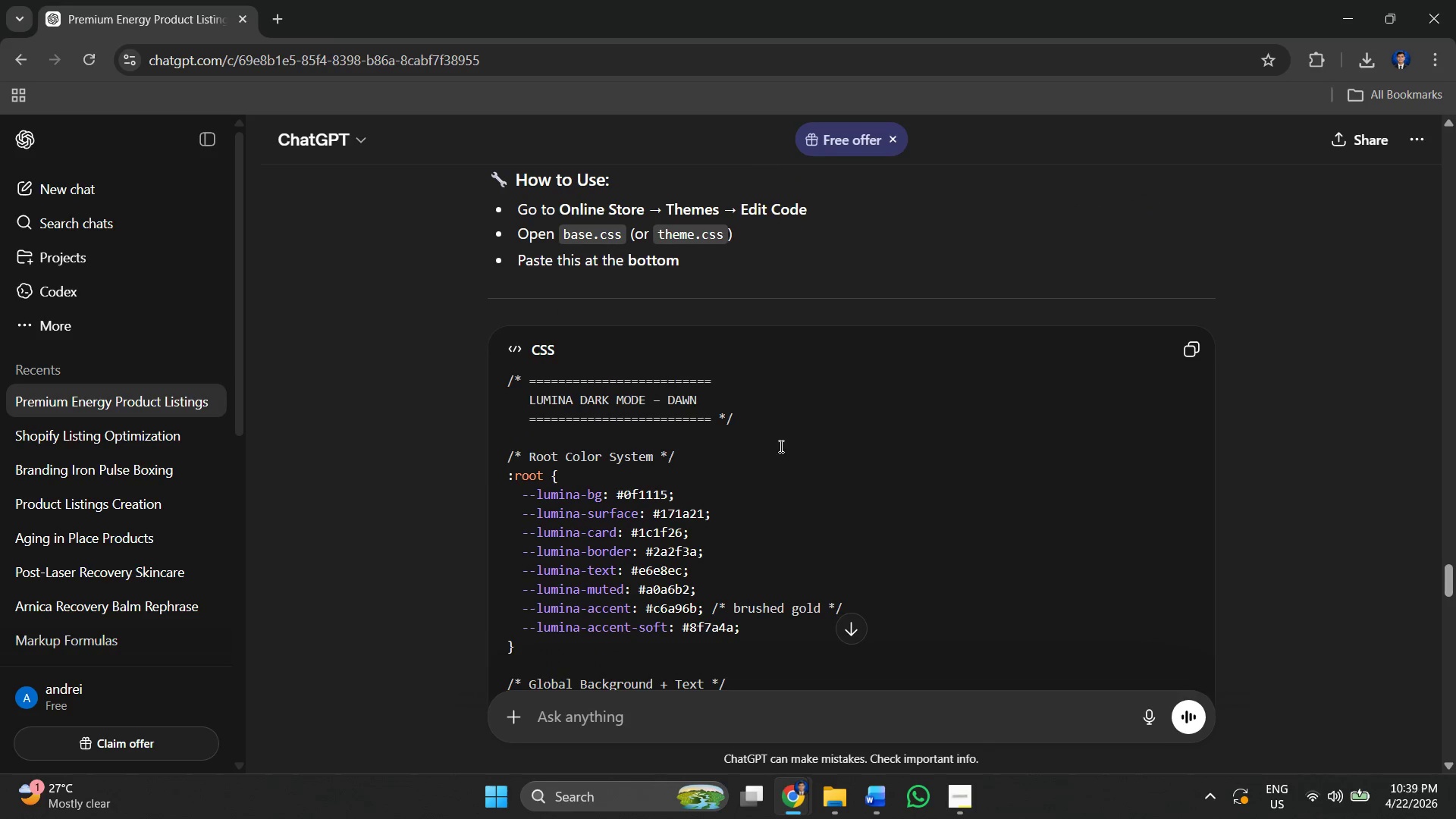 
left_click([781, 446])
 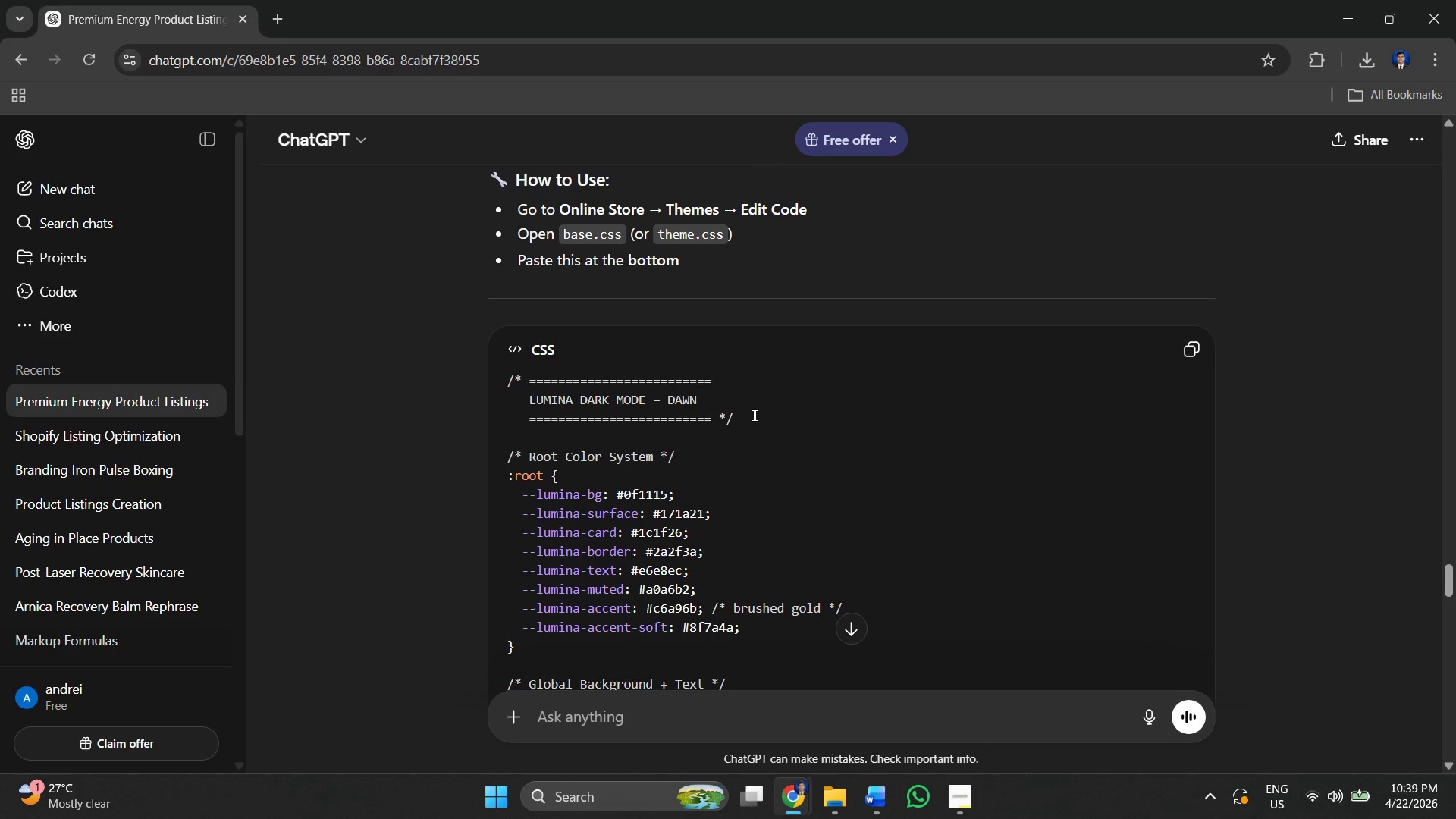 
scroll: coordinate [748, 413], scroll_direction: down, amount: 2.0
 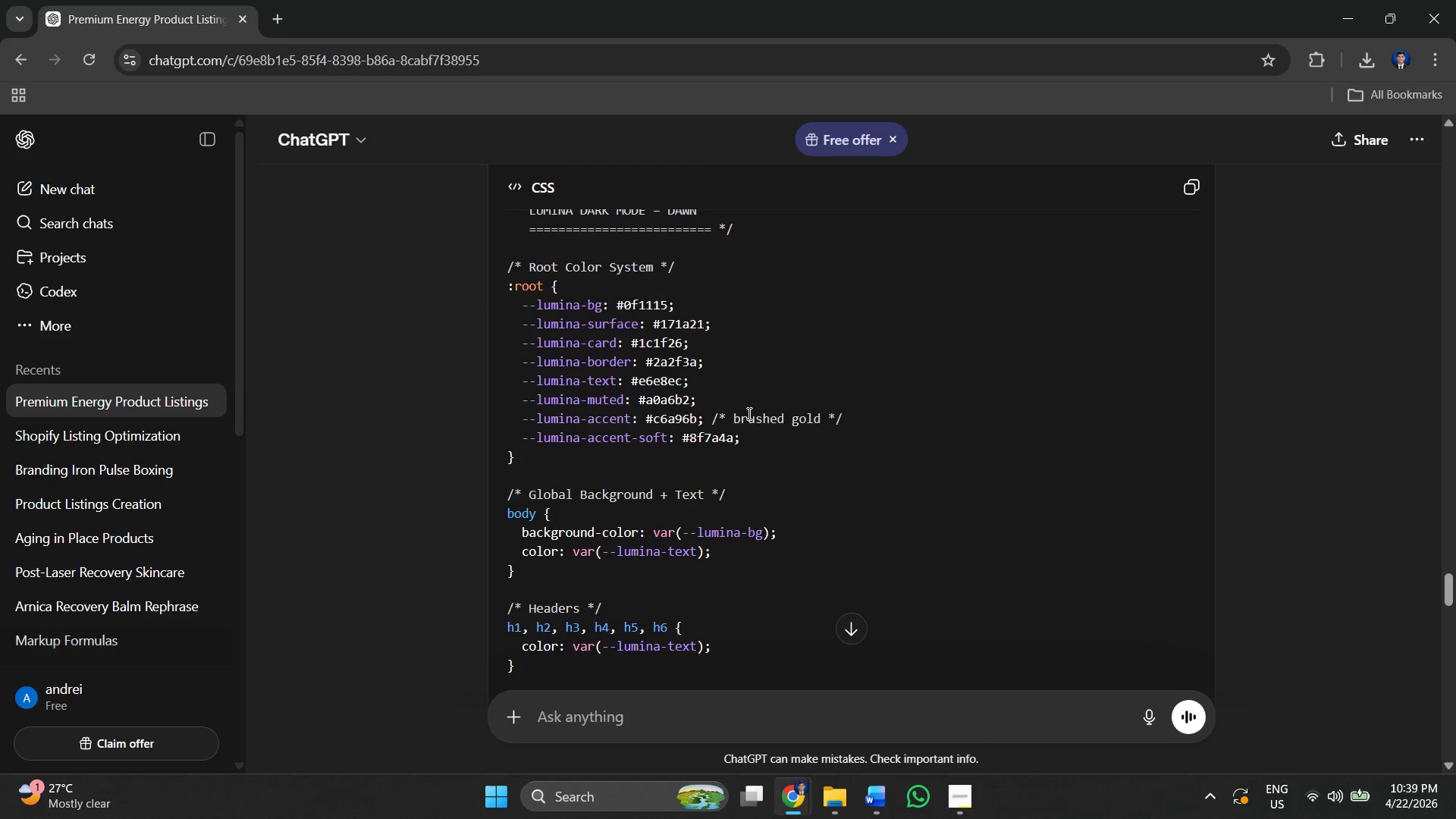 
scroll: coordinate [748, 414], scroll_direction: up, amount: 1.0
 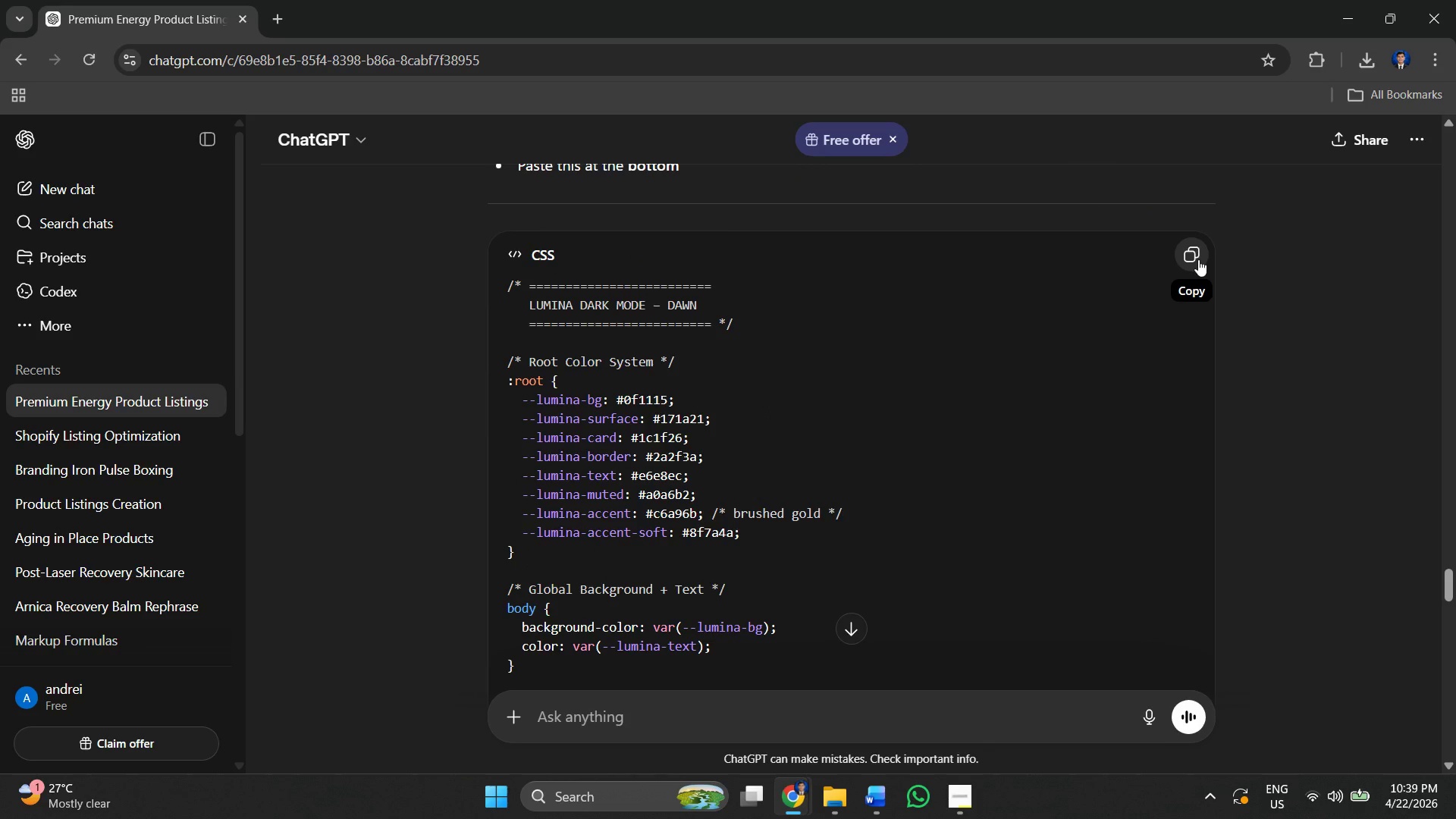 
wait(5.24)
 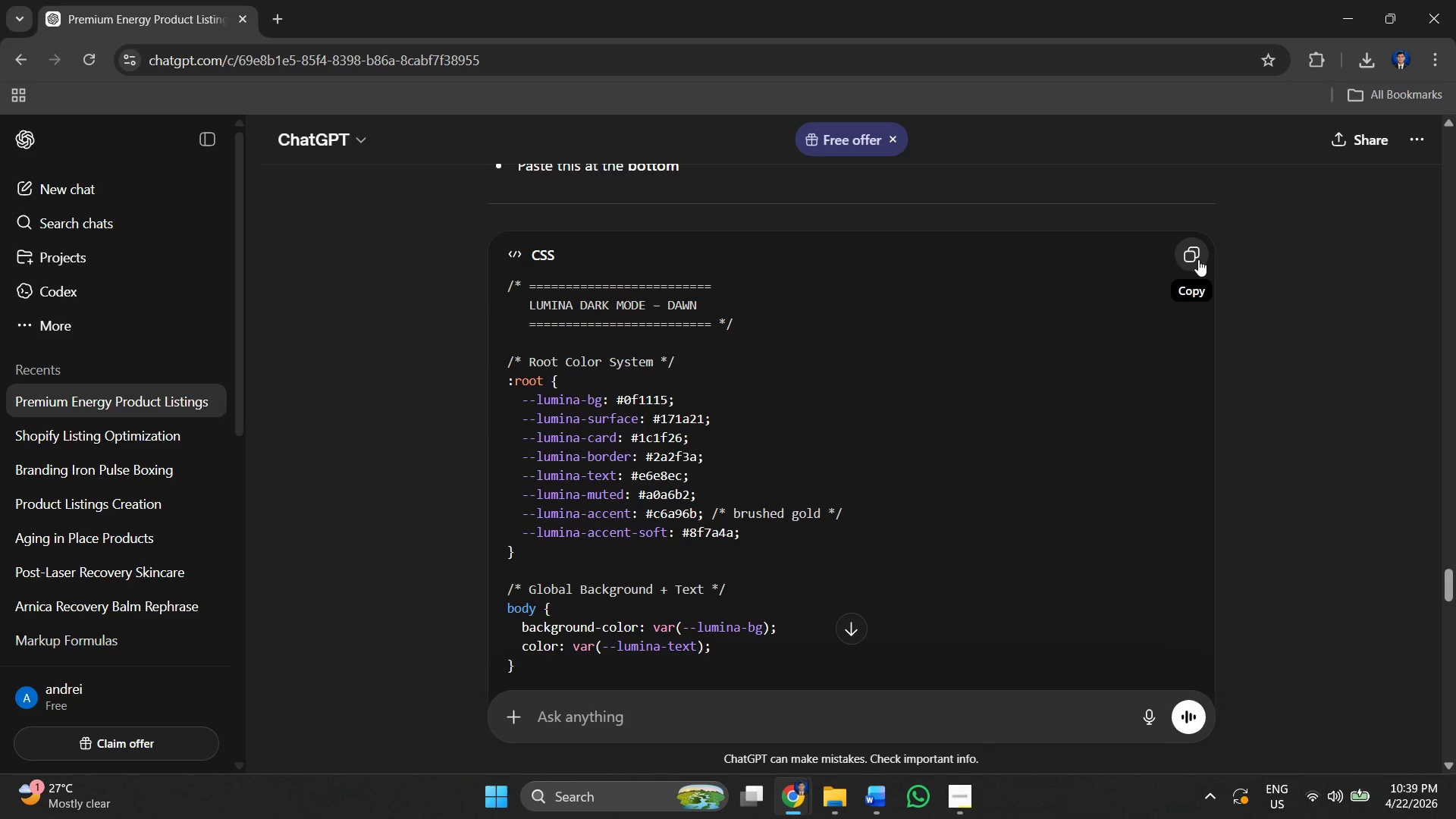 
scroll: coordinate [840, 302], scroll_direction: up, amount: 1.0
 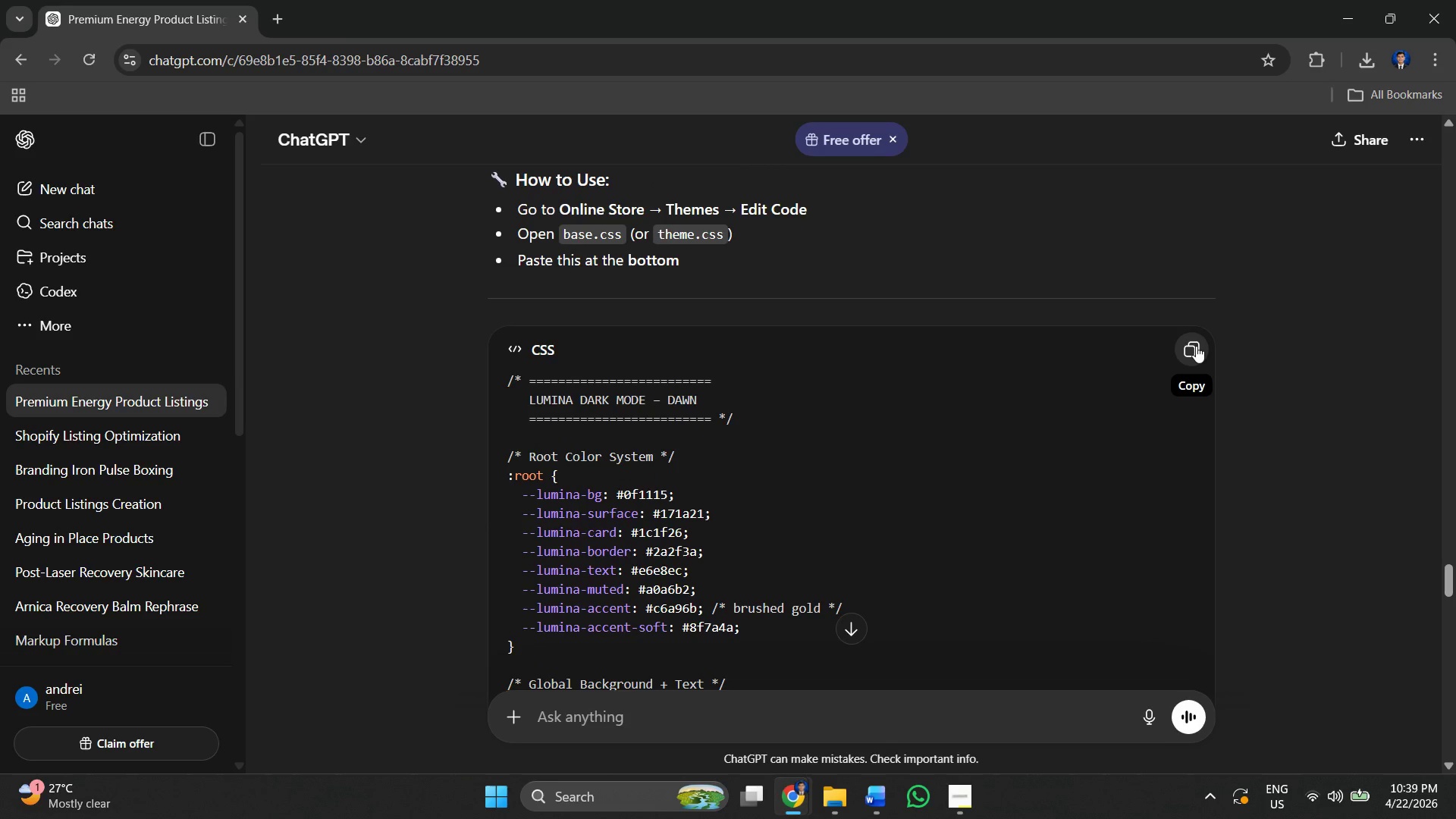 
left_click([1196, 346])
 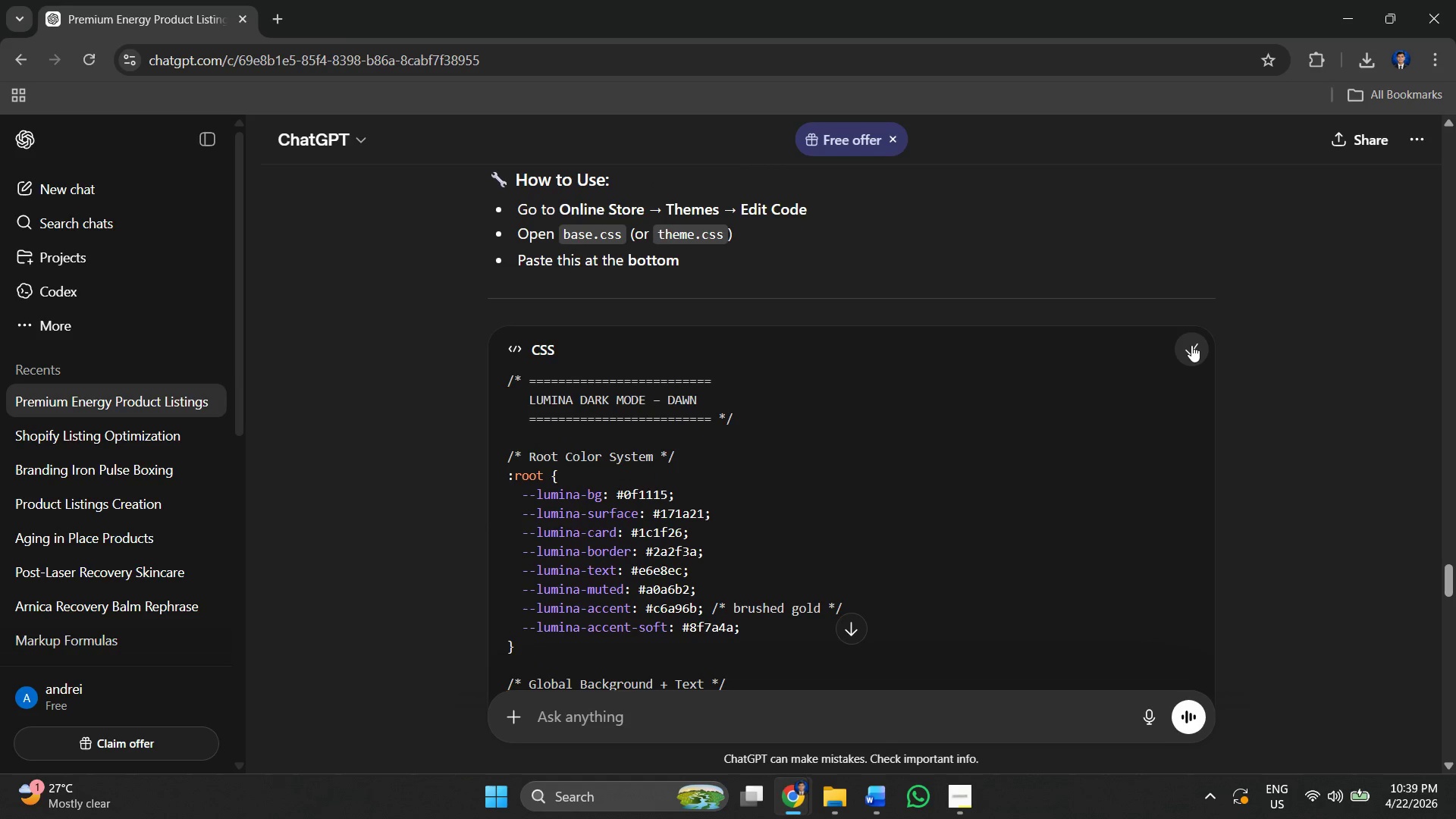 
key(Alt+AltLeft)
 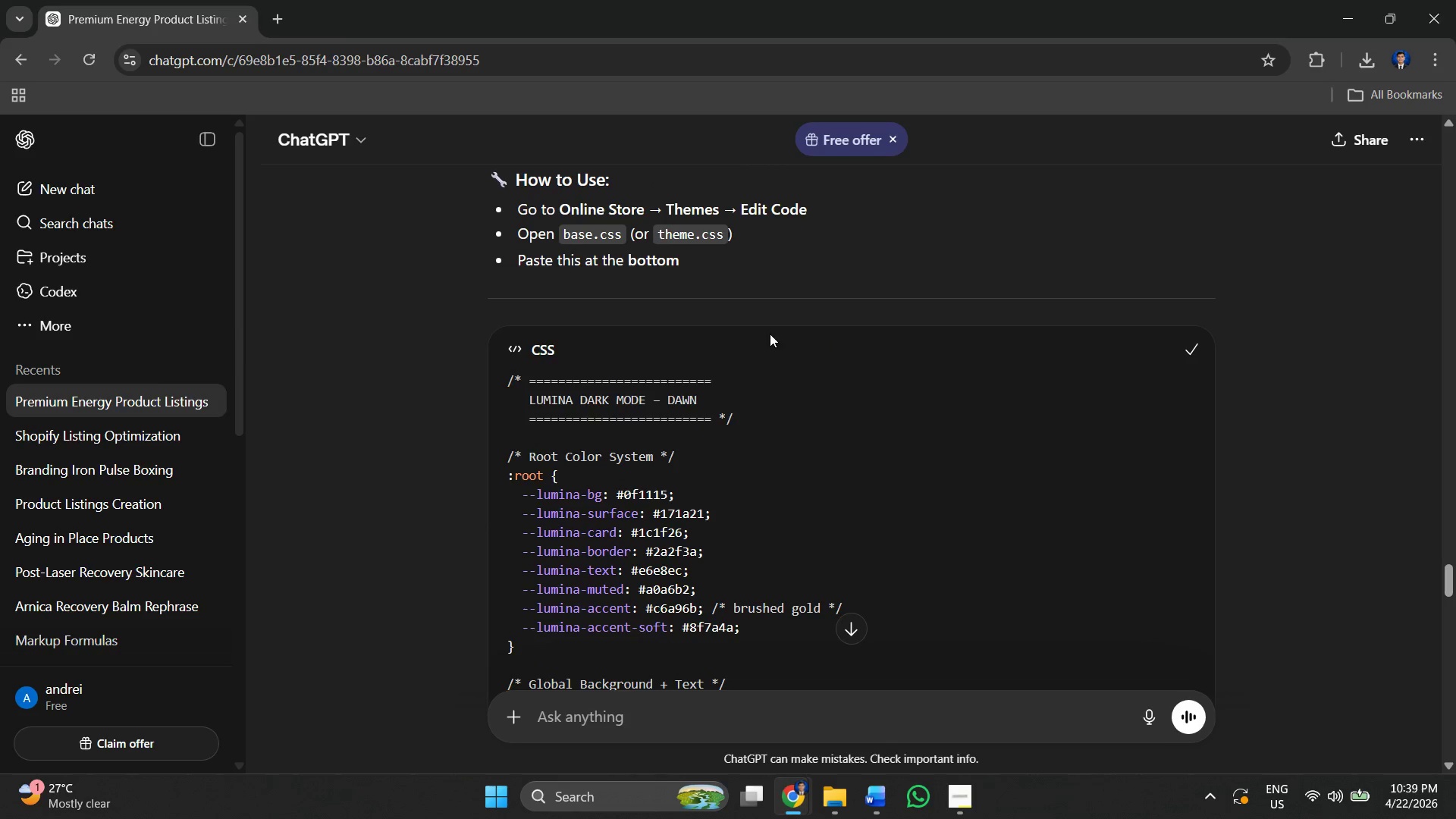 
key(Alt+Tab)
 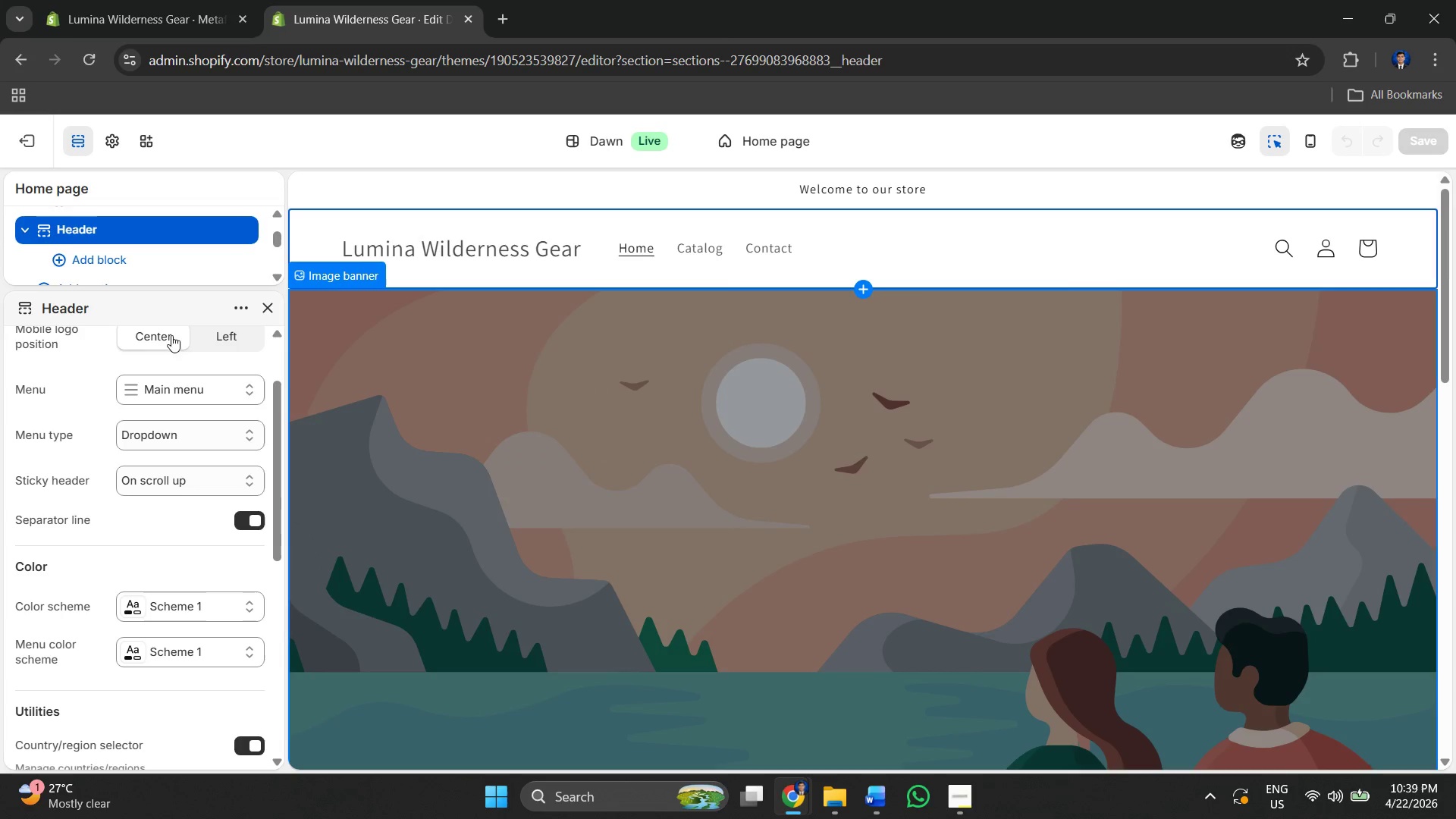 
scroll: coordinate [117, 382], scroll_direction: up, amount: 4.0
 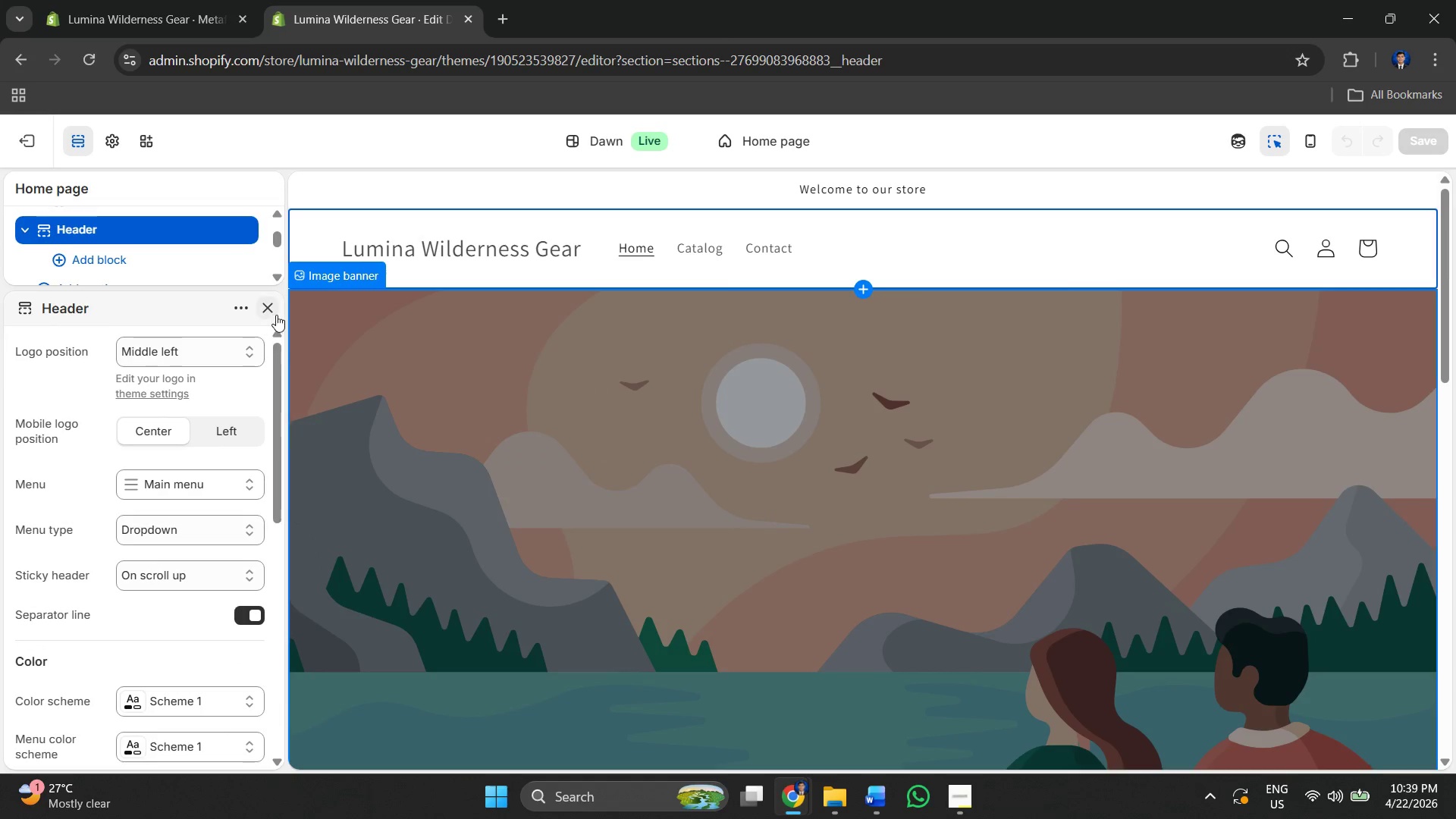 
left_click([276, 315])
 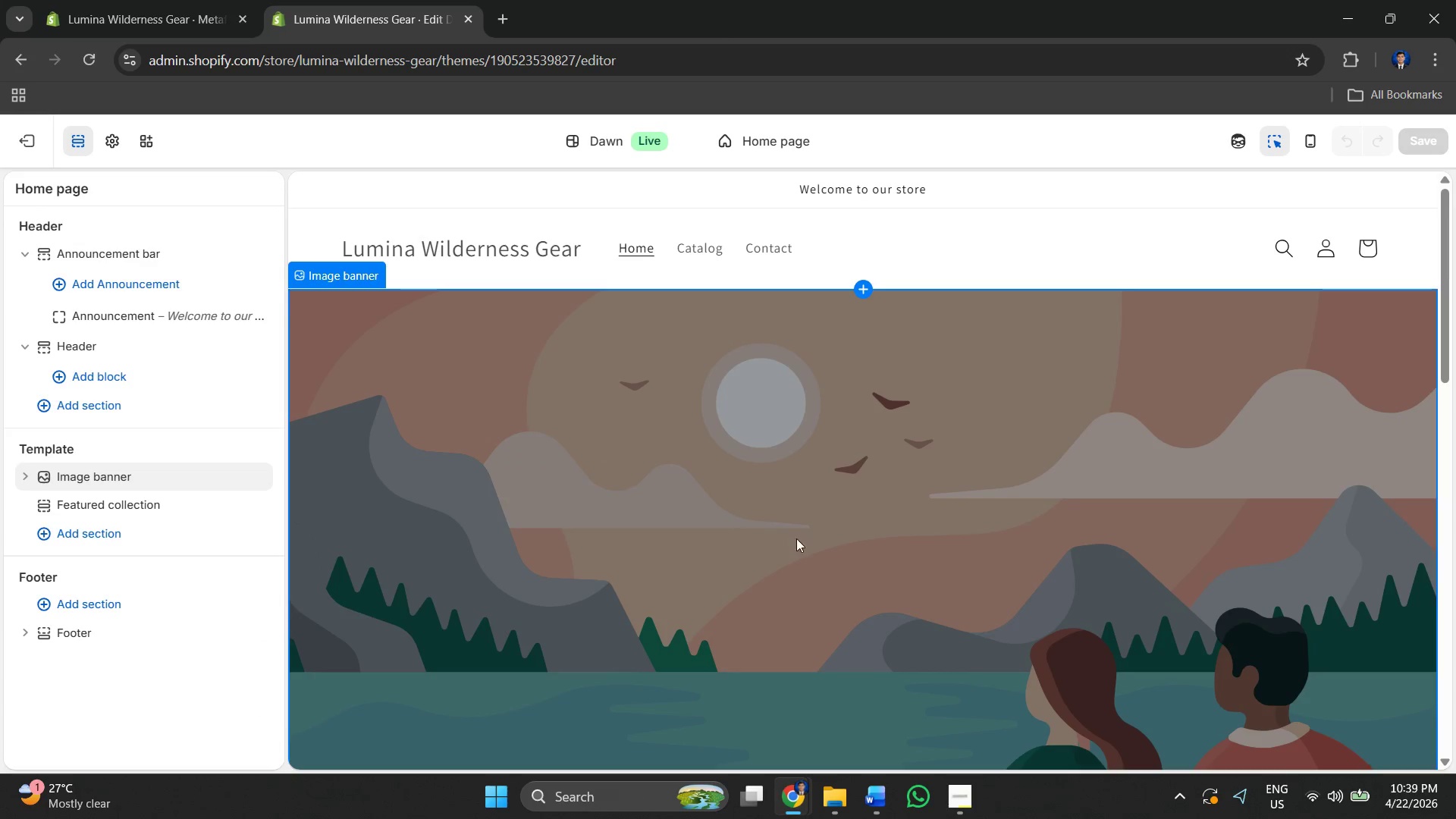 
scroll: coordinate [651, 358], scroll_direction: down, amount: 7.0
 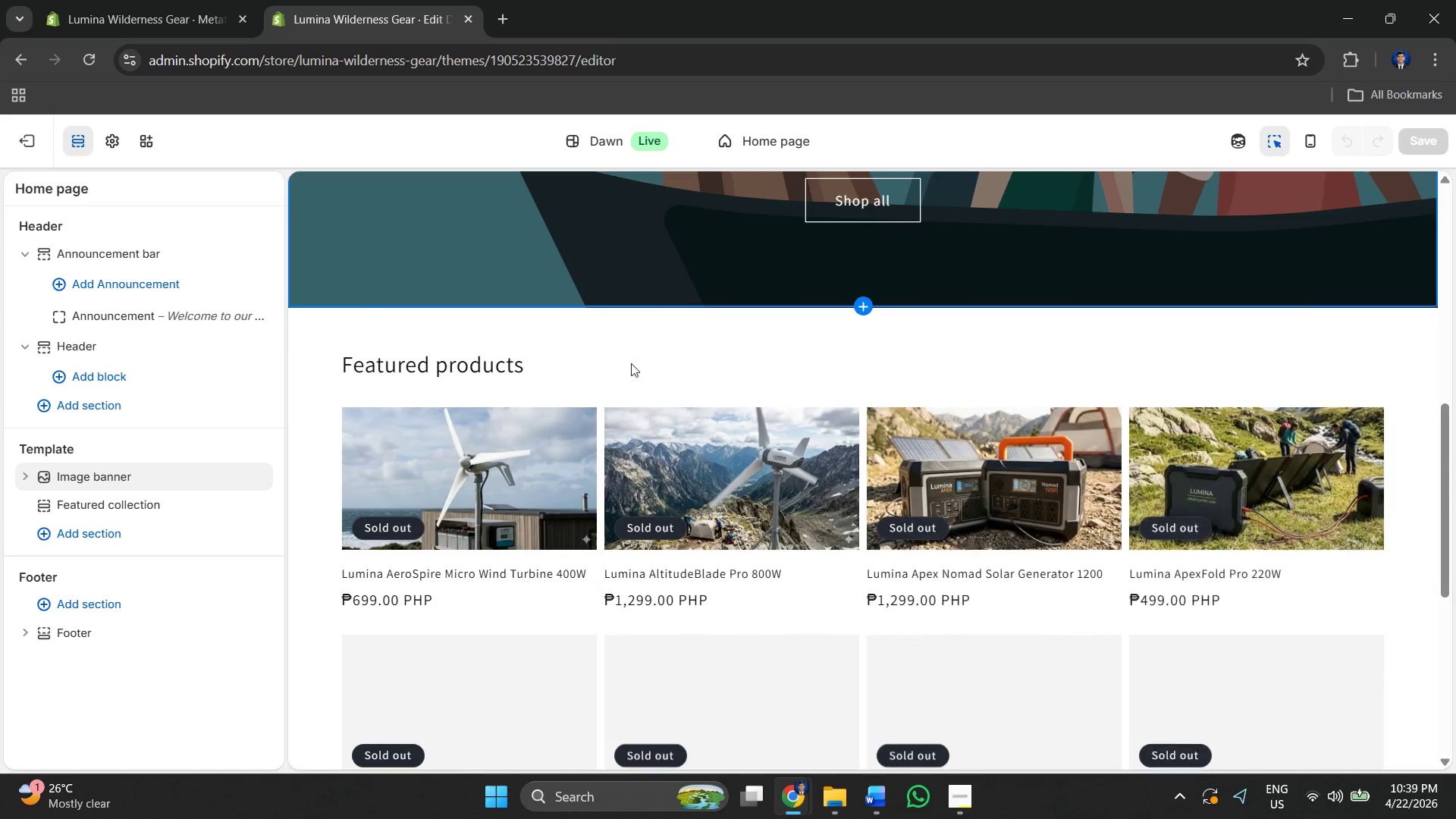 
left_click([632, 362])
 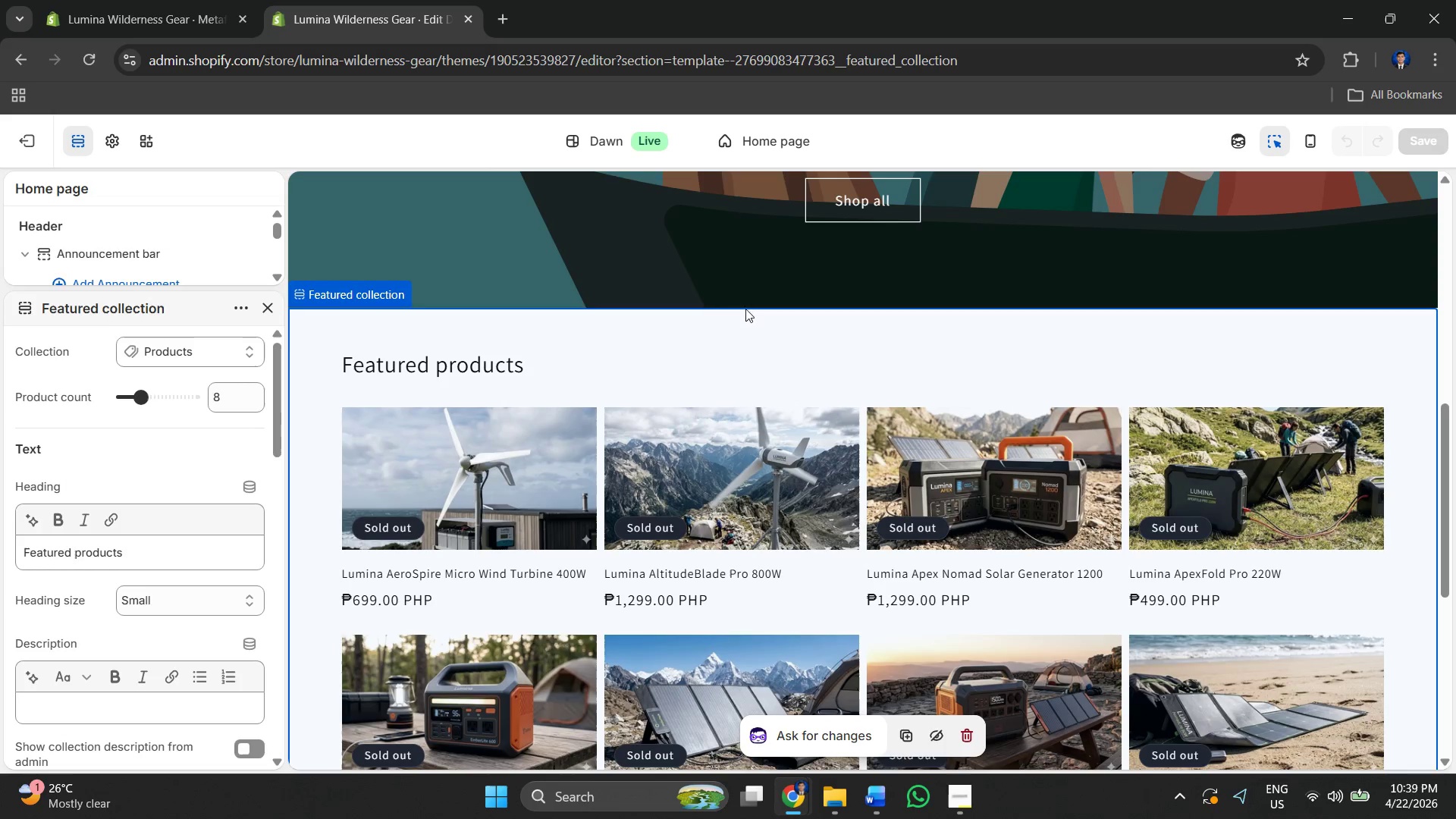 
scroll: coordinate [202, 576], scroll_direction: down, amount: 20.0
 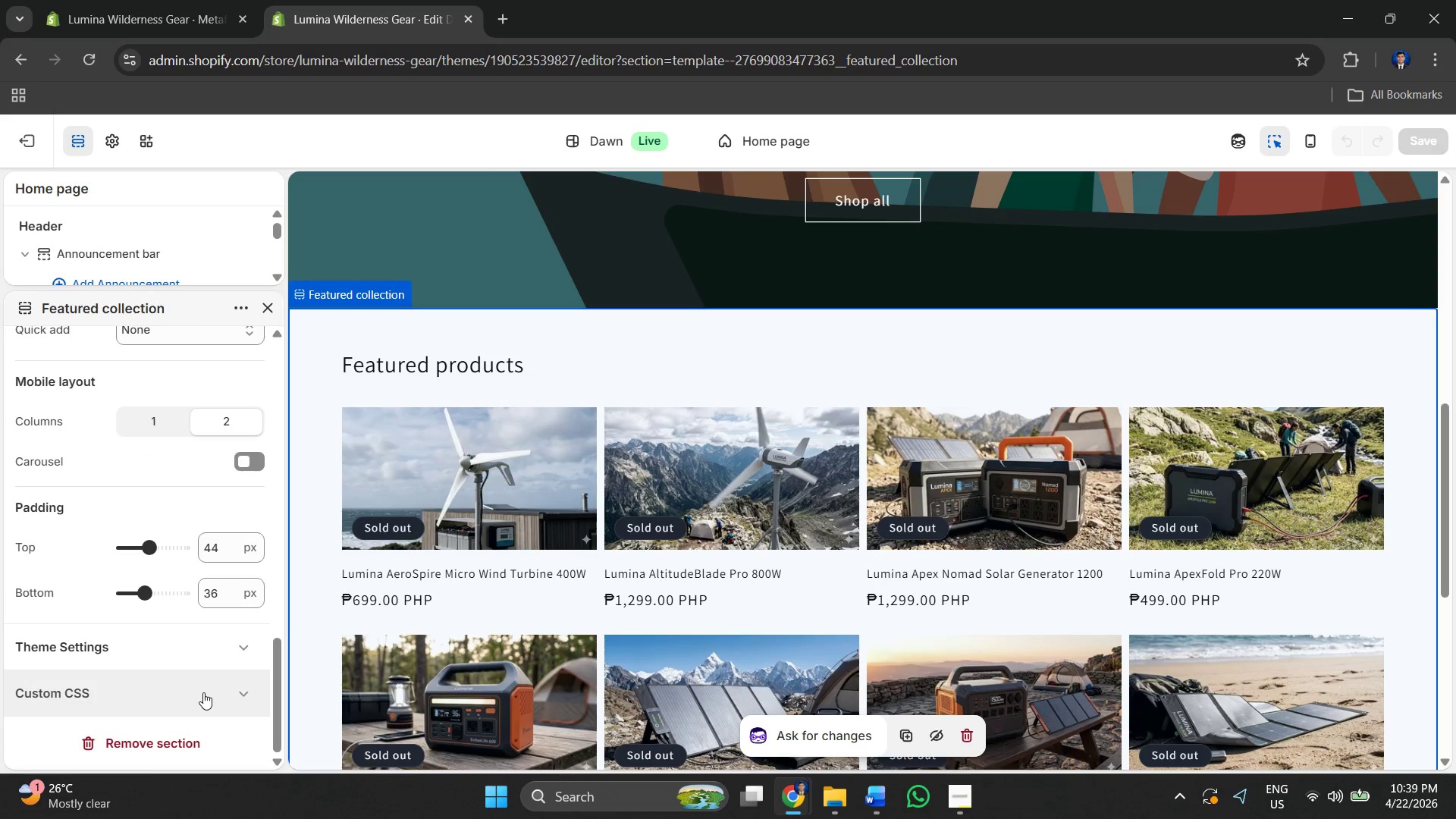 
left_click([202, 693])
 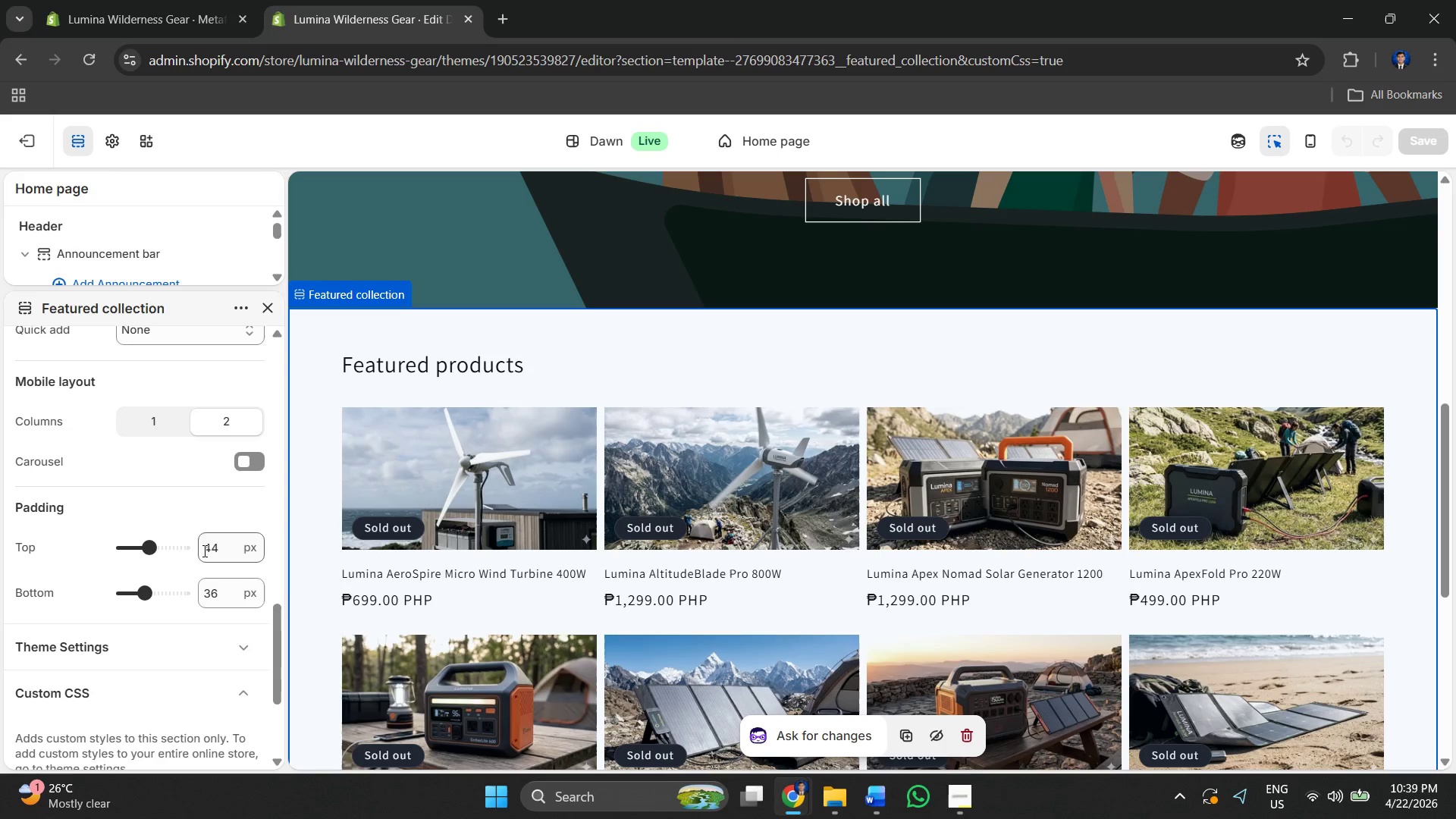 
scroll: coordinate [179, 656], scroll_direction: down, amount: 13.0
 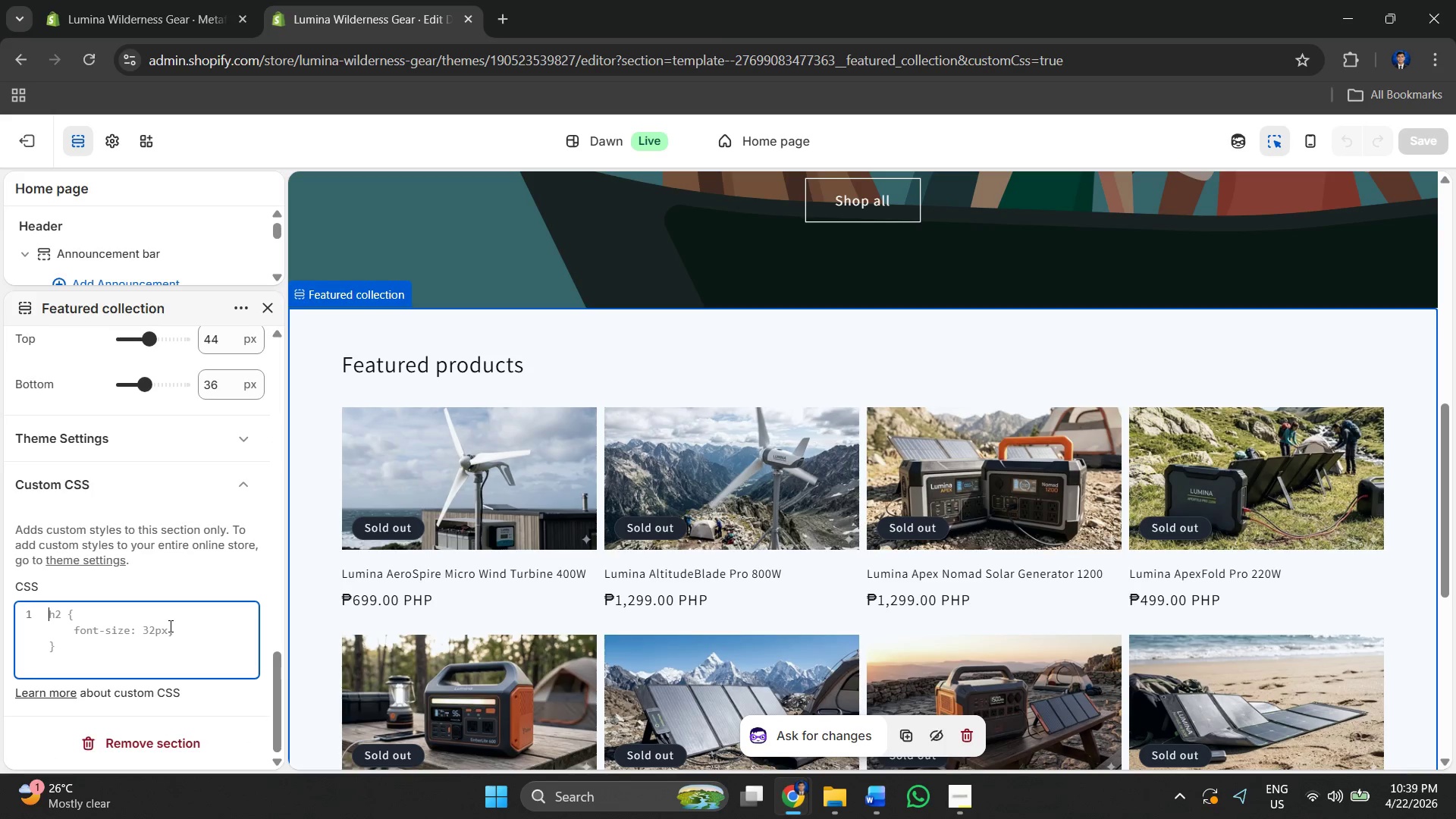 
hold_key(key=ControlLeft, duration=1.52)
 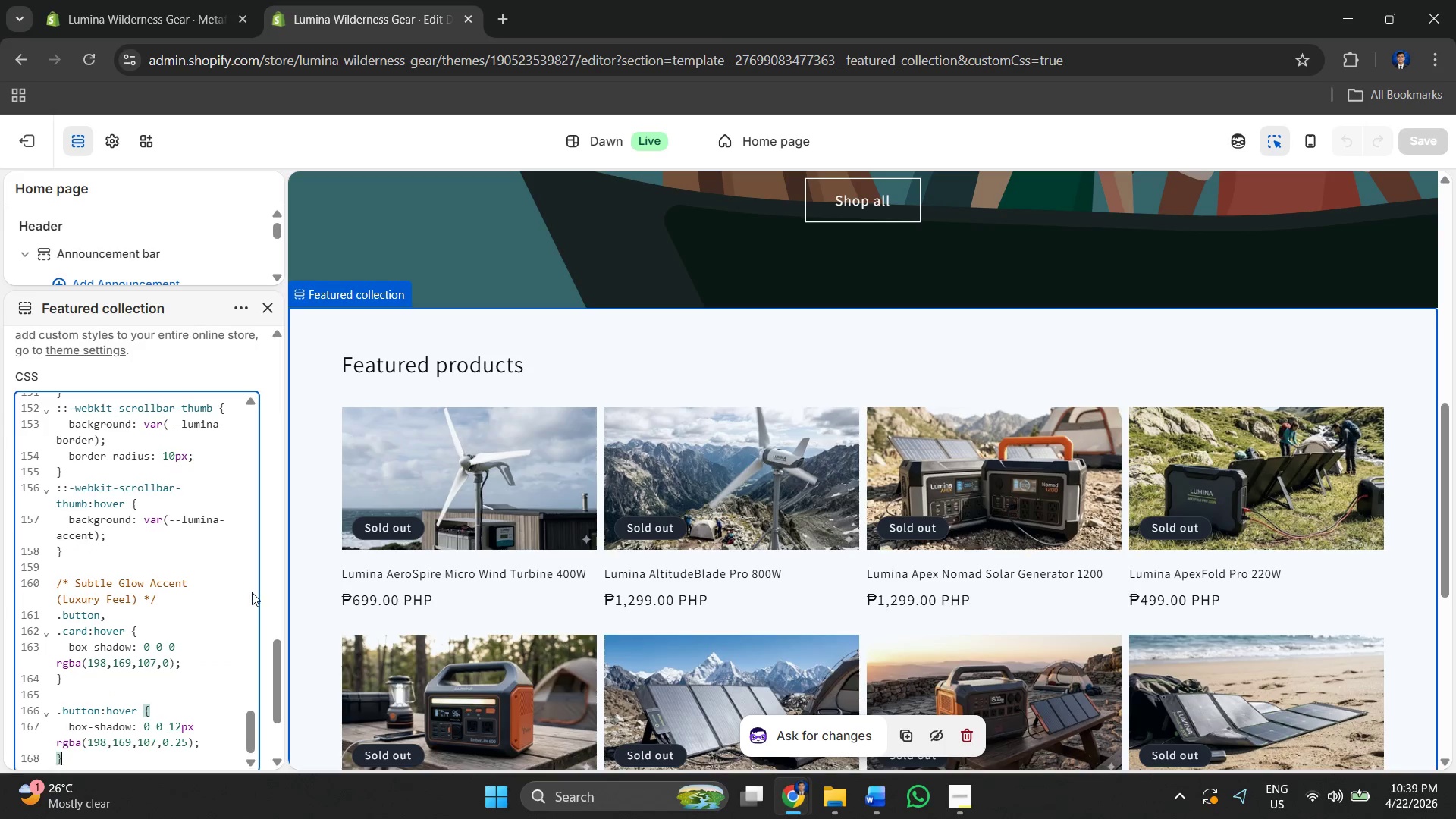 
key(Control+V)
 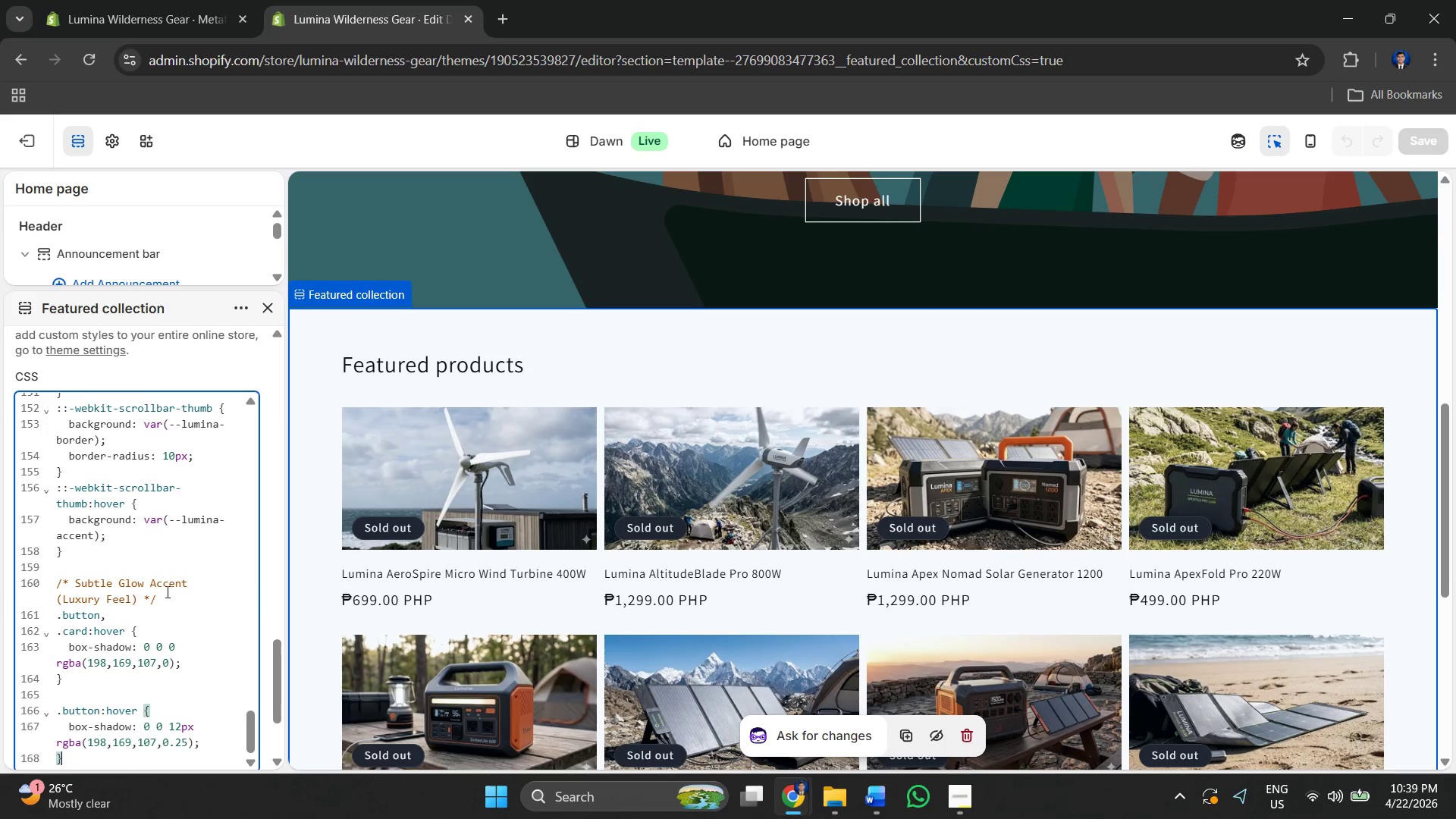 
scroll: coordinate [120, 548], scroll_direction: down, amount: 6.0
 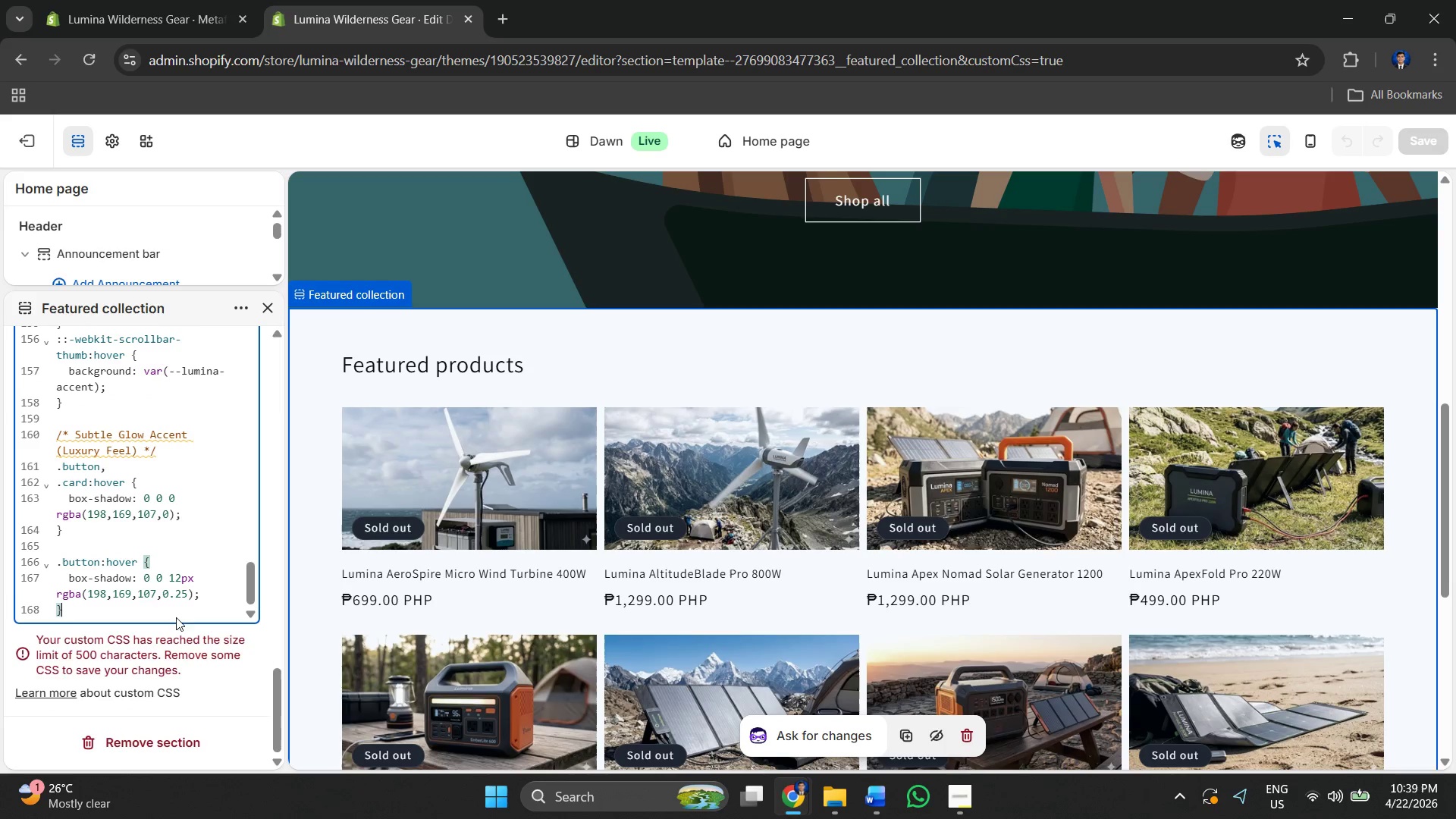 
left_click_drag(start_coordinate=[171, 604], to_coordinate=[33, 416])
 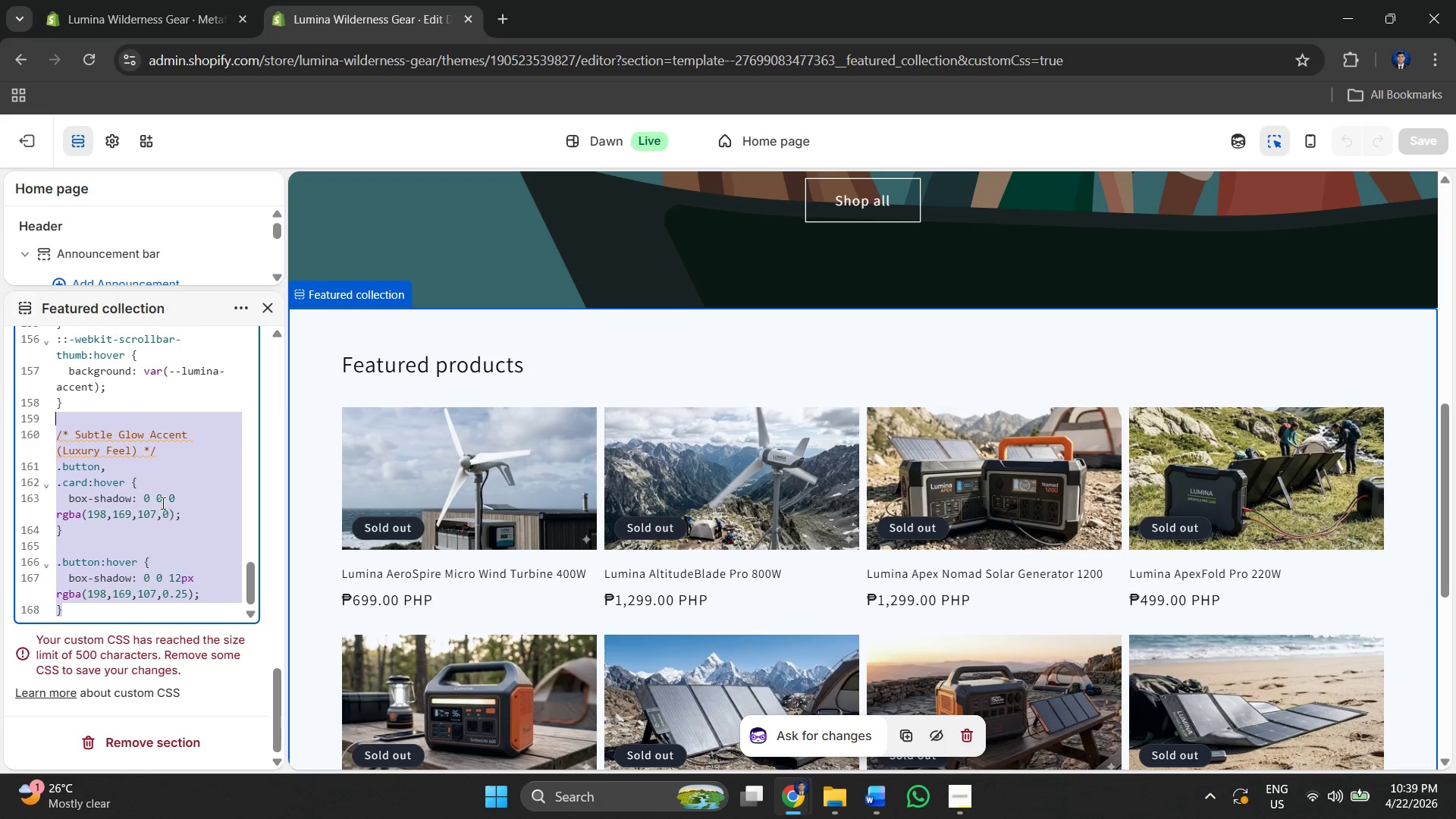 
key(Control+Z)
 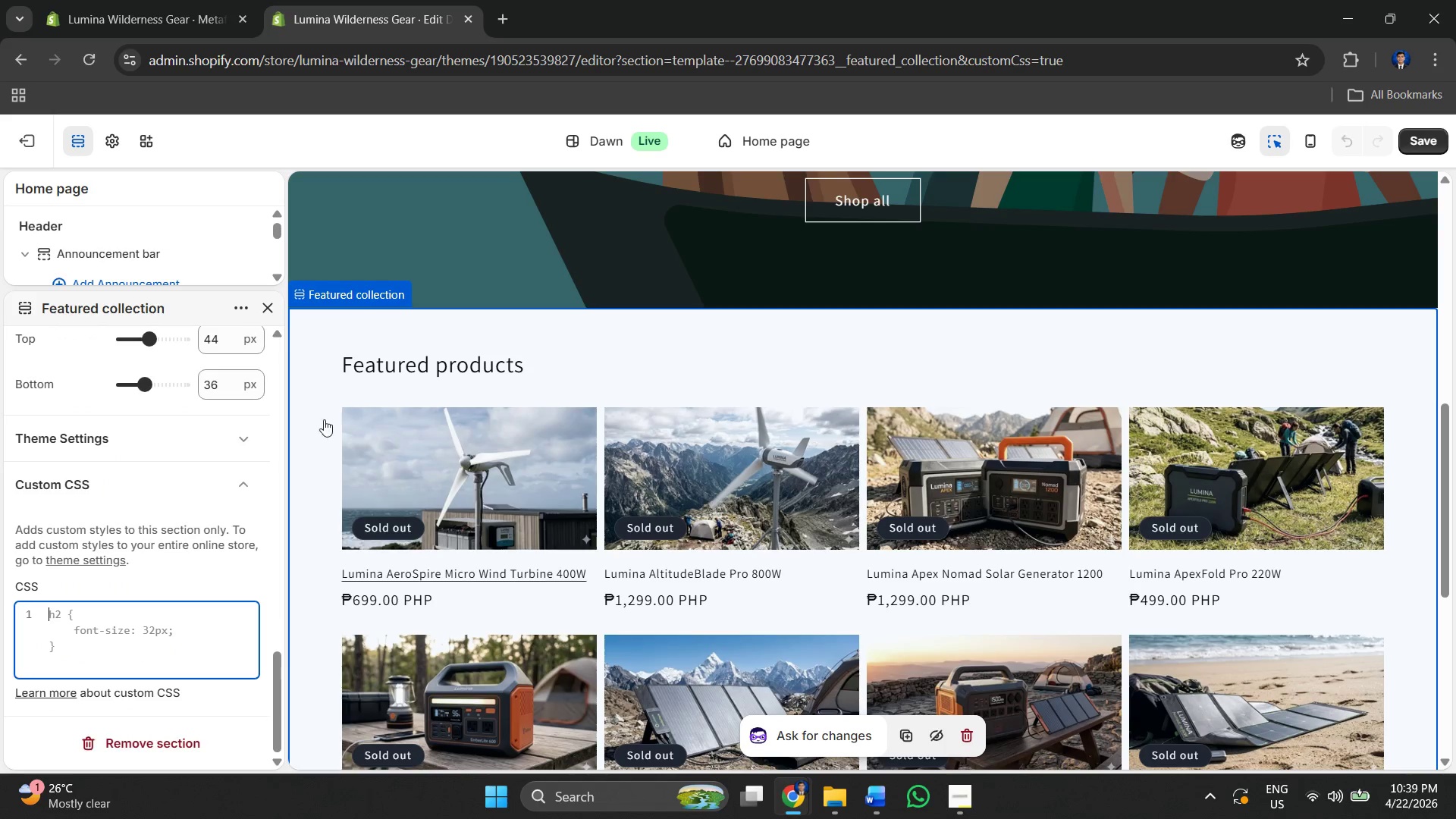 
scroll: coordinate [319, 416], scroll_direction: up, amount: 4.0
 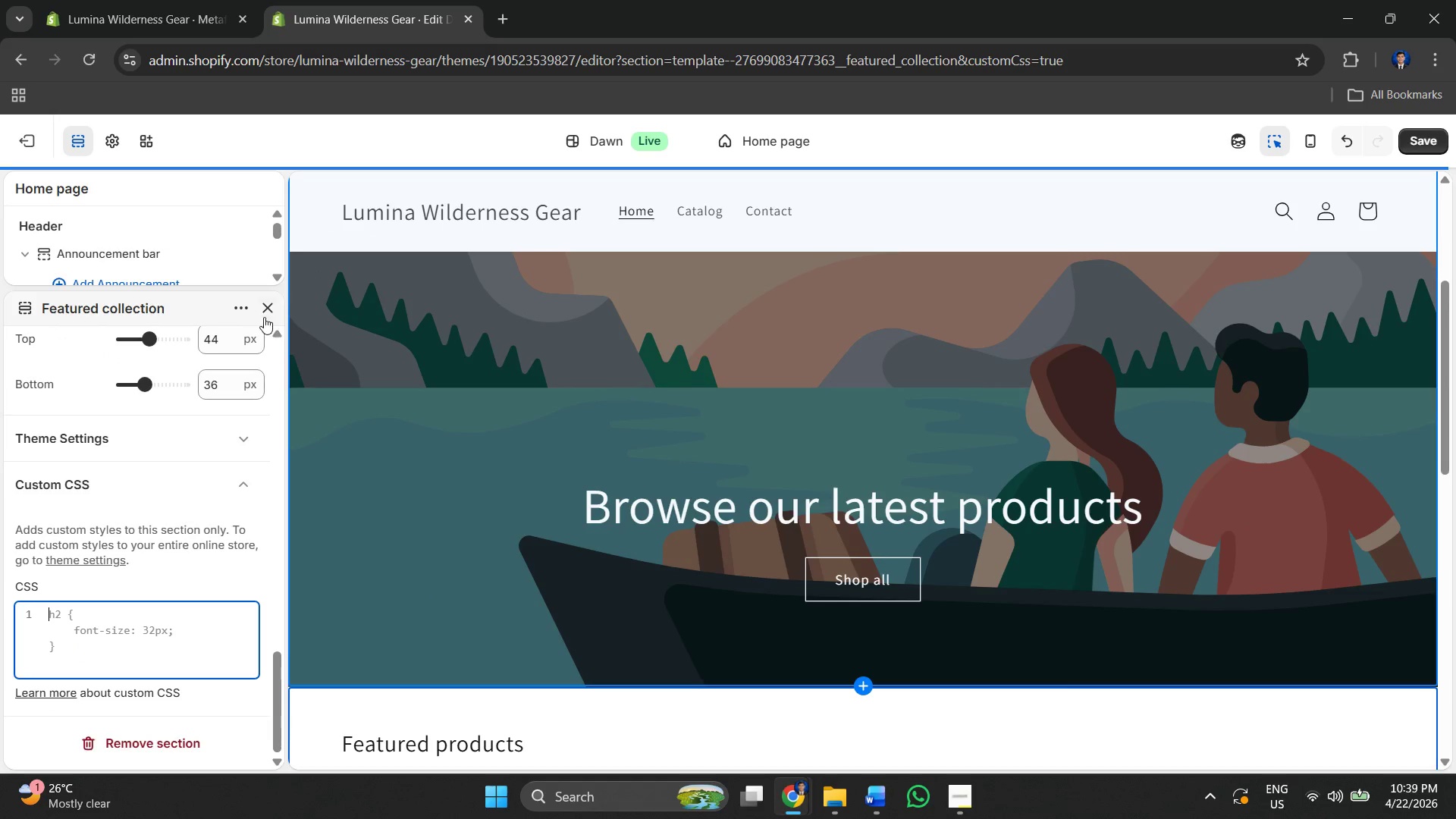 
left_click([264, 317])
 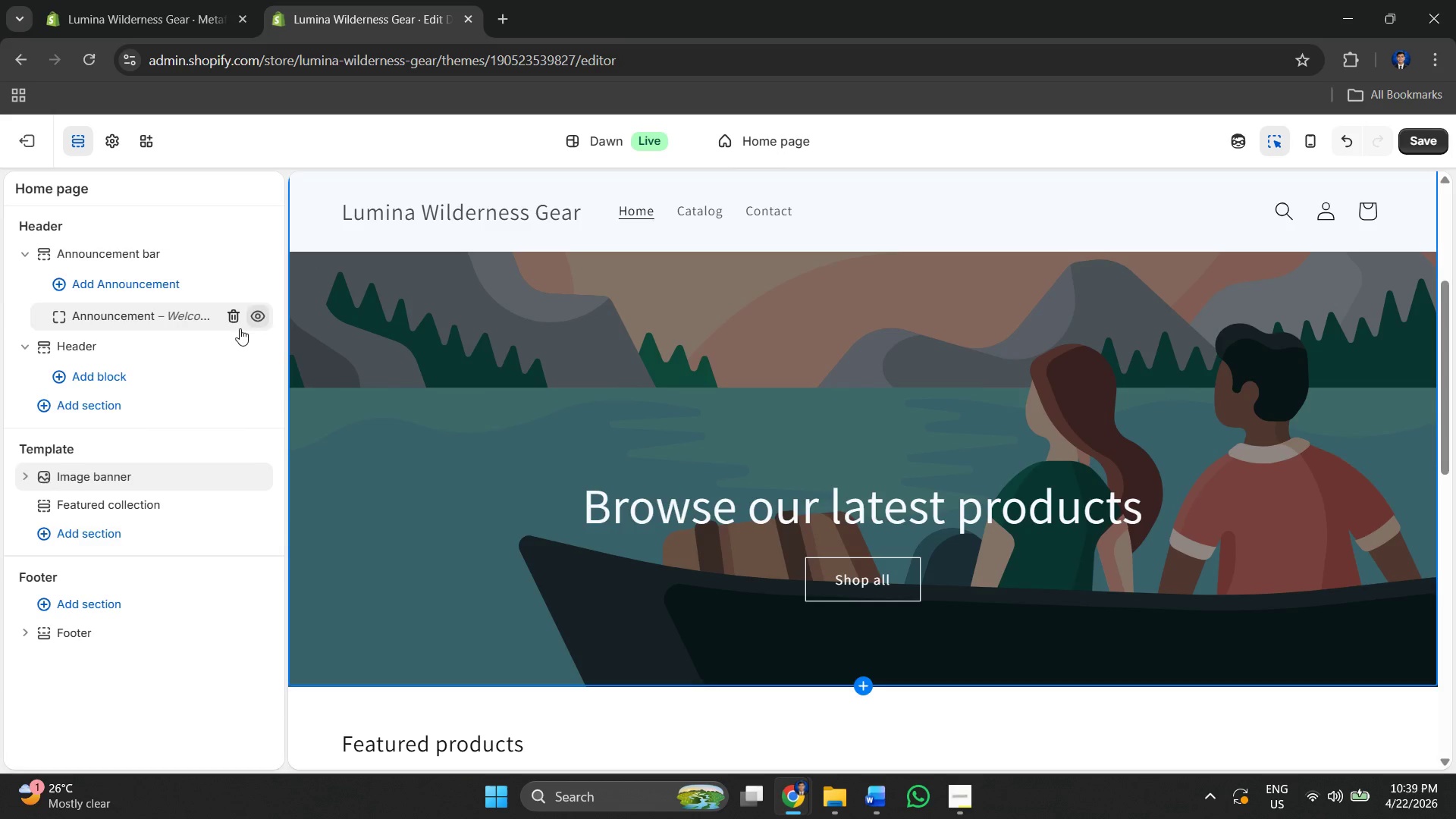 
scroll: coordinate [174, 324], scroll_direction: up, amount: 1.0
 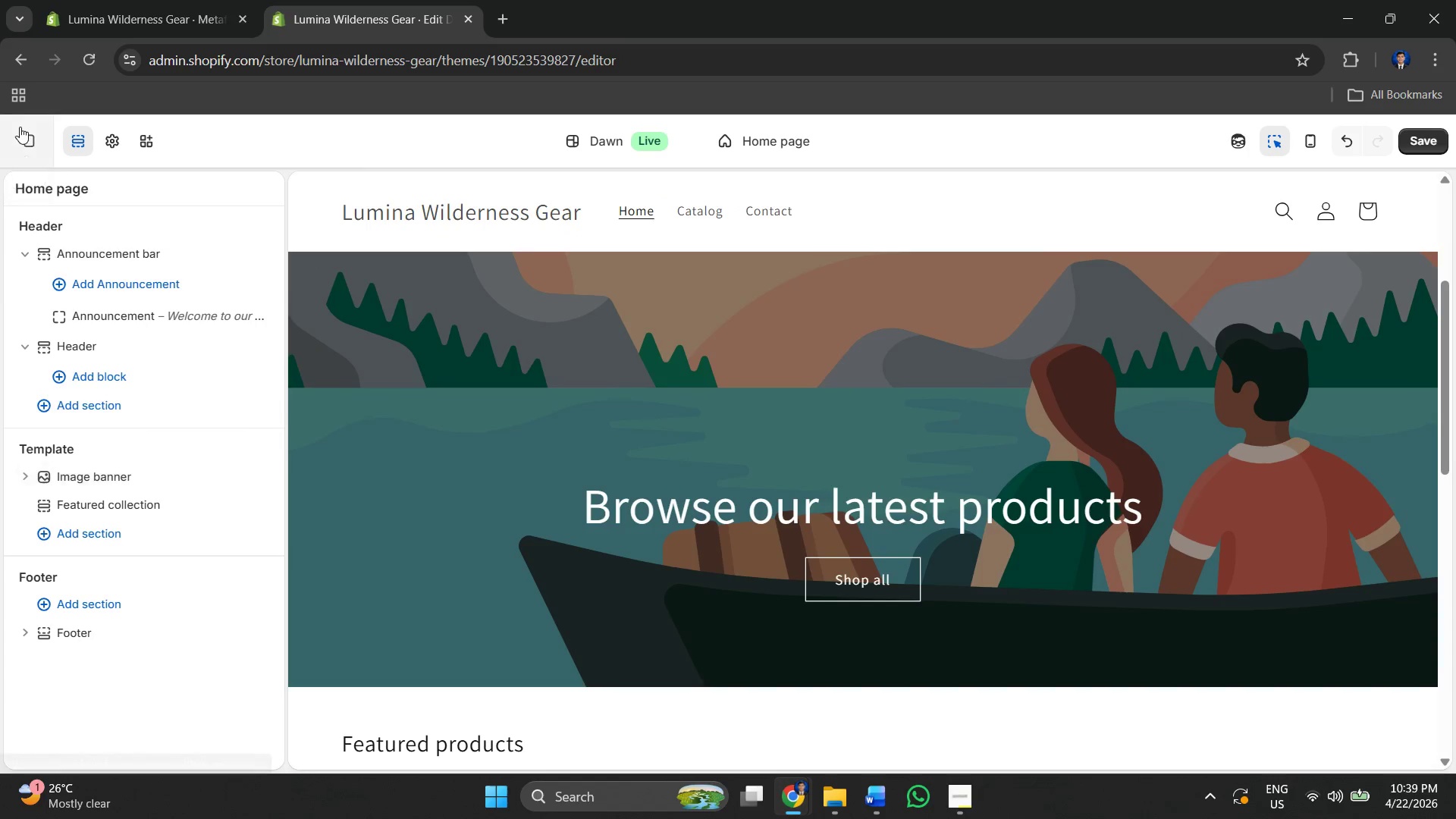 
left_click([27, 143])
 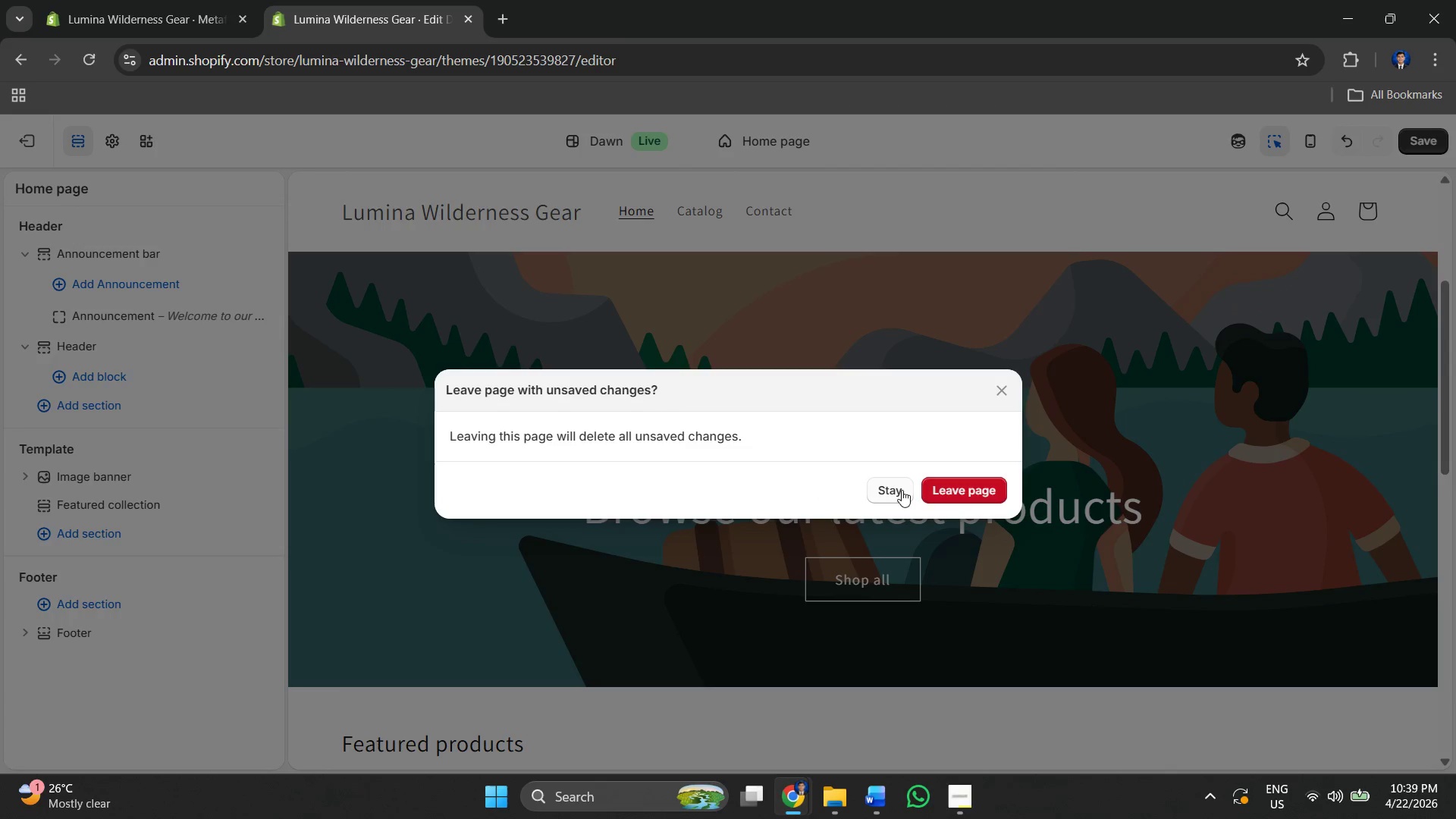 
left_click([940, 494])
 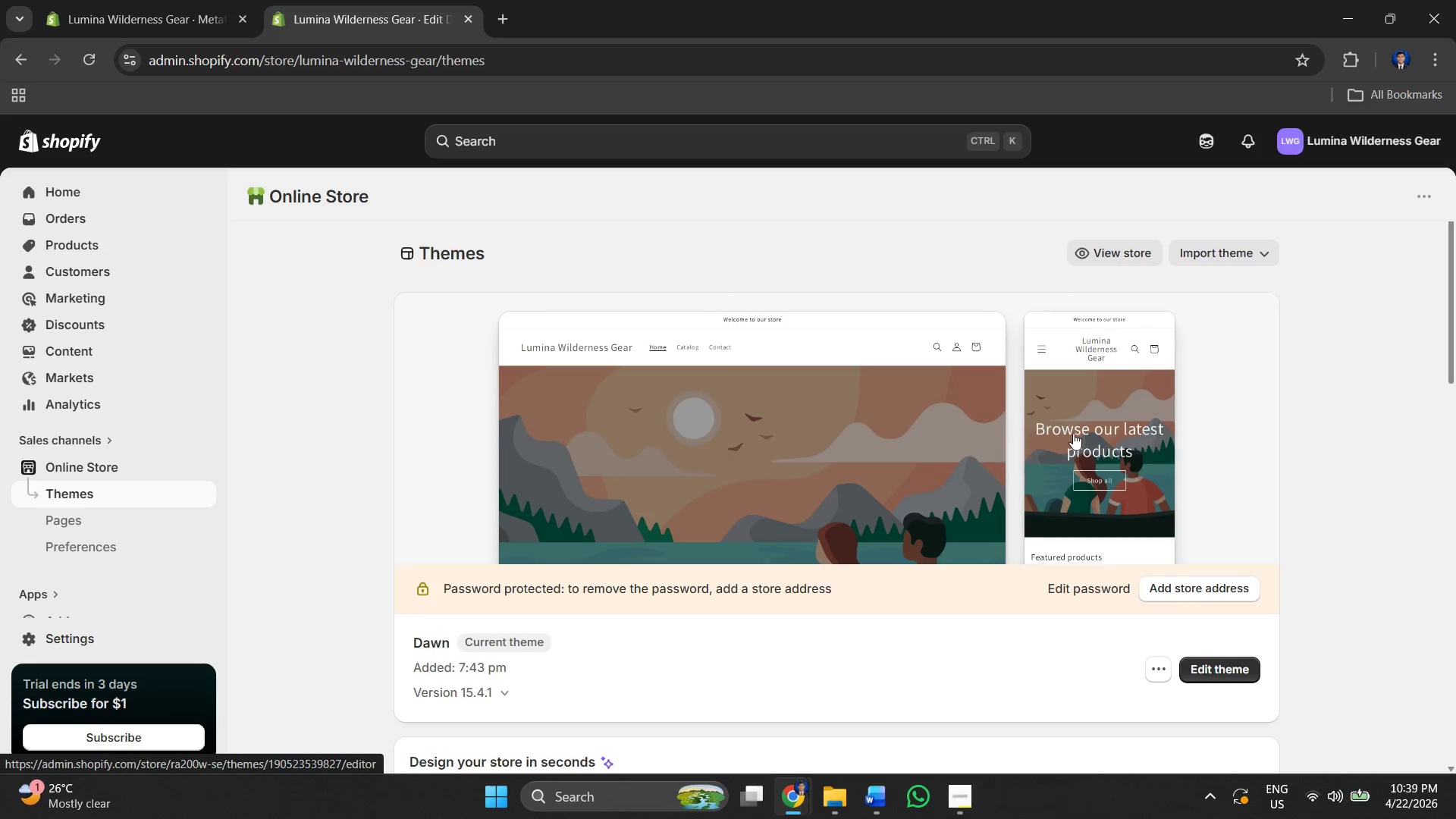 
scroll: coordinate [720, 505], scroll_direction: down, amount: 5.0
 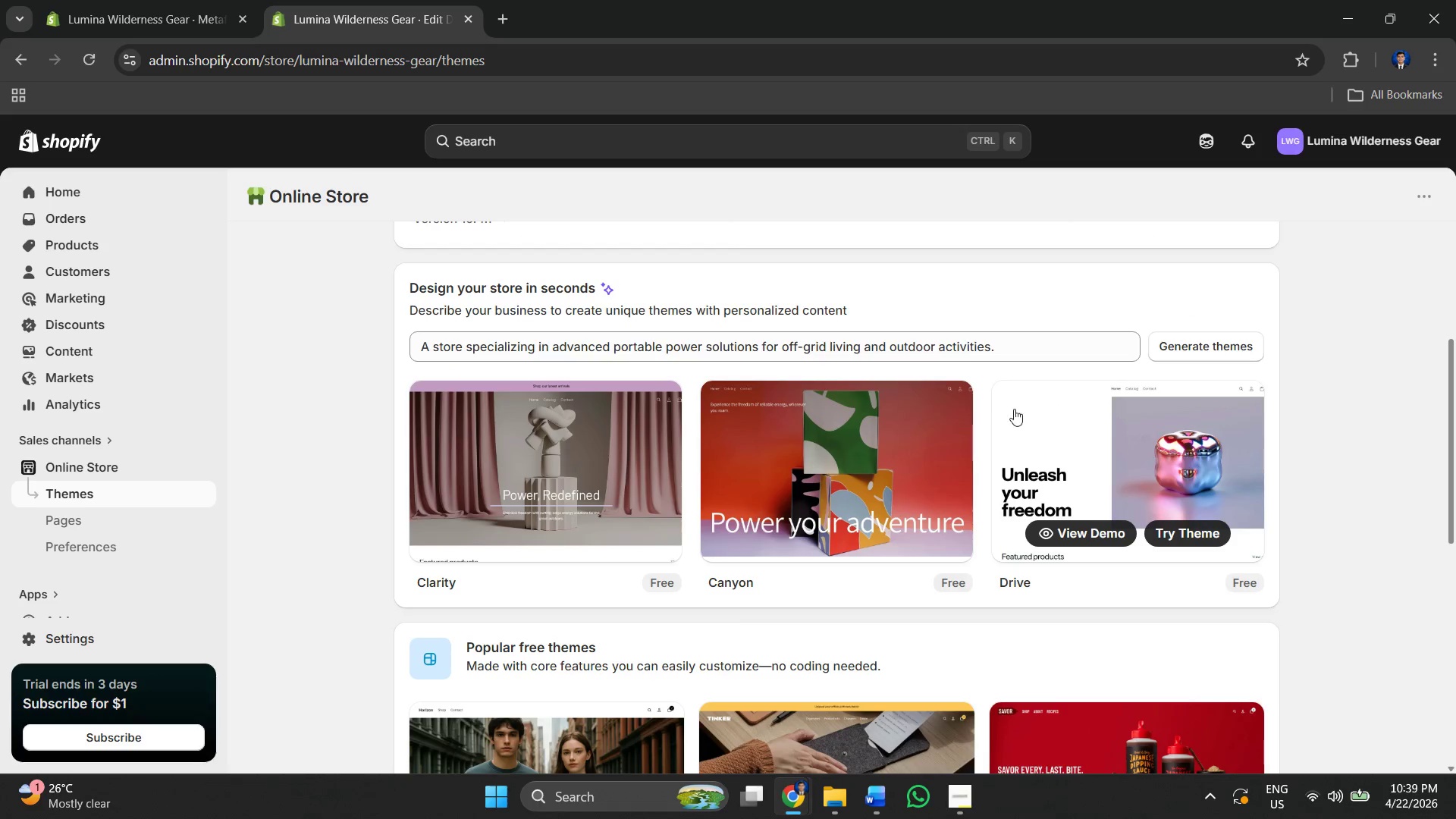 
scroll: coordinate [1003, 417], scroll_direction: up, amount: 3.0
 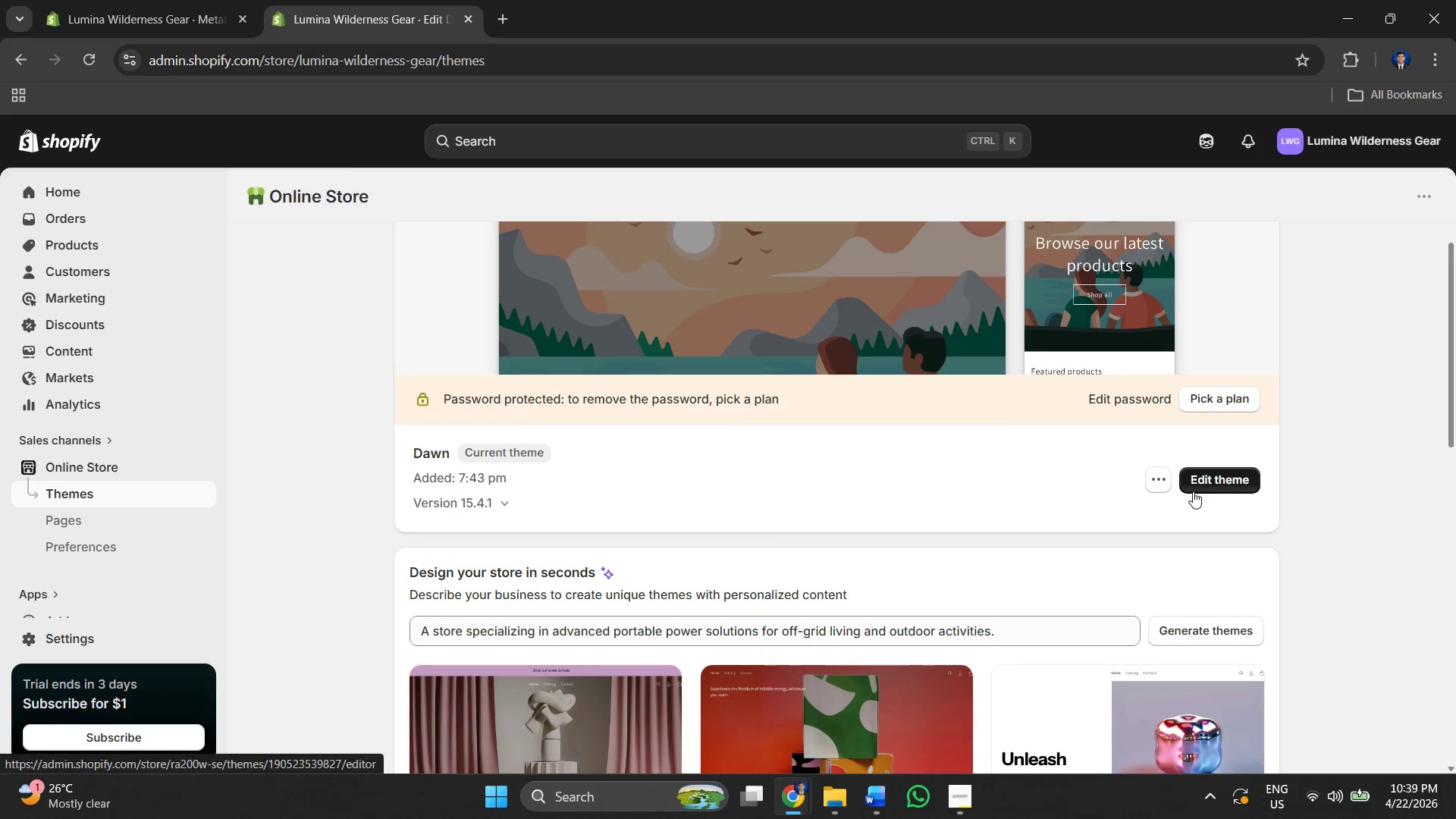 
left_click([1158, 481])
 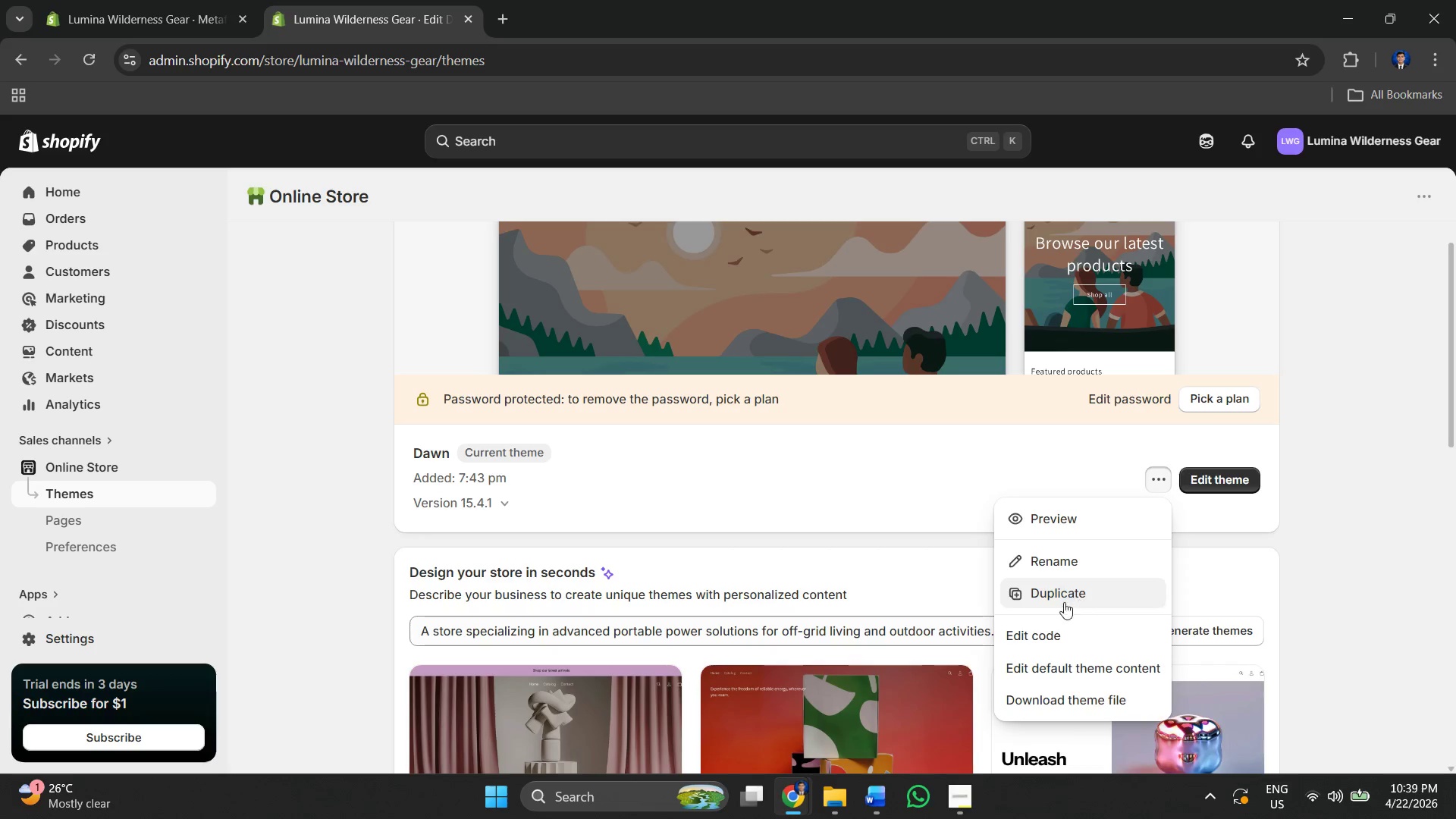 
left_click([1034, 639])
 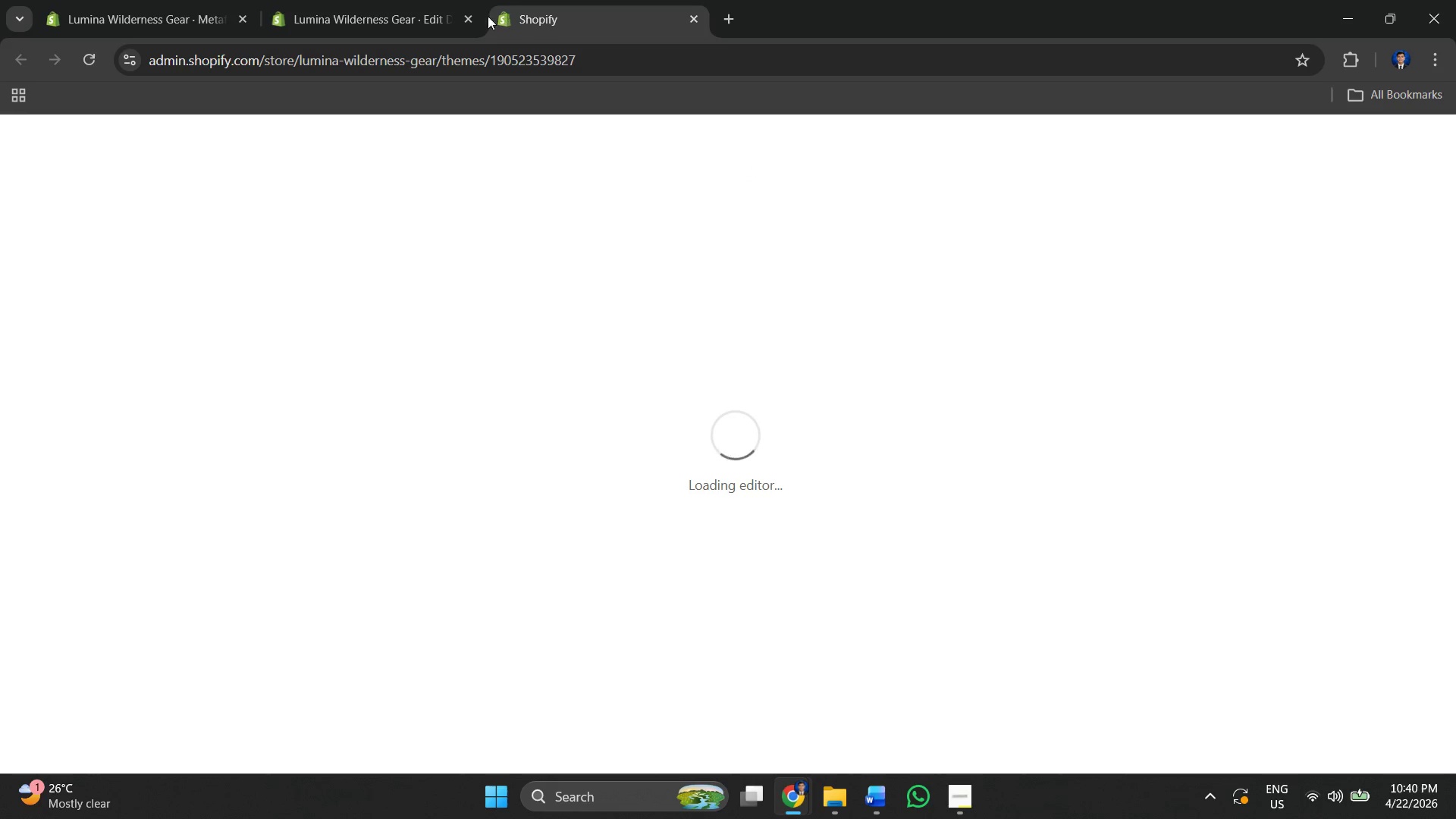 
wait(5.25)
 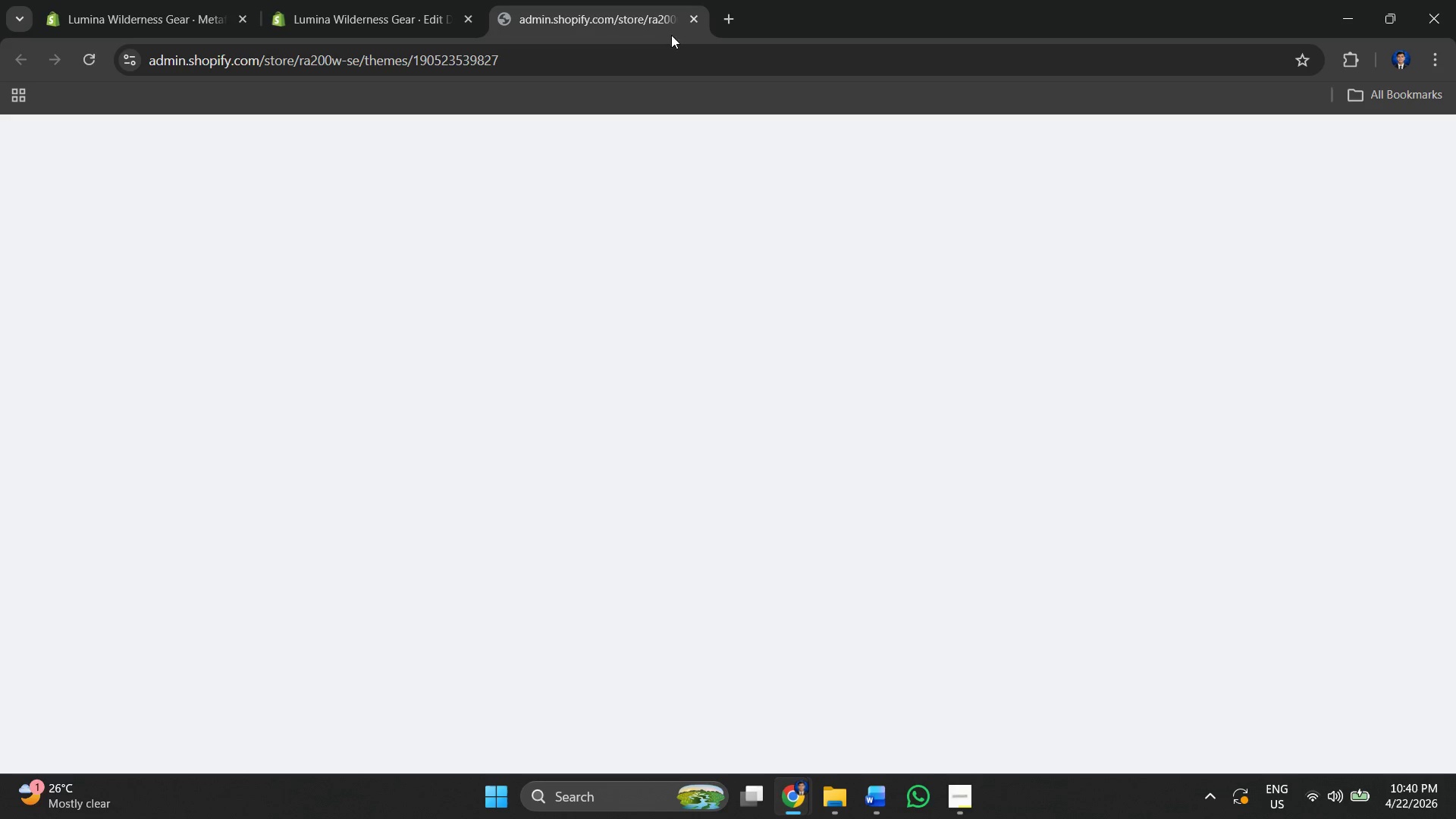 
left_click([1118, 670])
 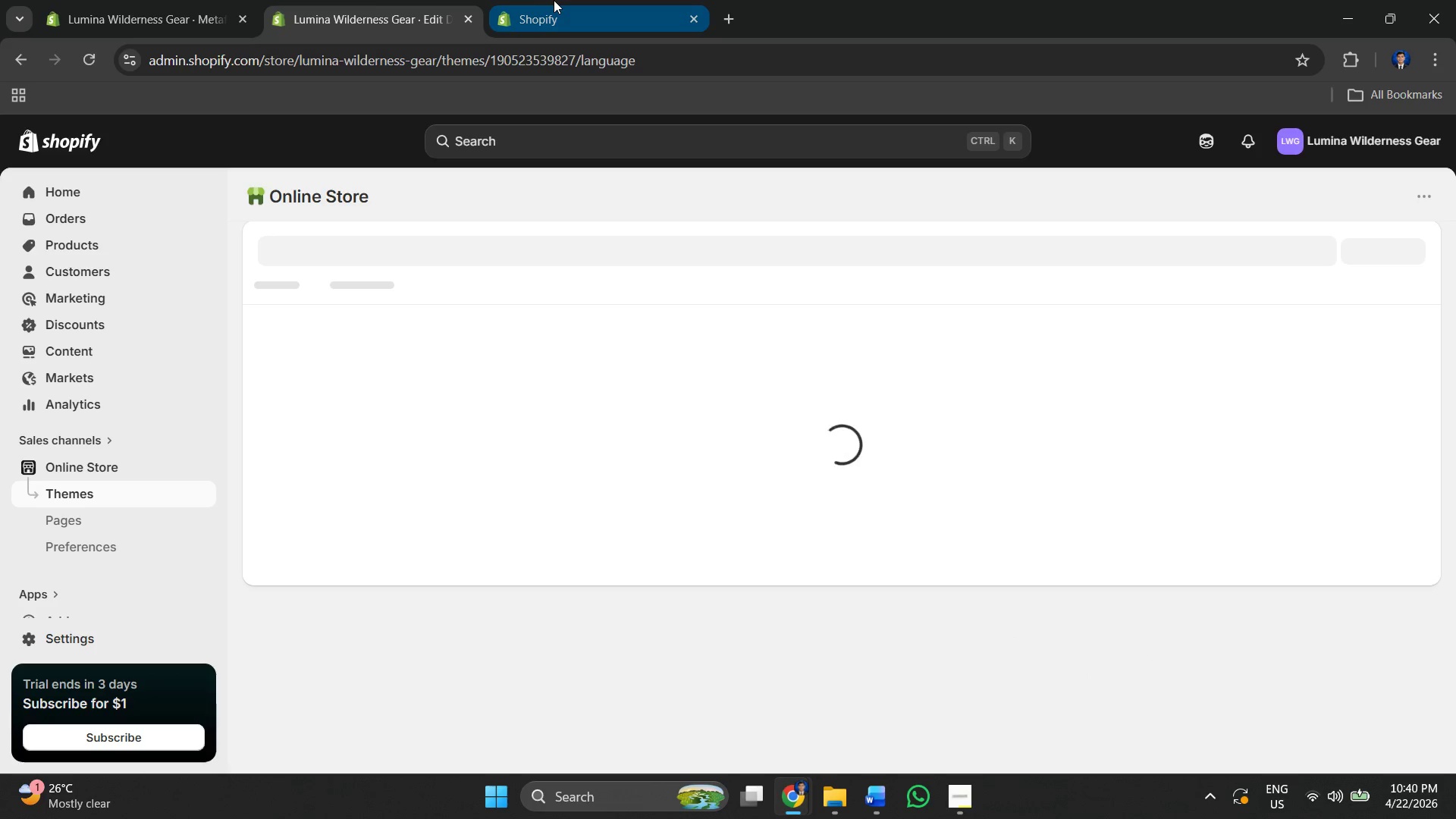 
left_click([554, 0])
 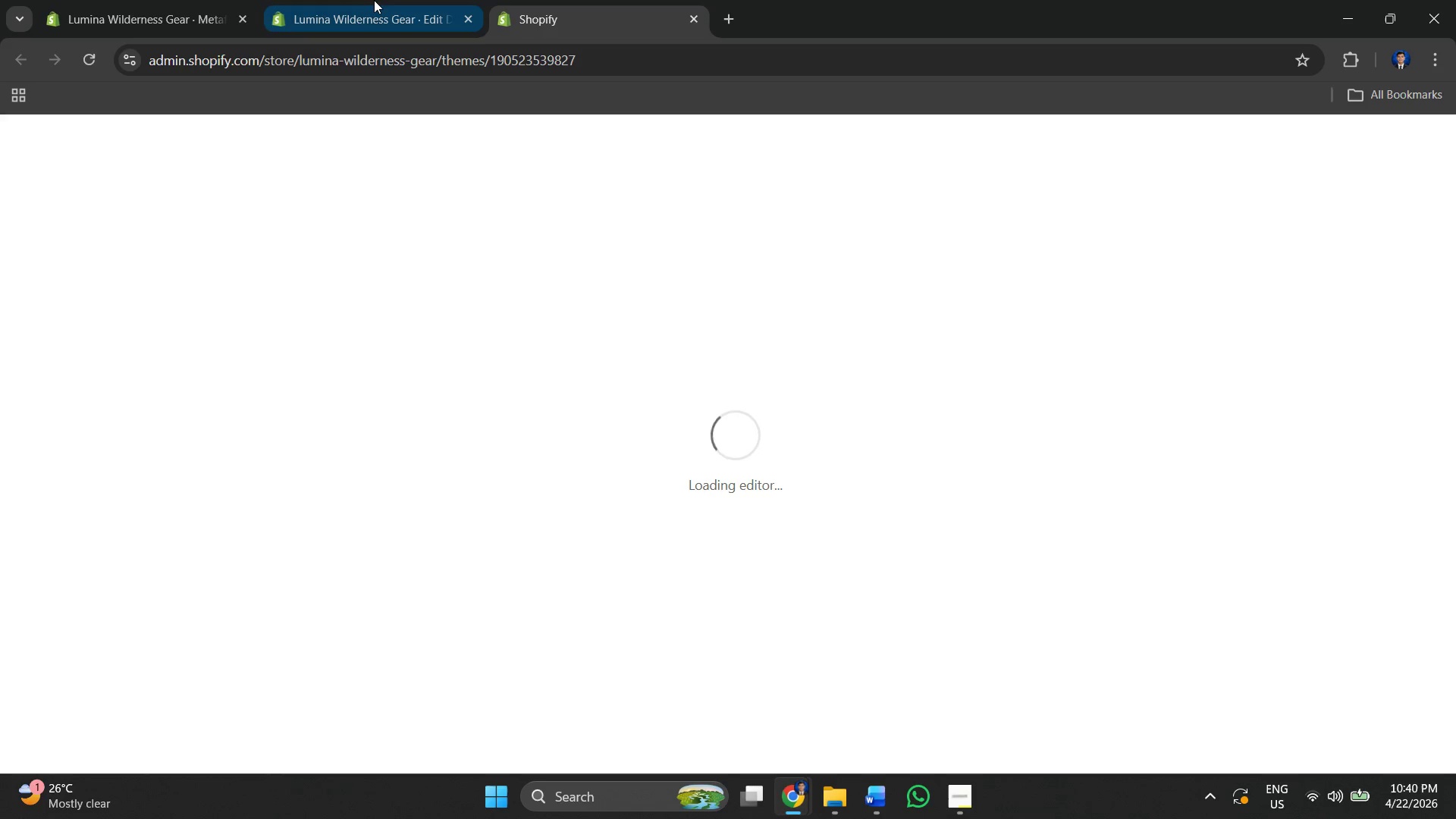 
left_click([374, 0])
 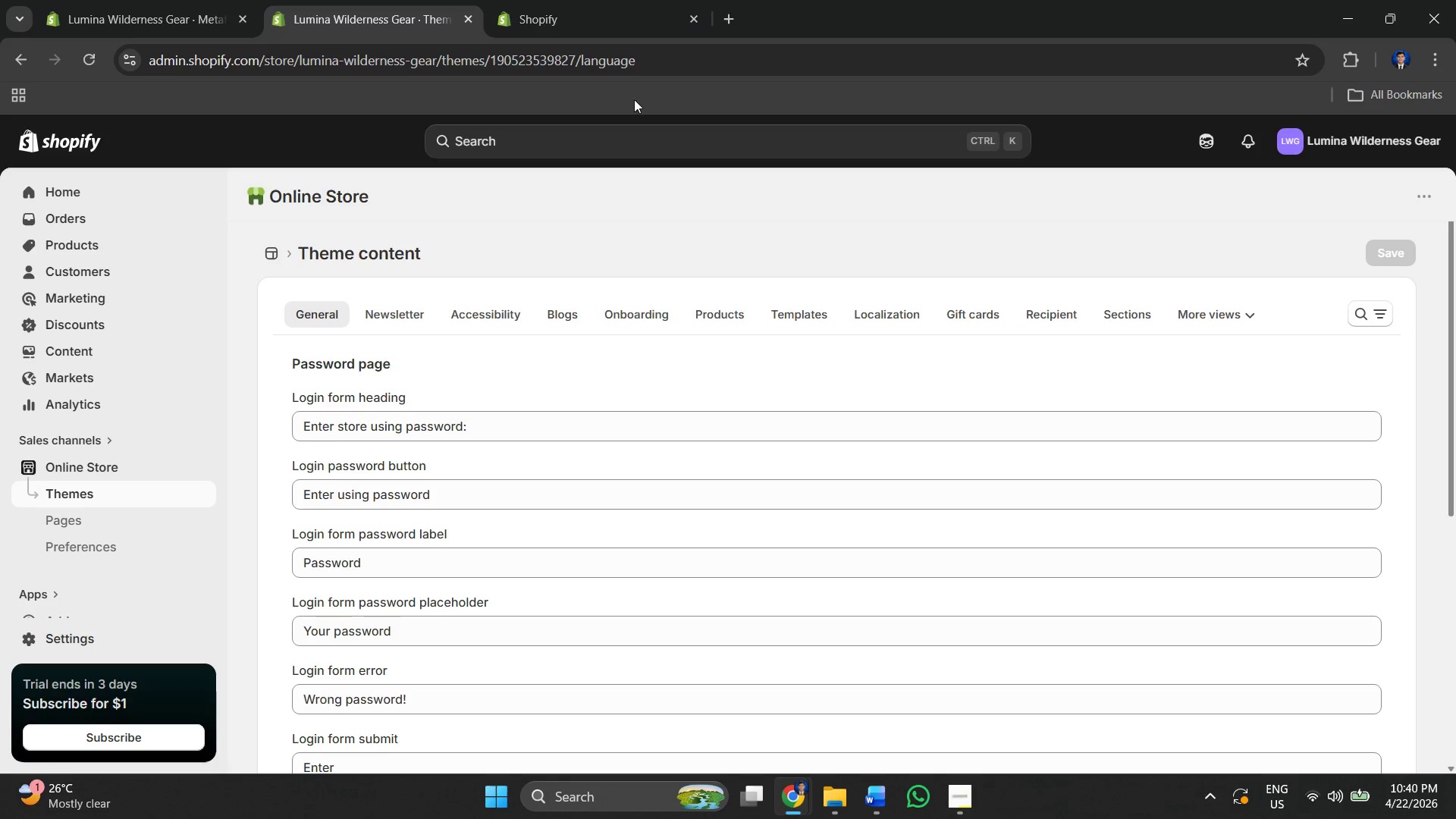 
left_click([642, 0])
 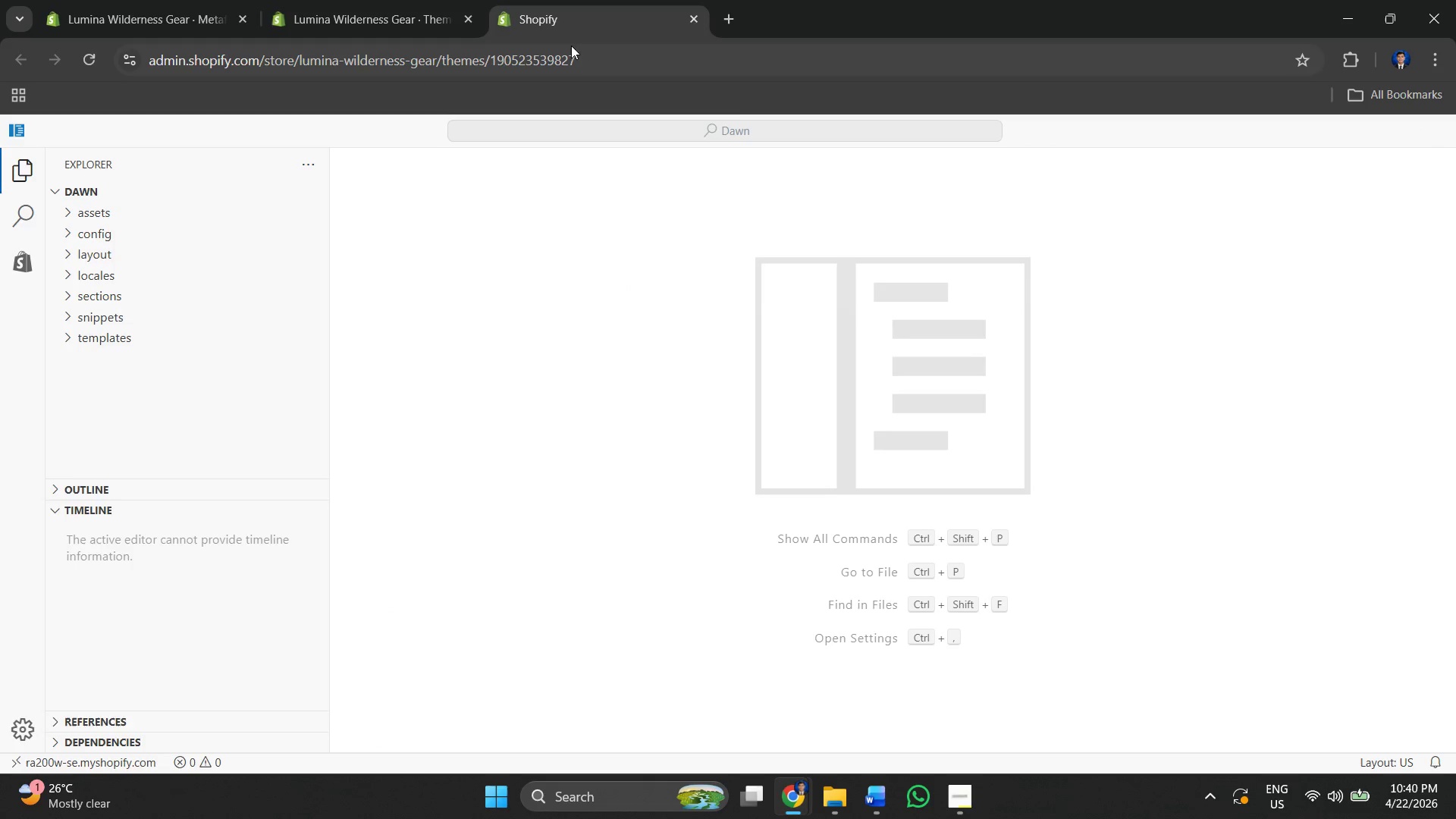 
left_click([430, 0])
 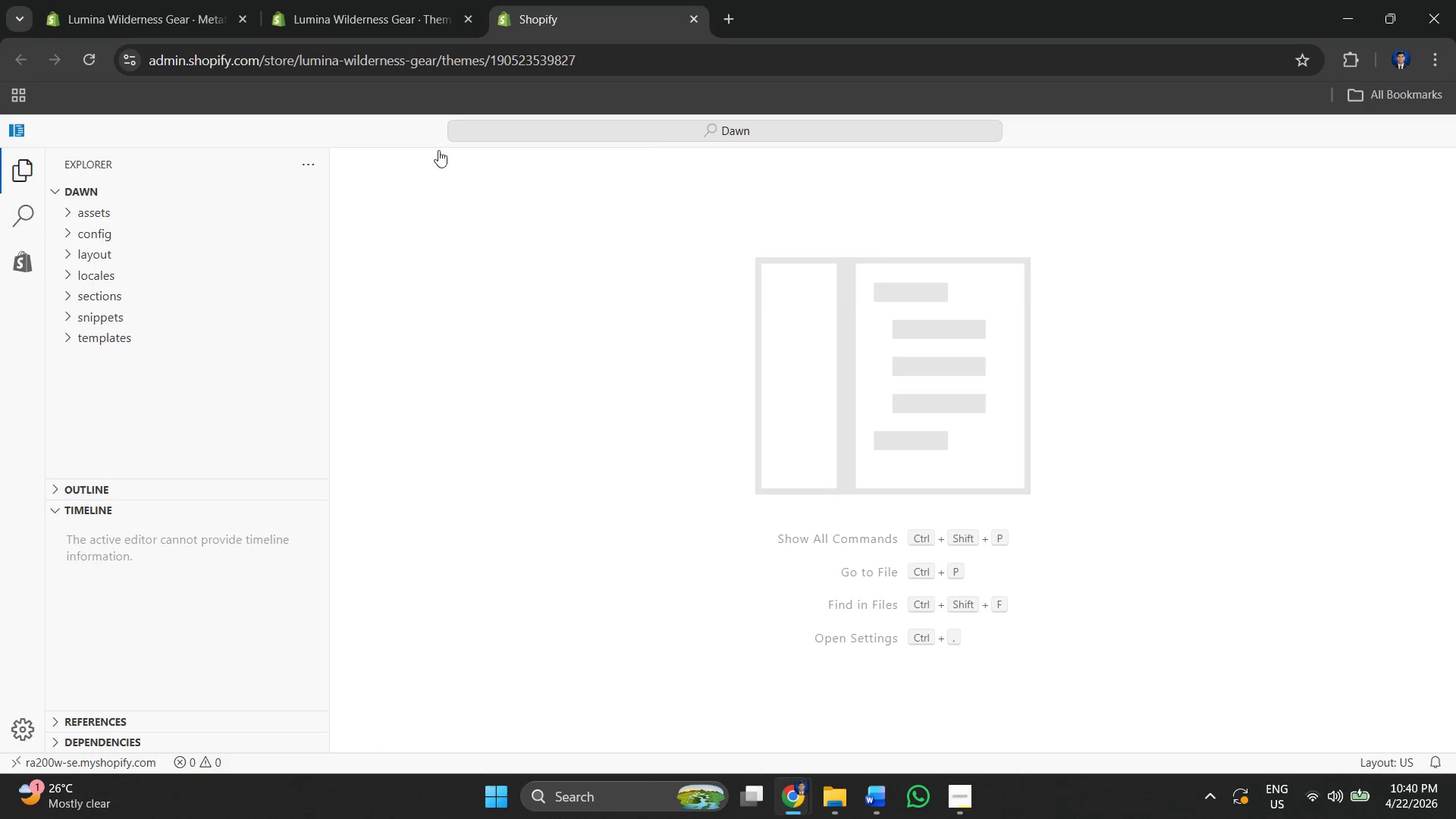 
left_click([696, 353])
 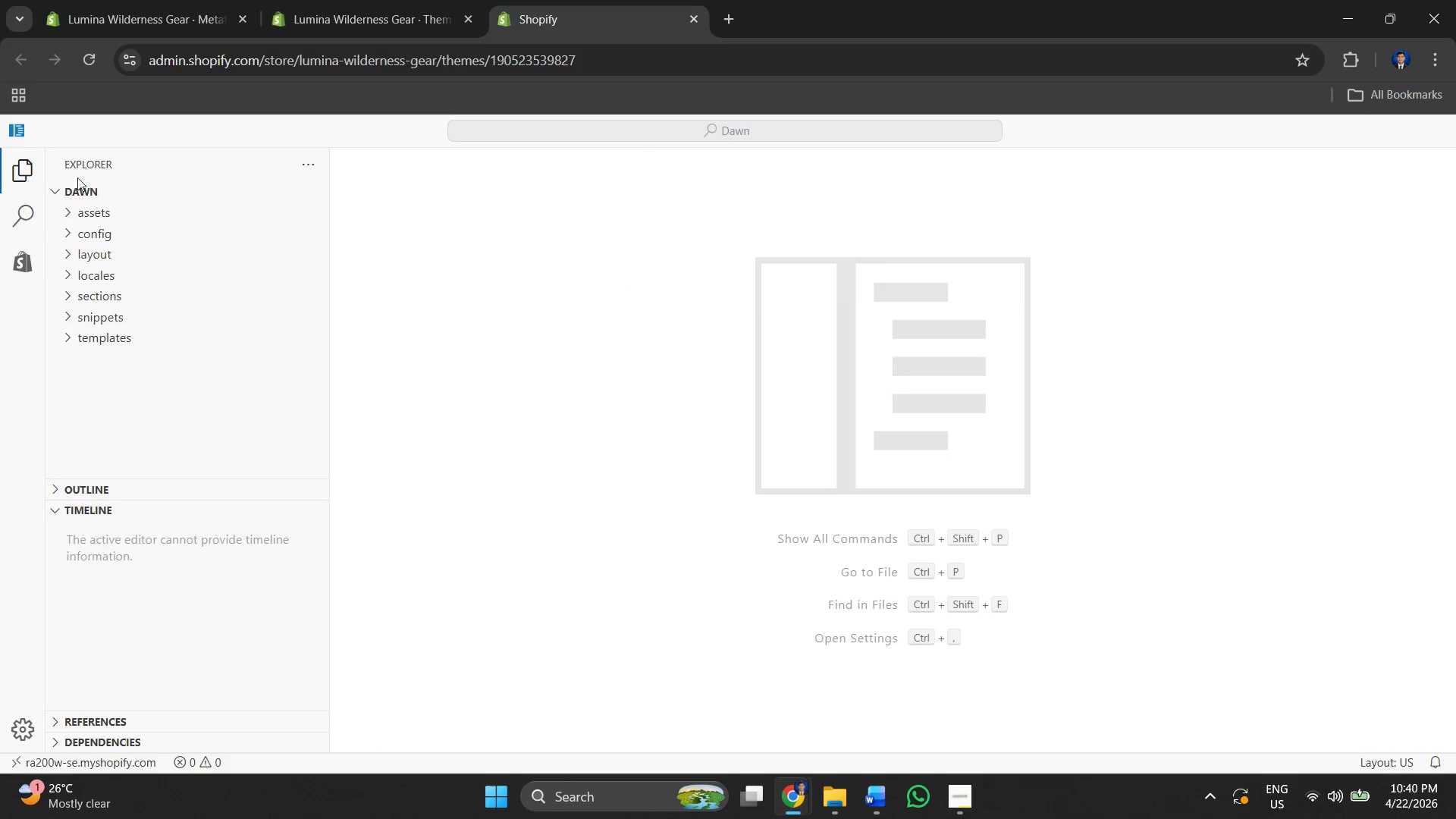 
mouse_move([46, 190])
 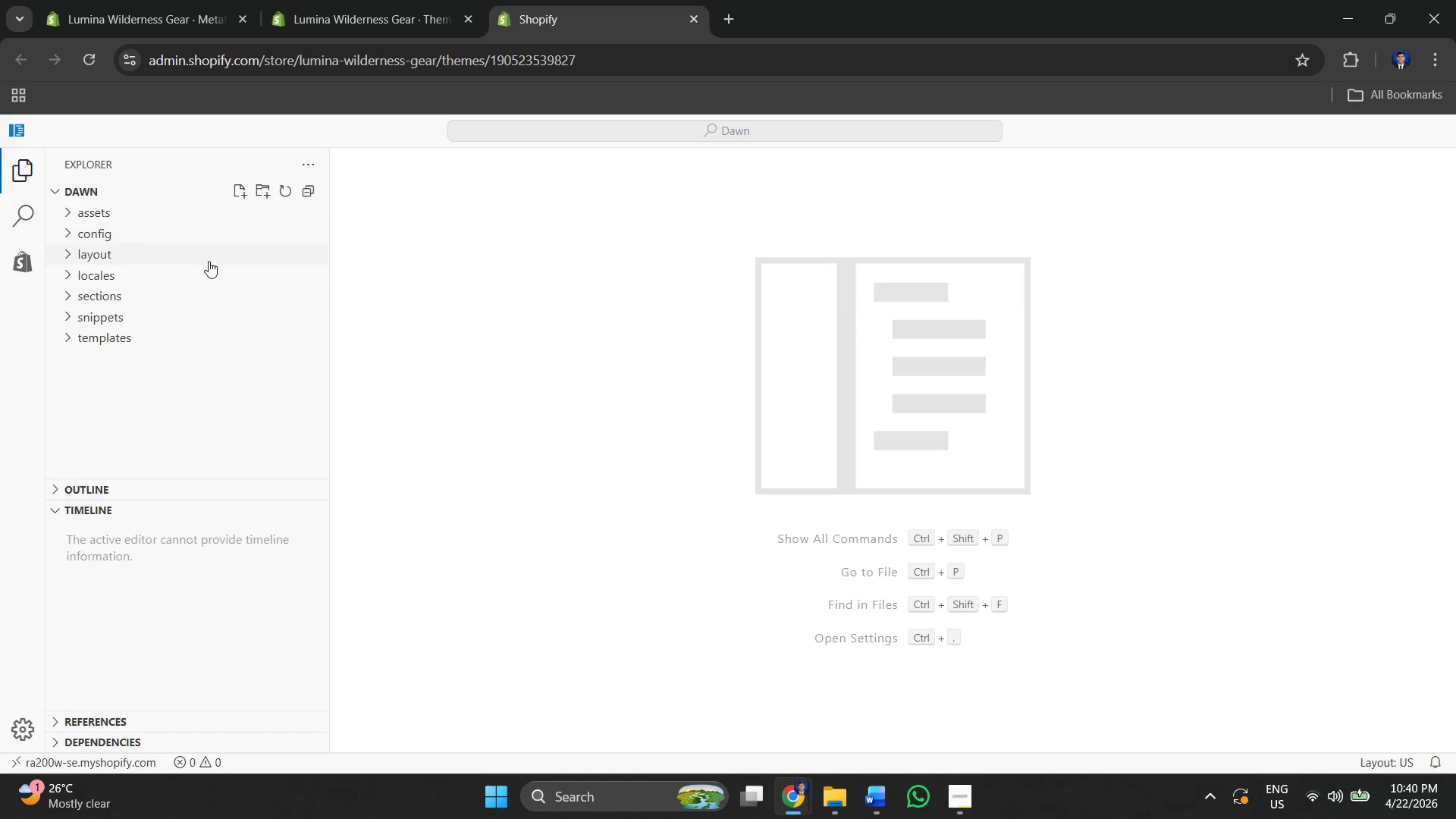 
left_click([237, 196])
 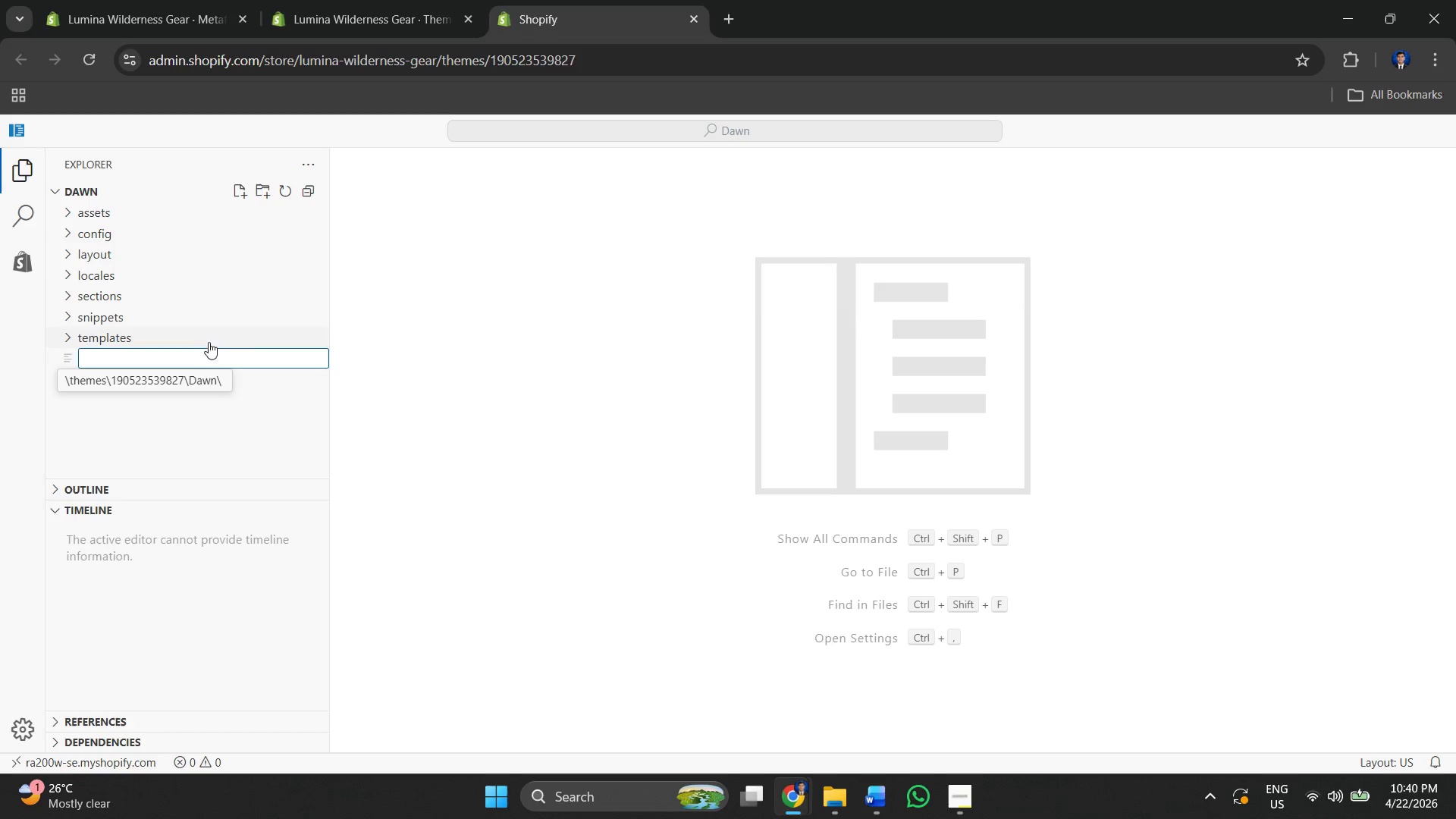 
left_click([205, 357])
 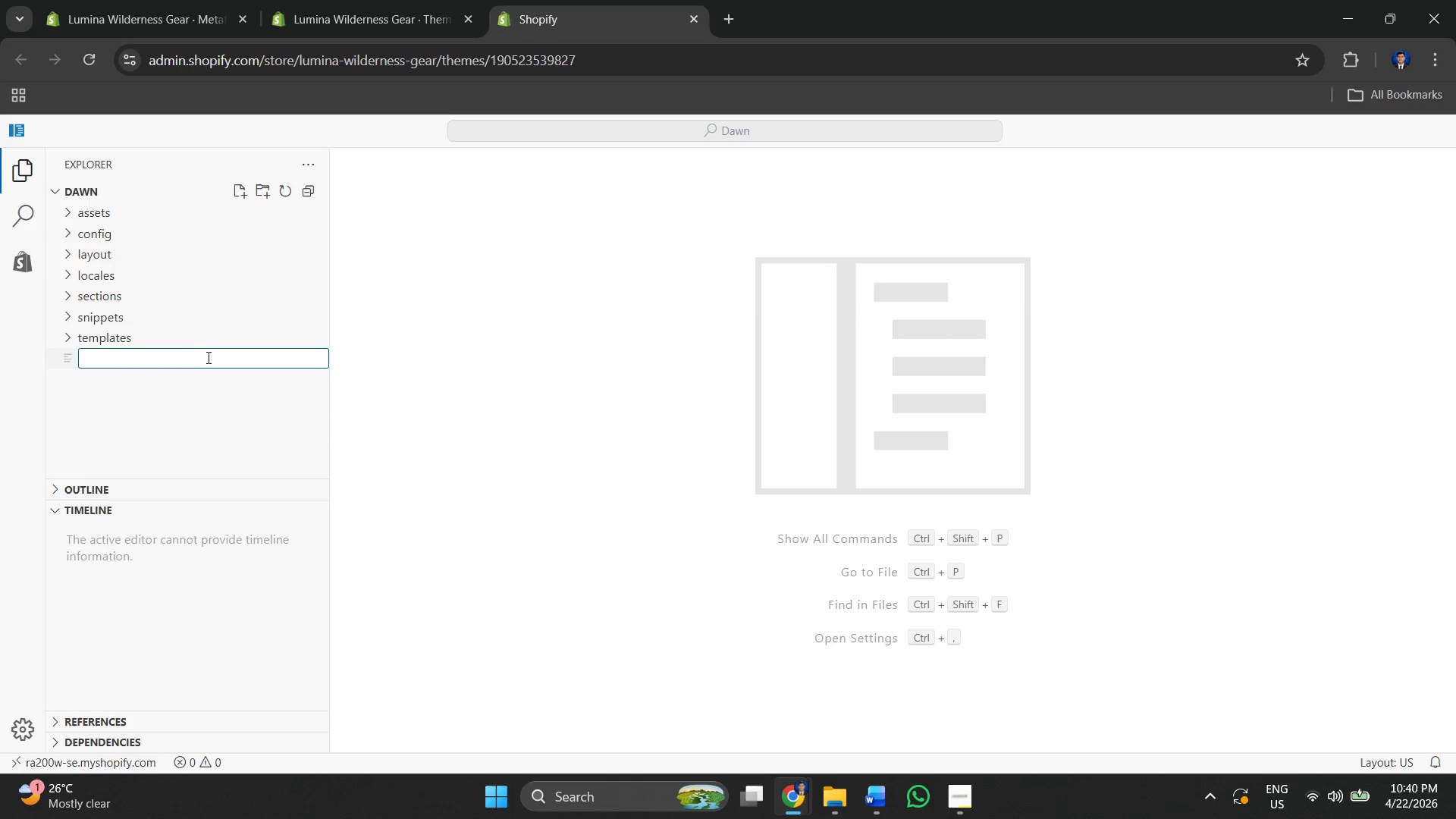 
key(Control+V)
 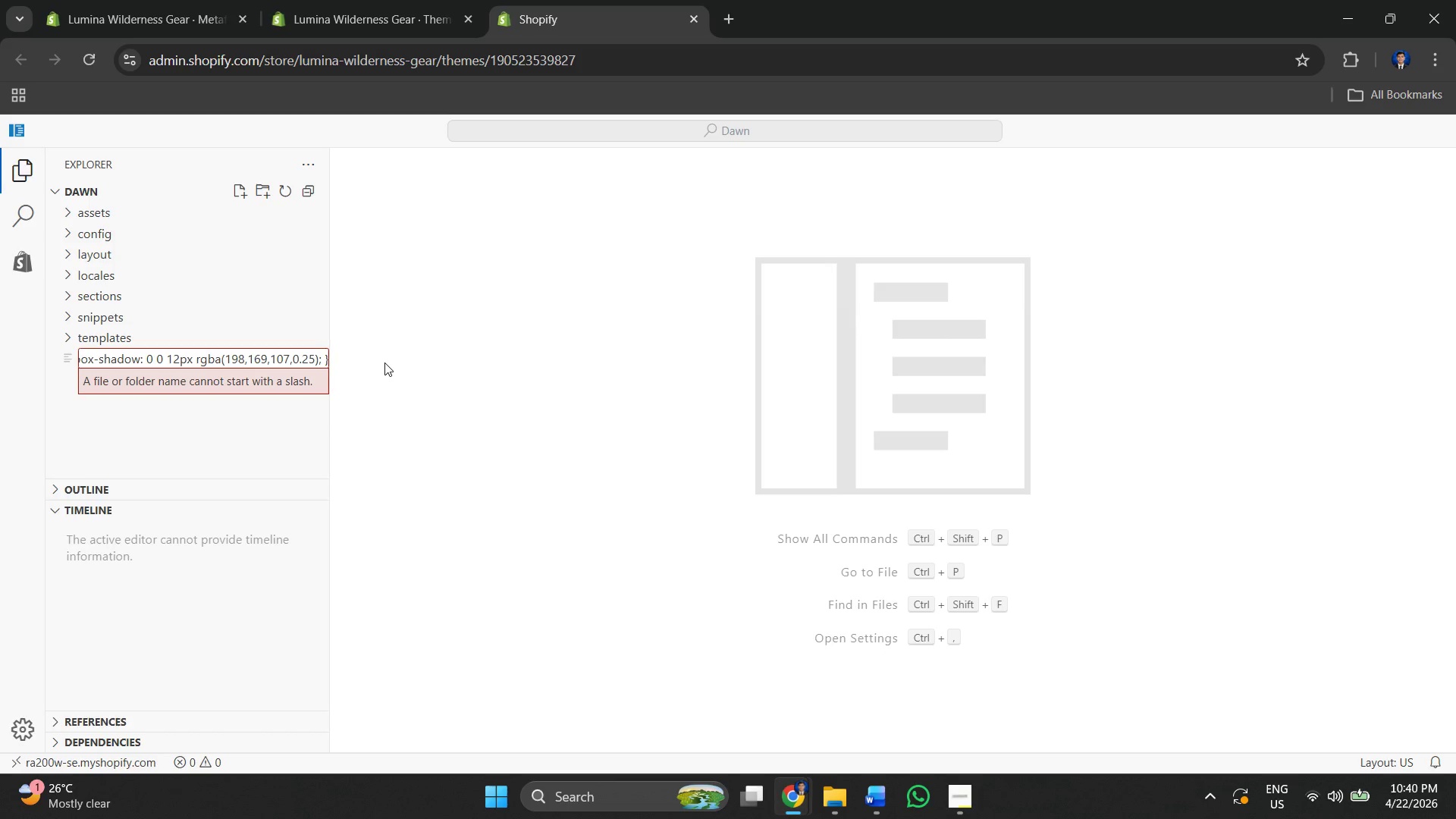 
key(Control+Z)
 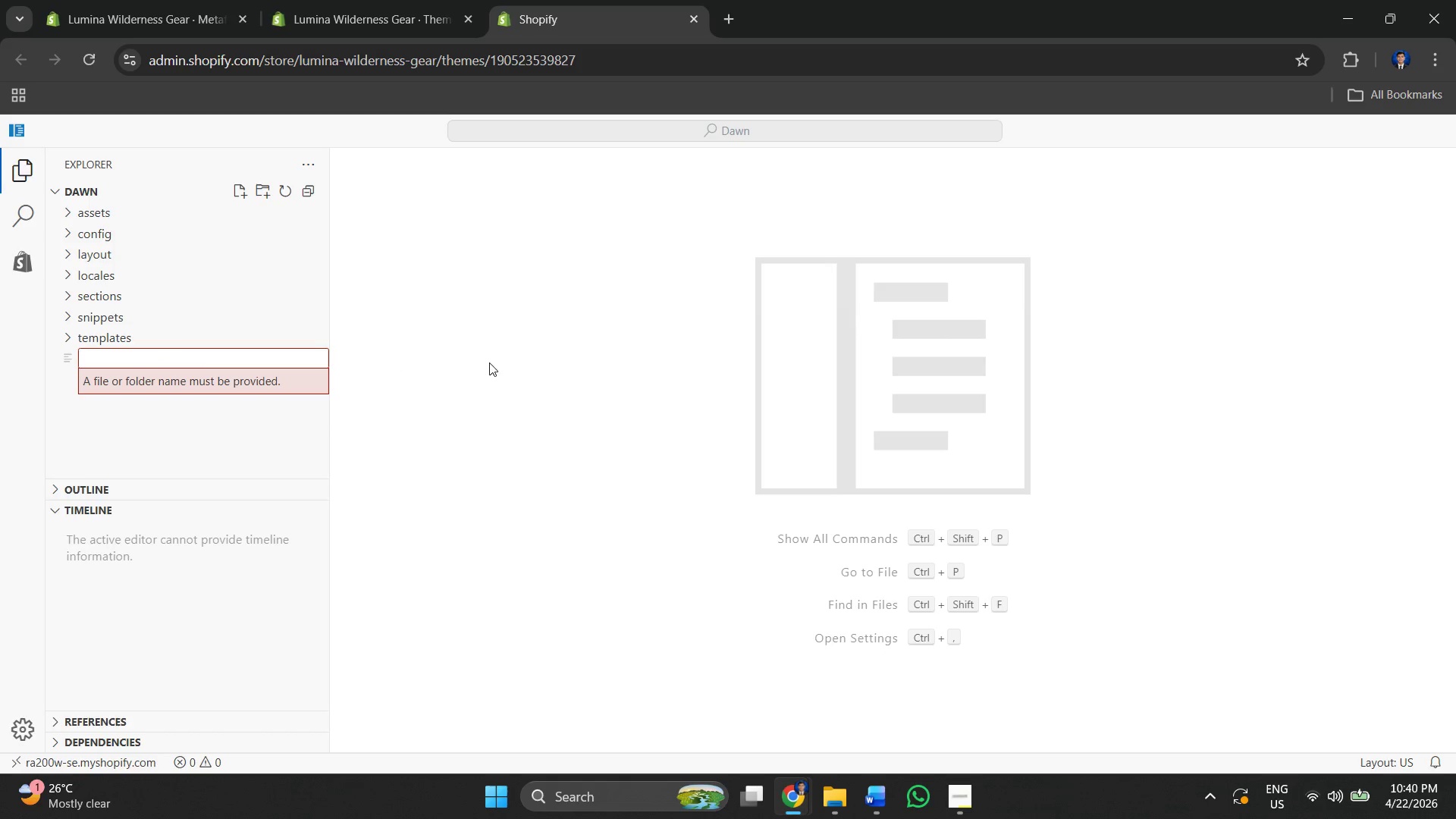 
left_click([489, 362])
 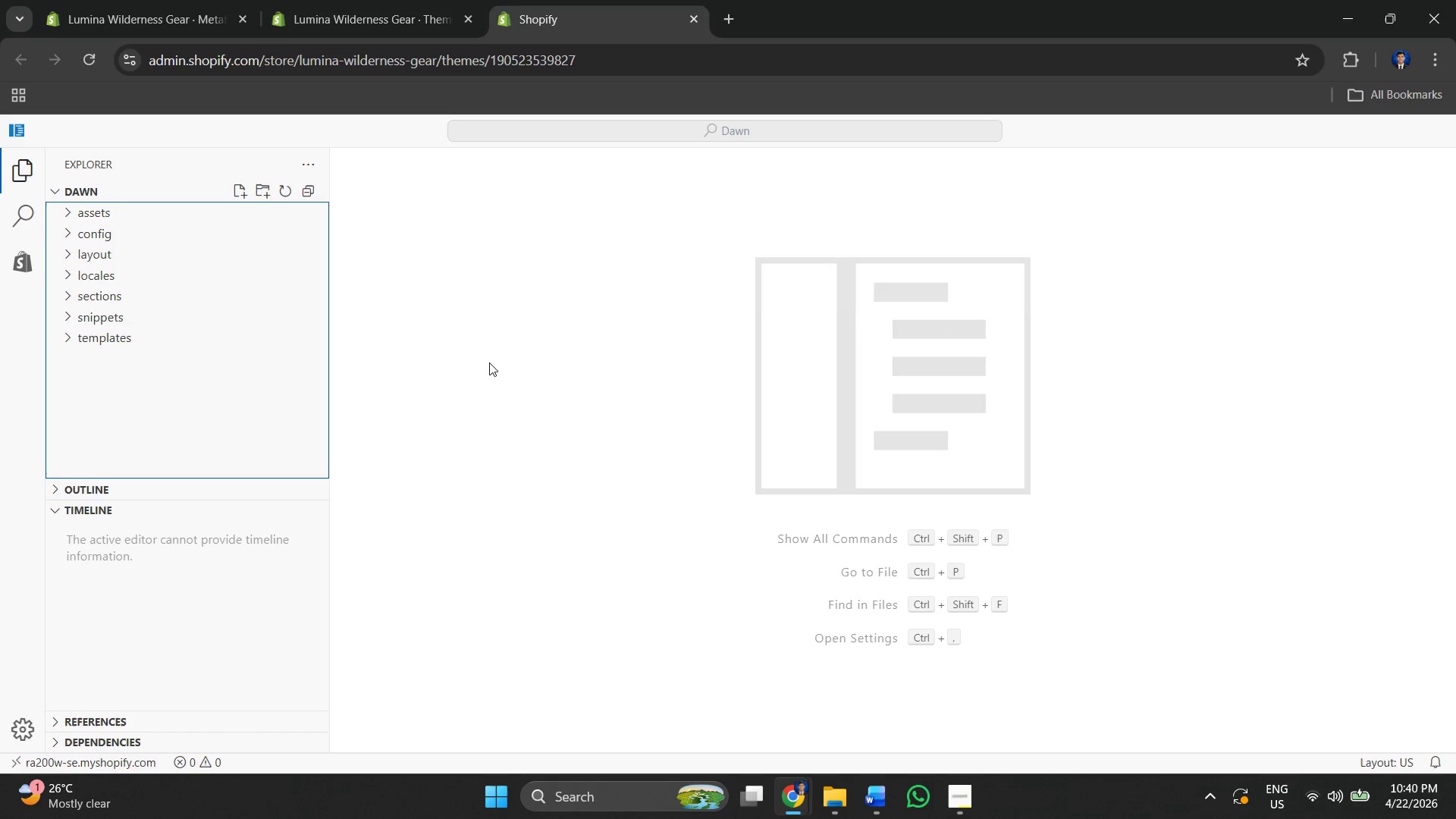 
key(Alt+Tab)
 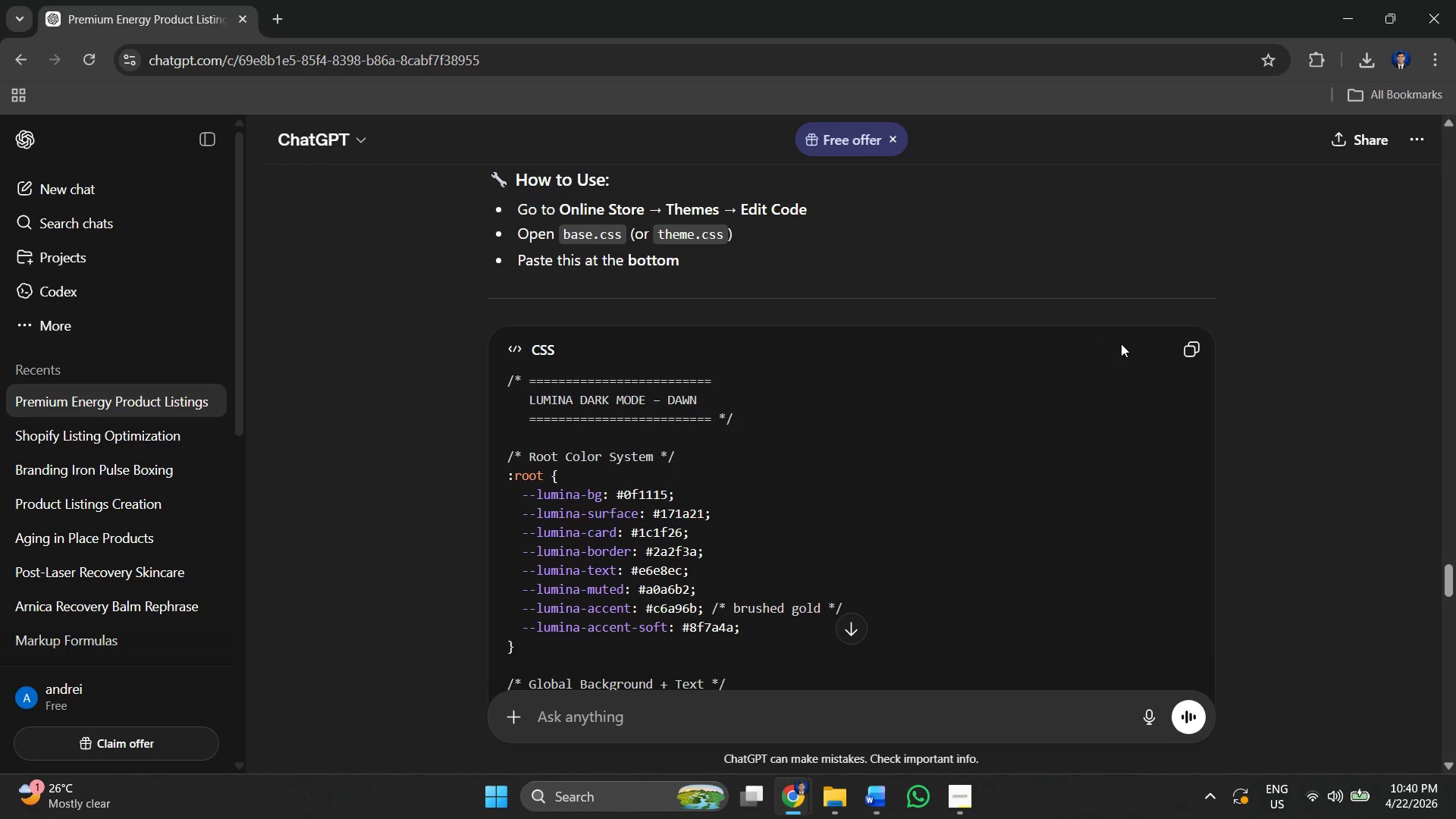 
scroll: coordinate [786, 382], scroll_direction: down, amount: 7.0
 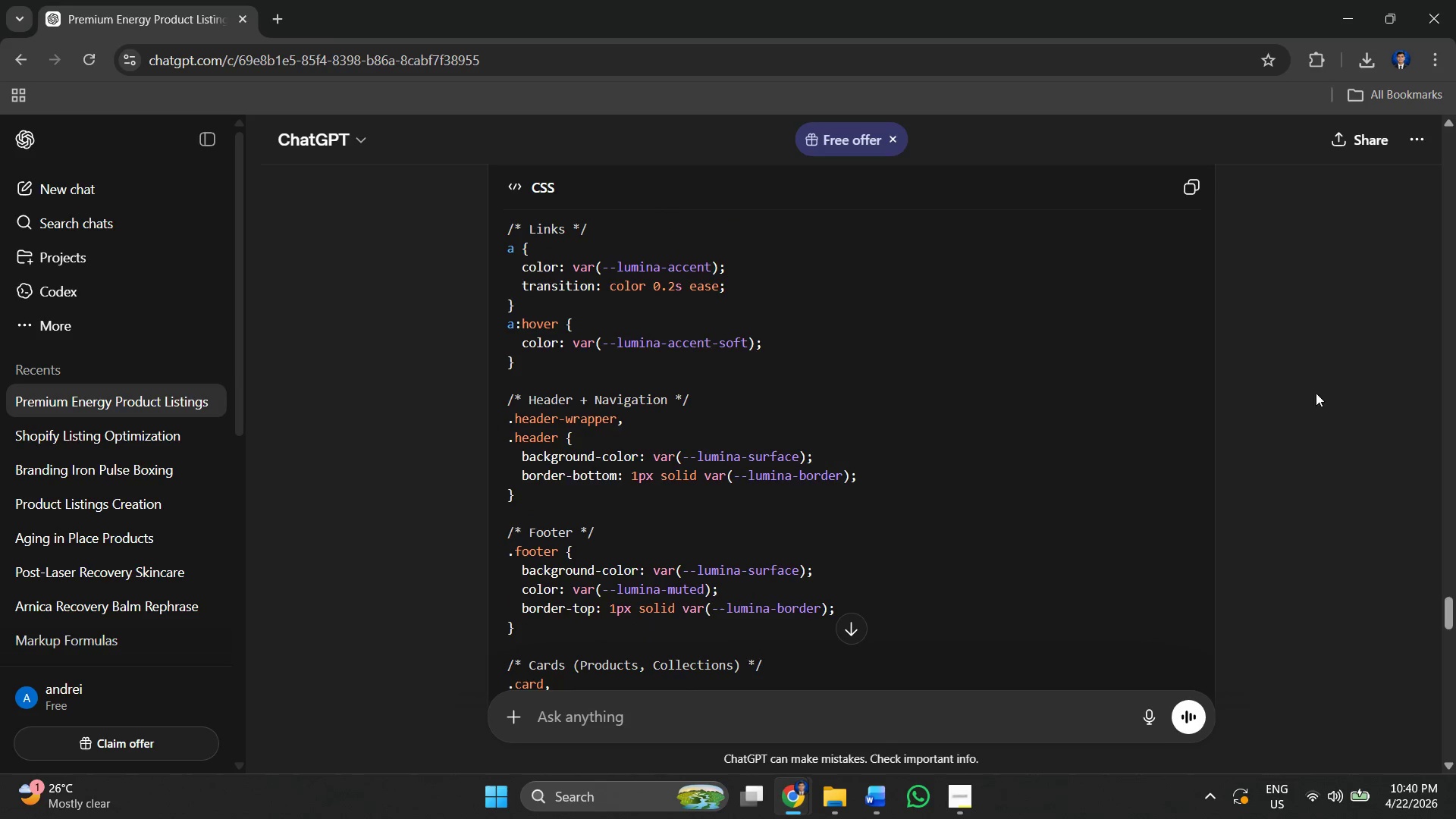 
left_click([1322, 391])
 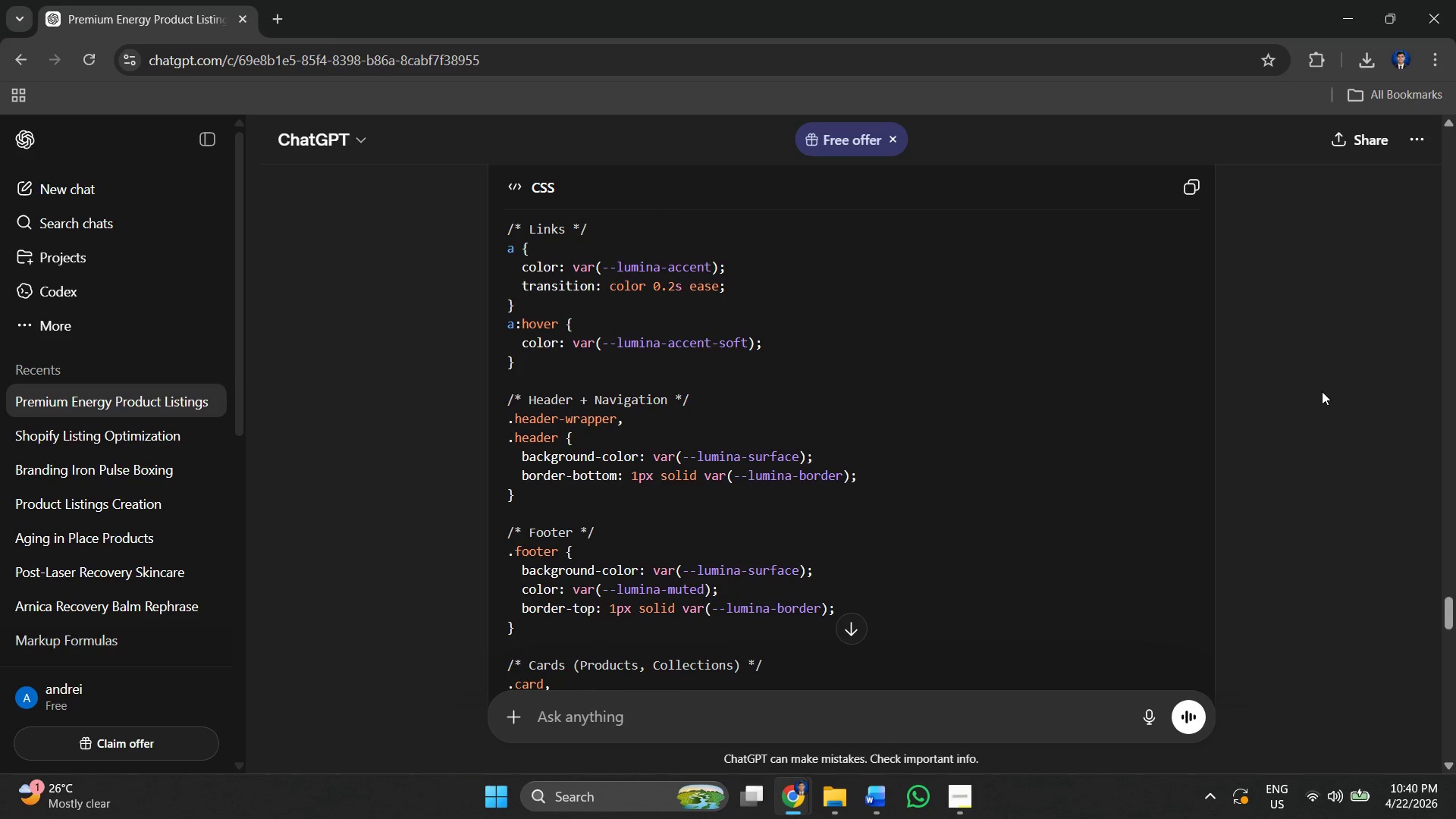 
key(Alt+AltLeft)
 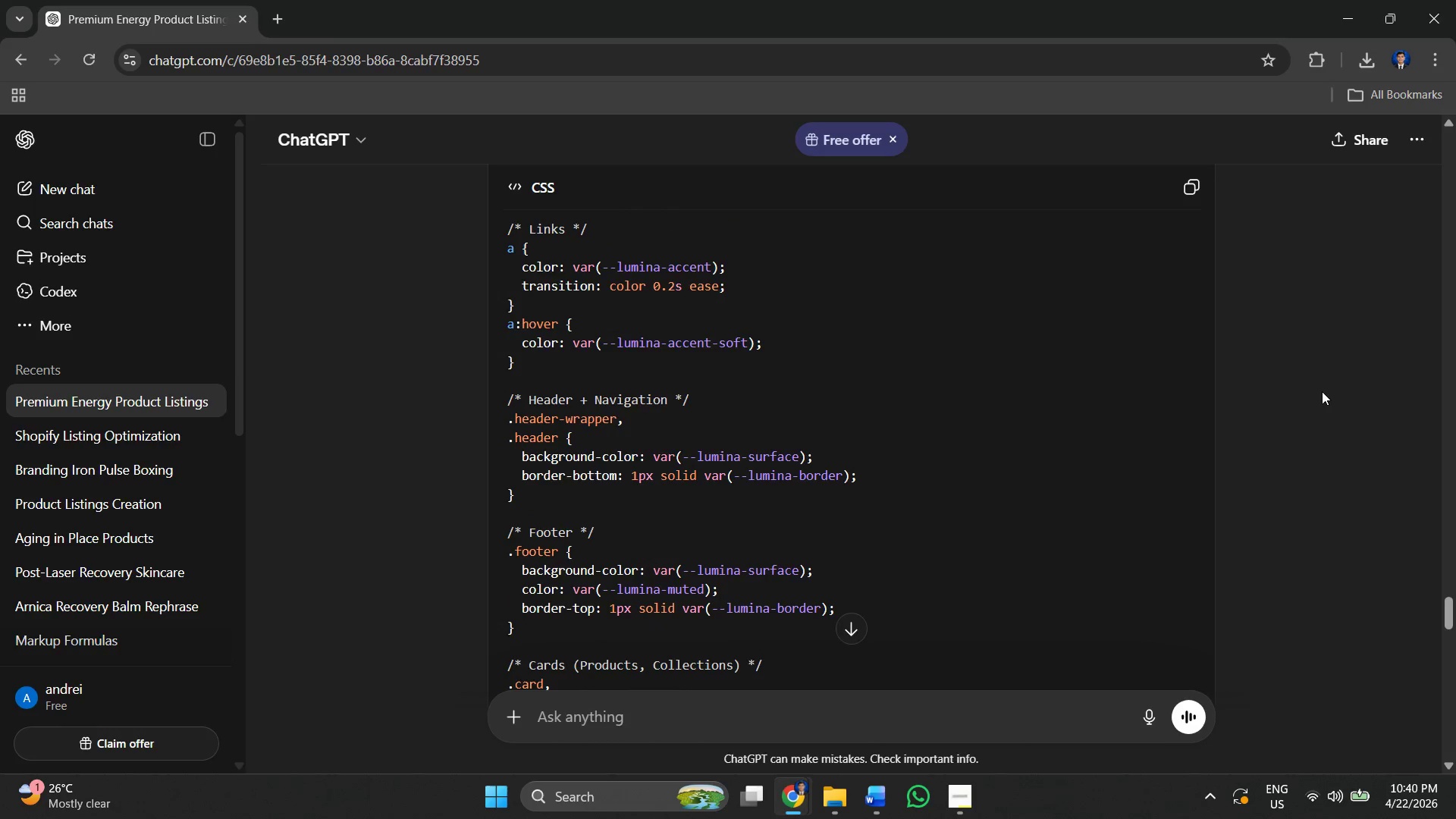 
key(Alt+Tab)
 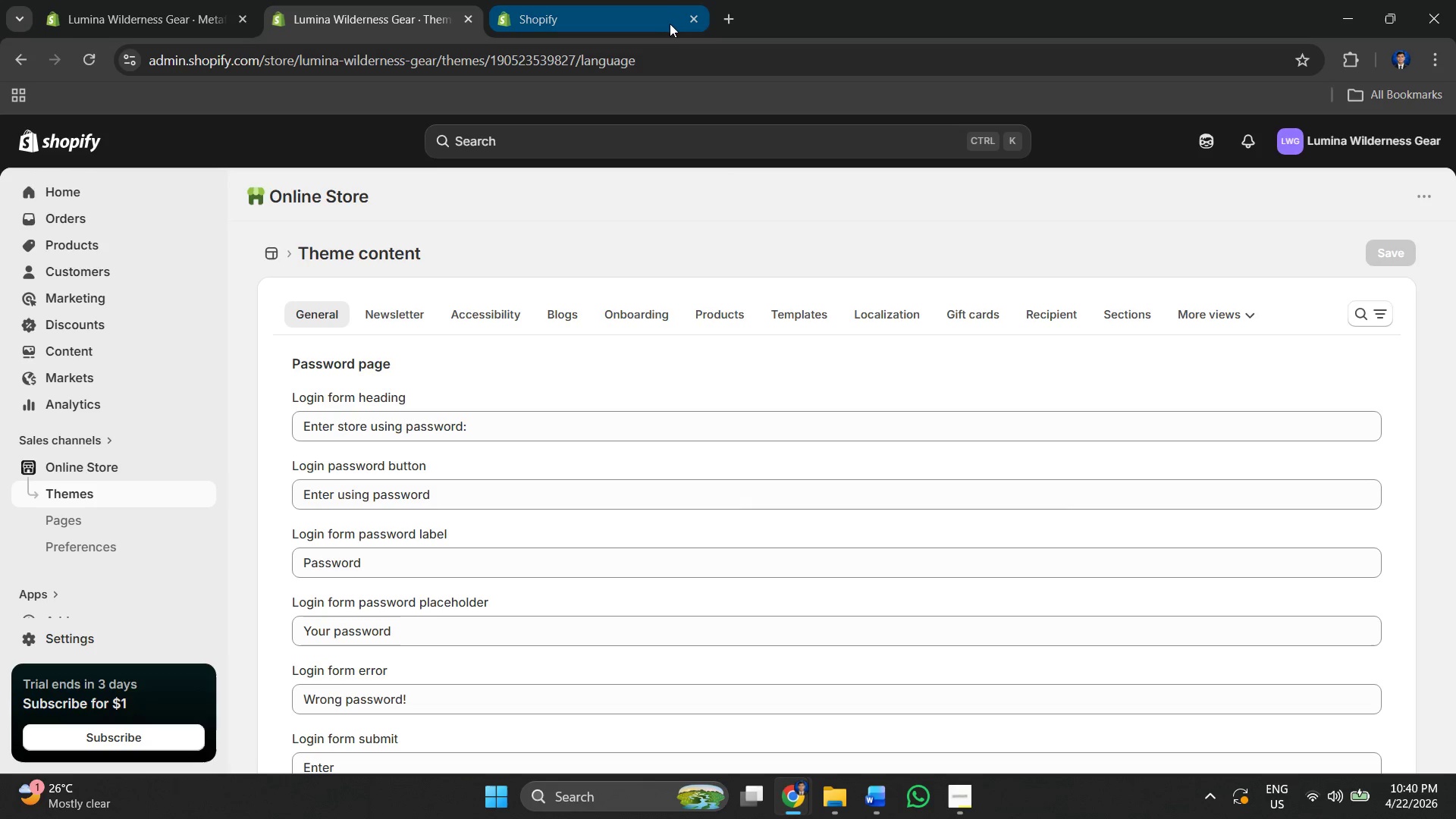 
left_click([696, 17])
 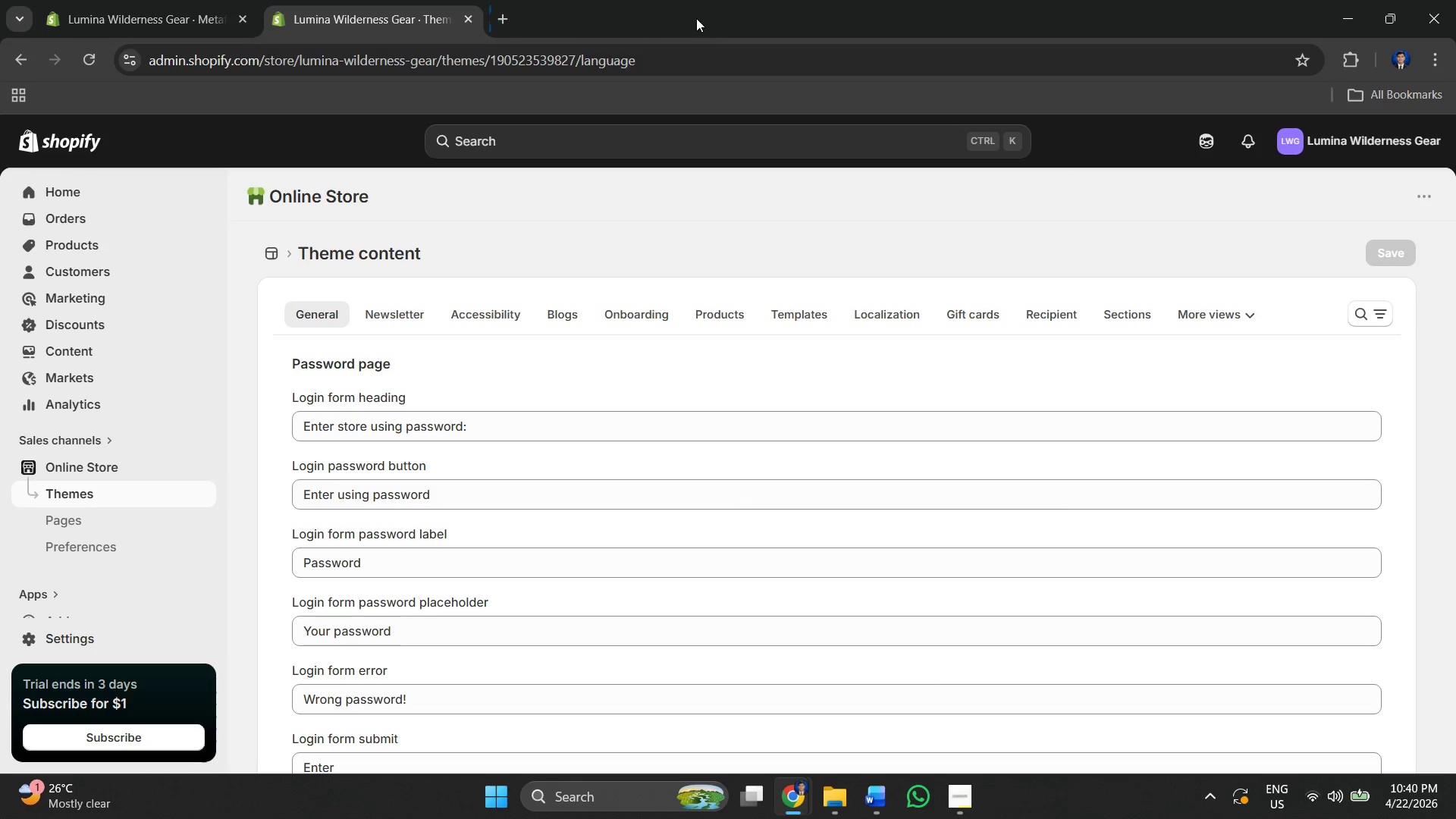 
key(Alt+Tab)
 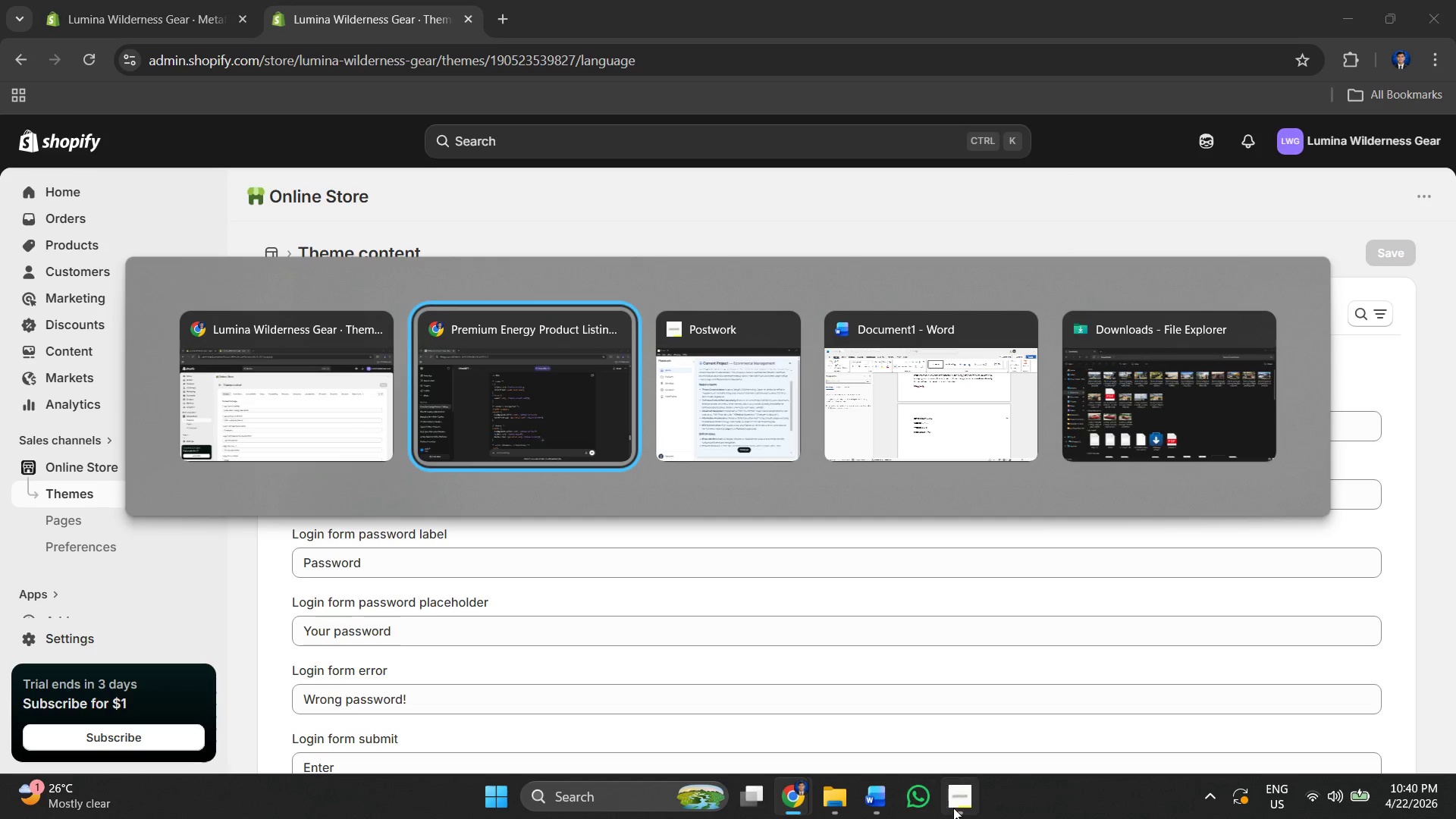 
left_click([953, 808])